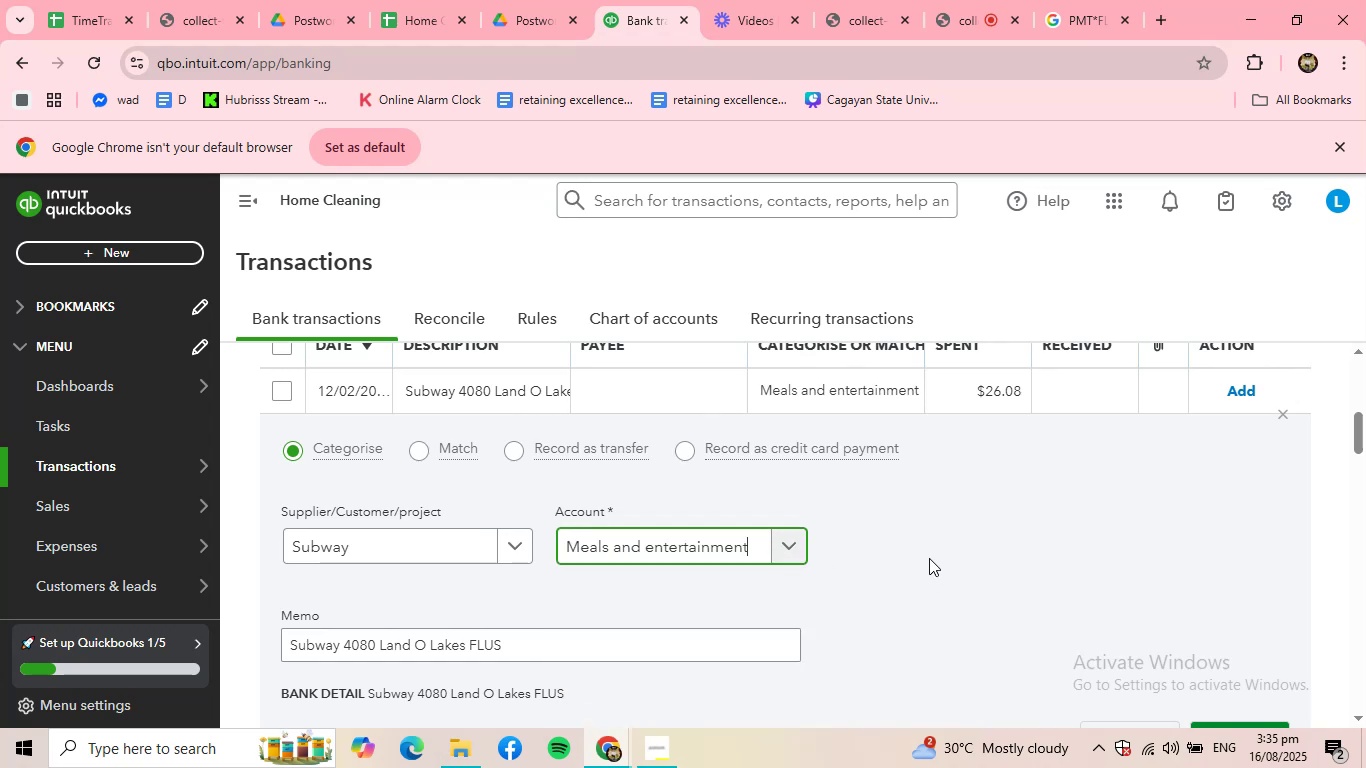 
scroll: coordinate [929, 558], scroll_direction: down, amount: 1.0
 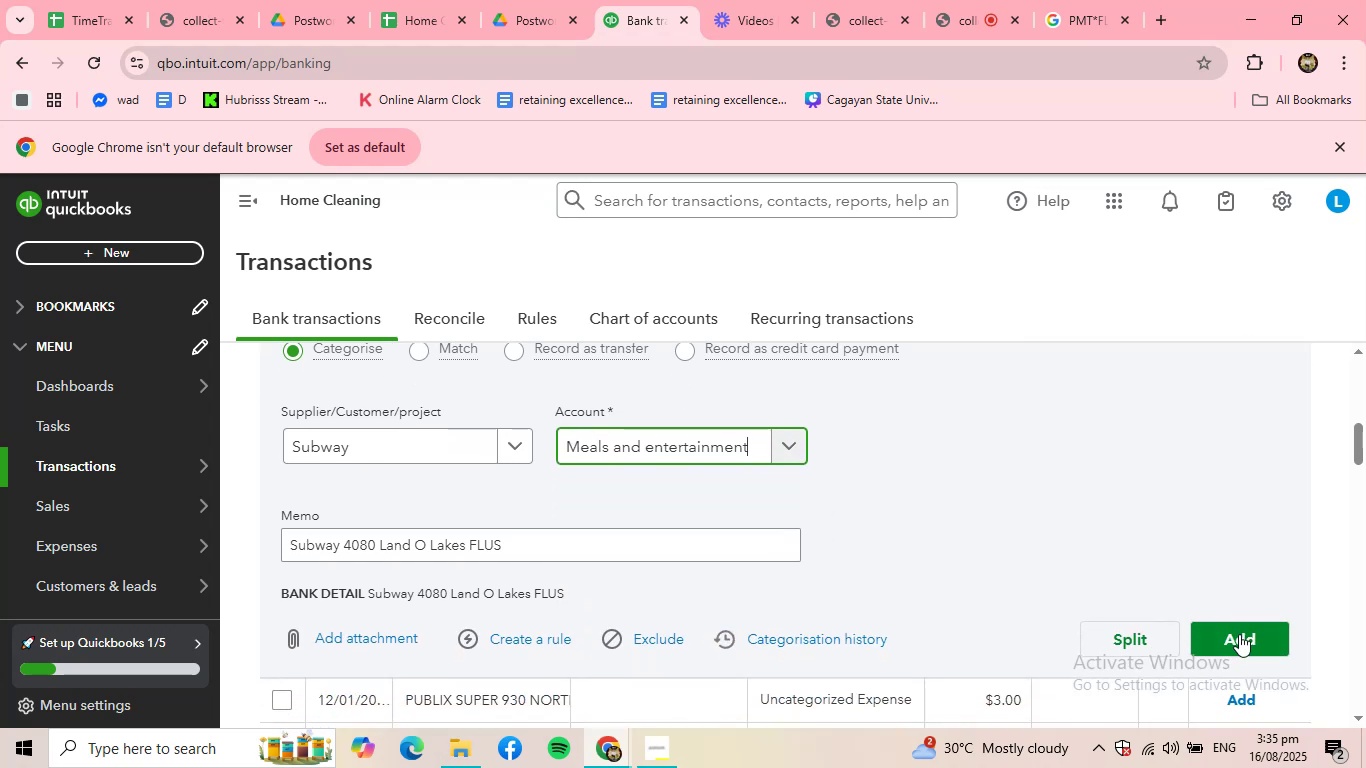 
left_click([1242, 642])
 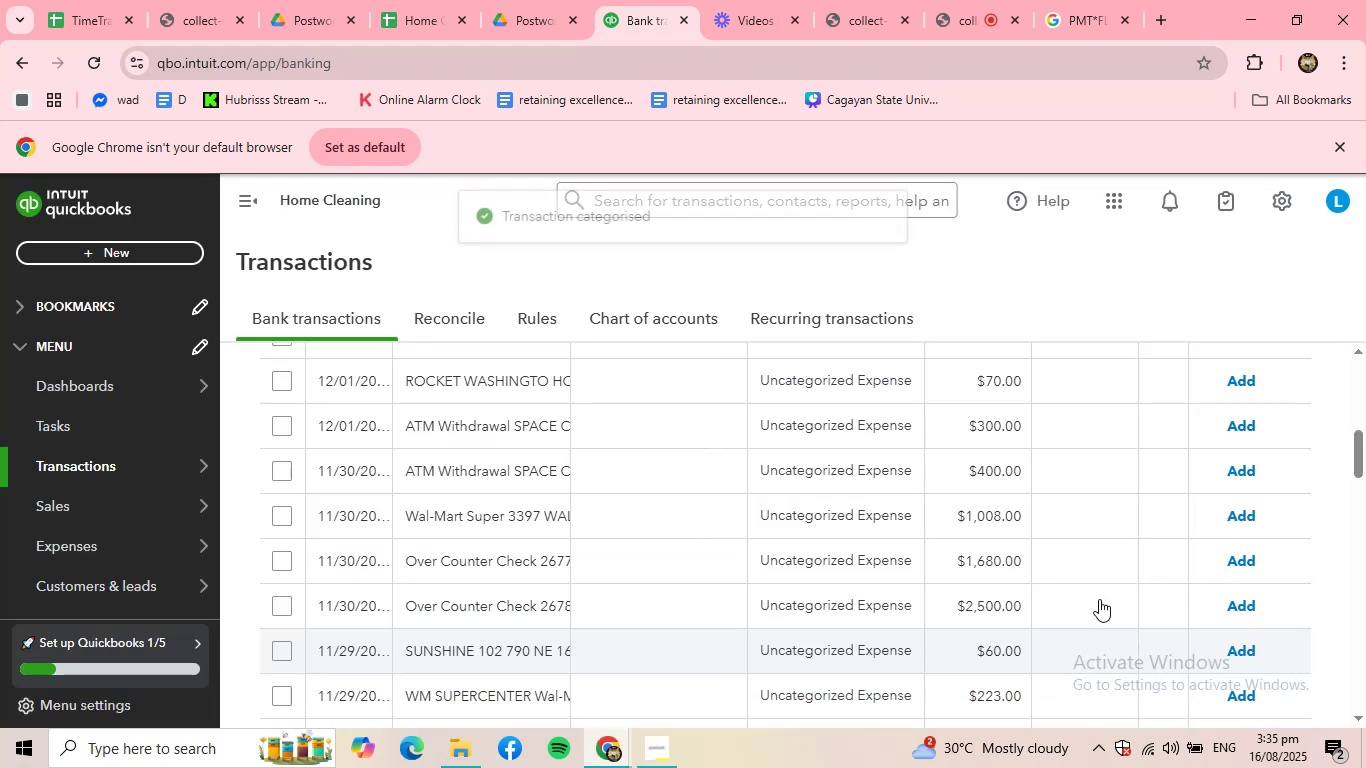 
scroll: coordinate [859, 589], scroll_direction: up, amount: 2.0
 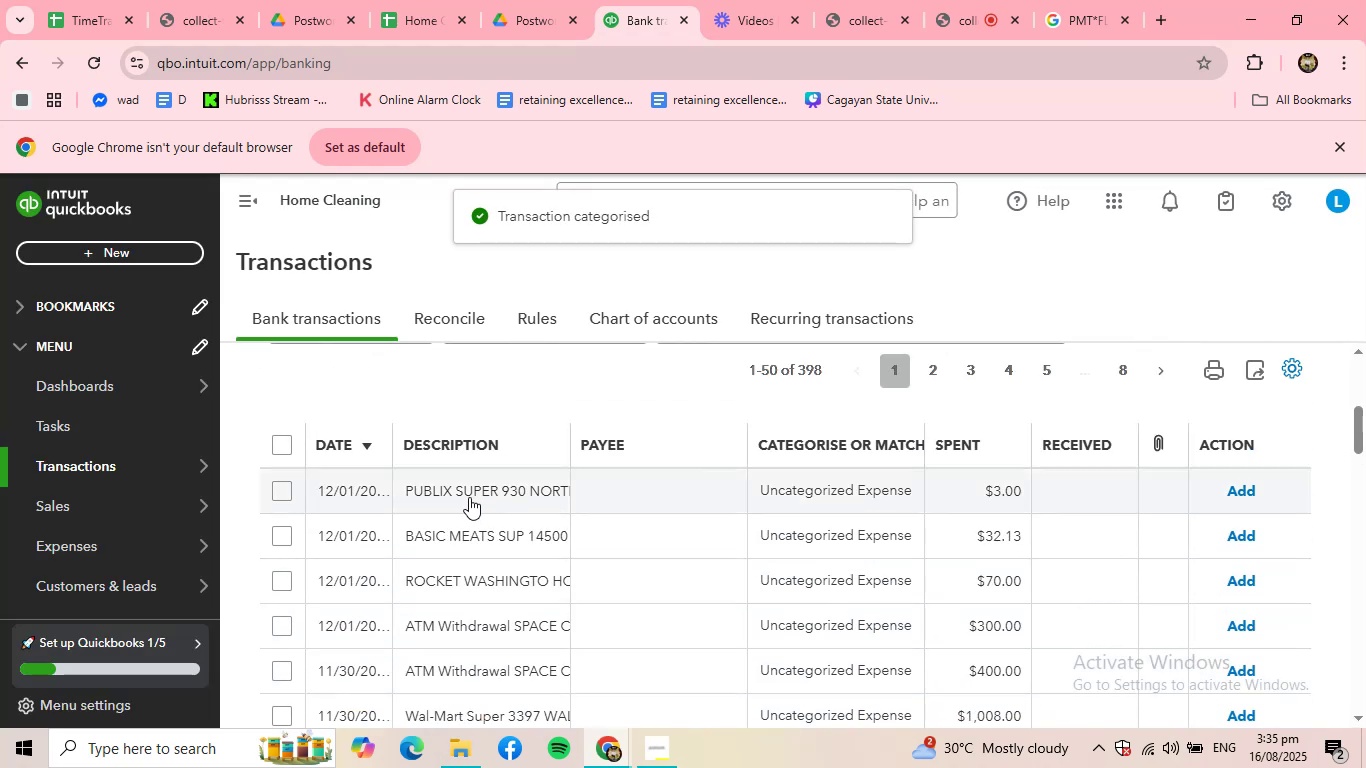 
left_click([468, 497])
 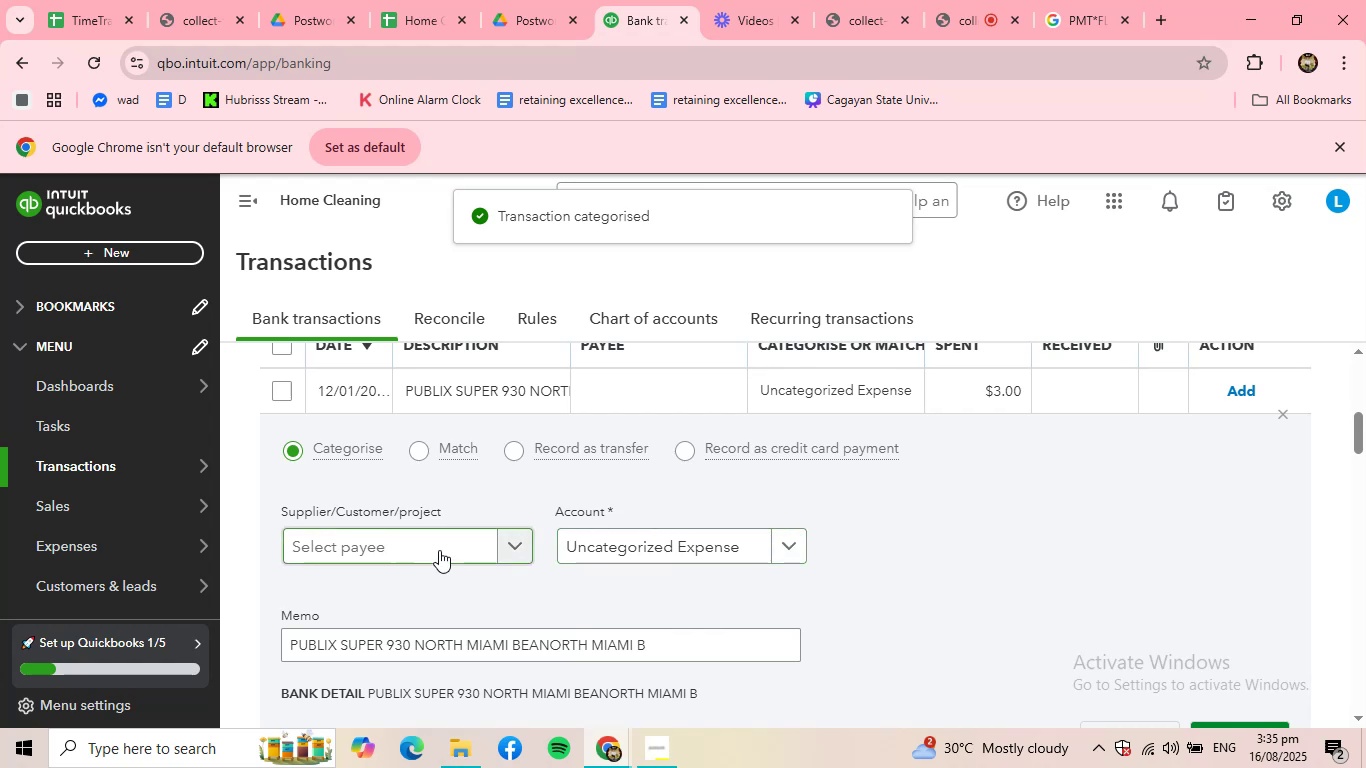 
left_click([513, 545])
 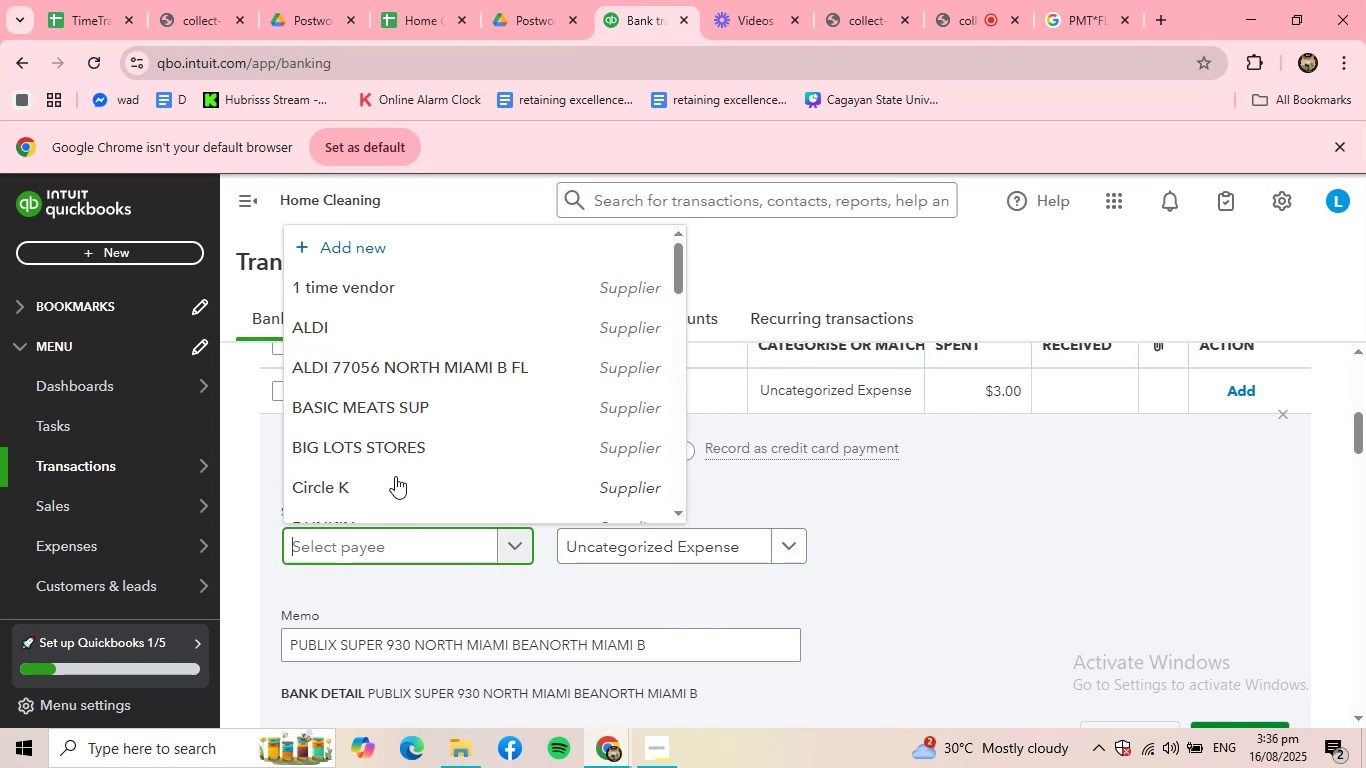 
scroll: coordinate [396, 466], scroll_direction: down, amount: 2.0
 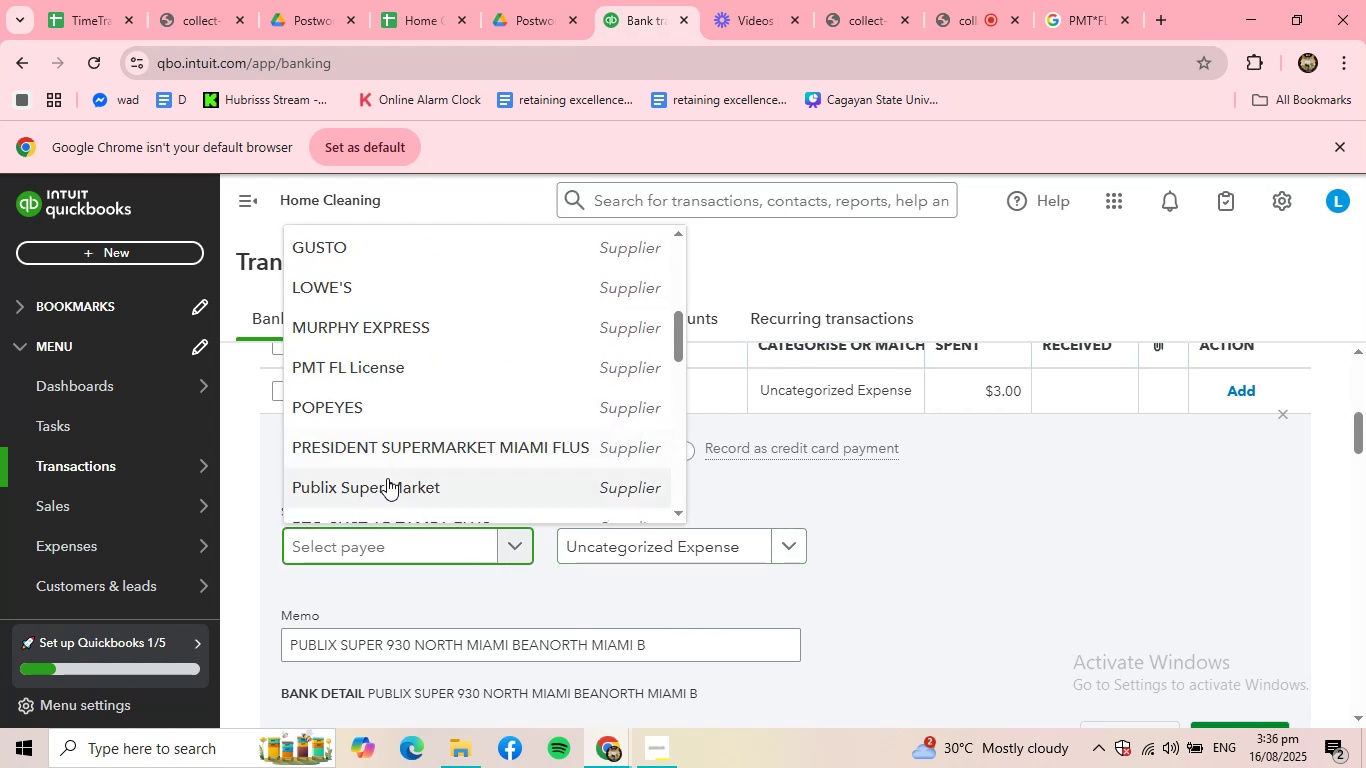 
left_click([387, 479])
 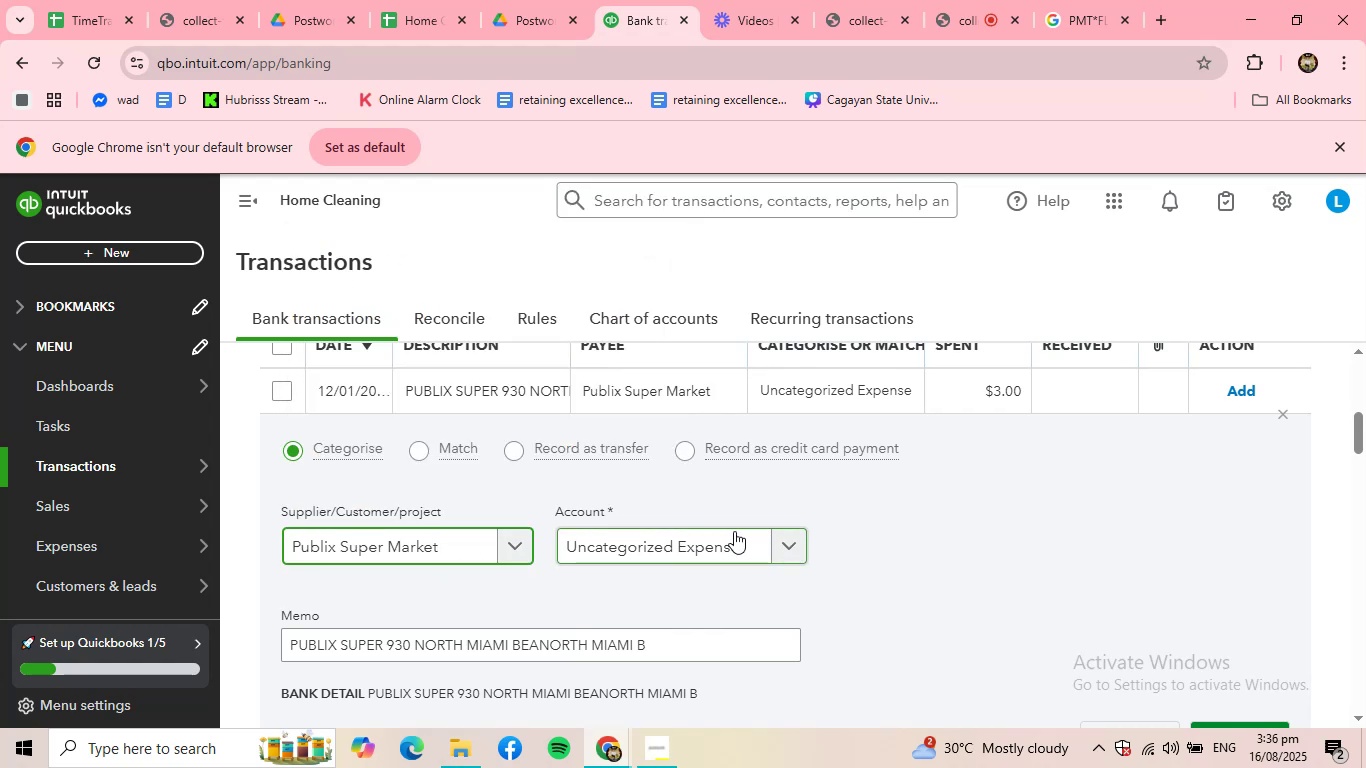 
left_click([752, 549])
 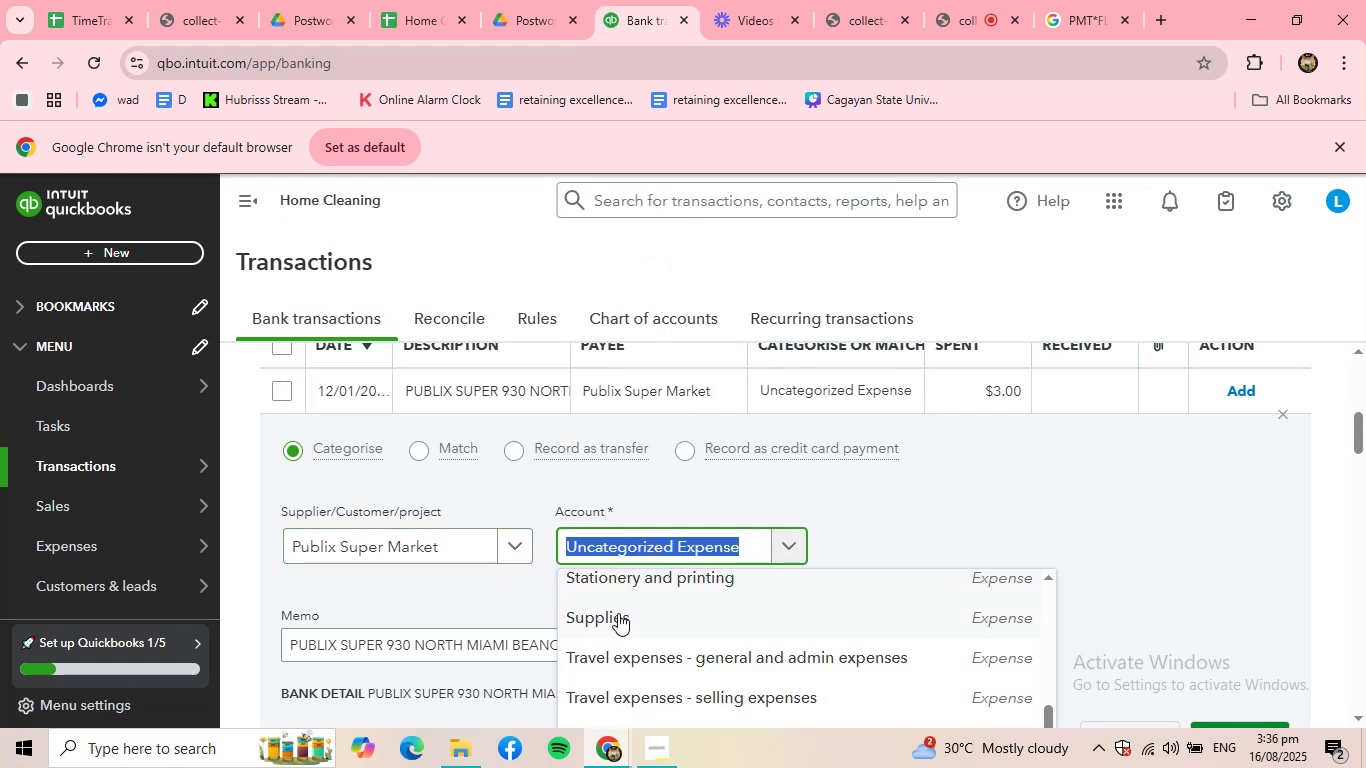 
left_click([618, 615])
 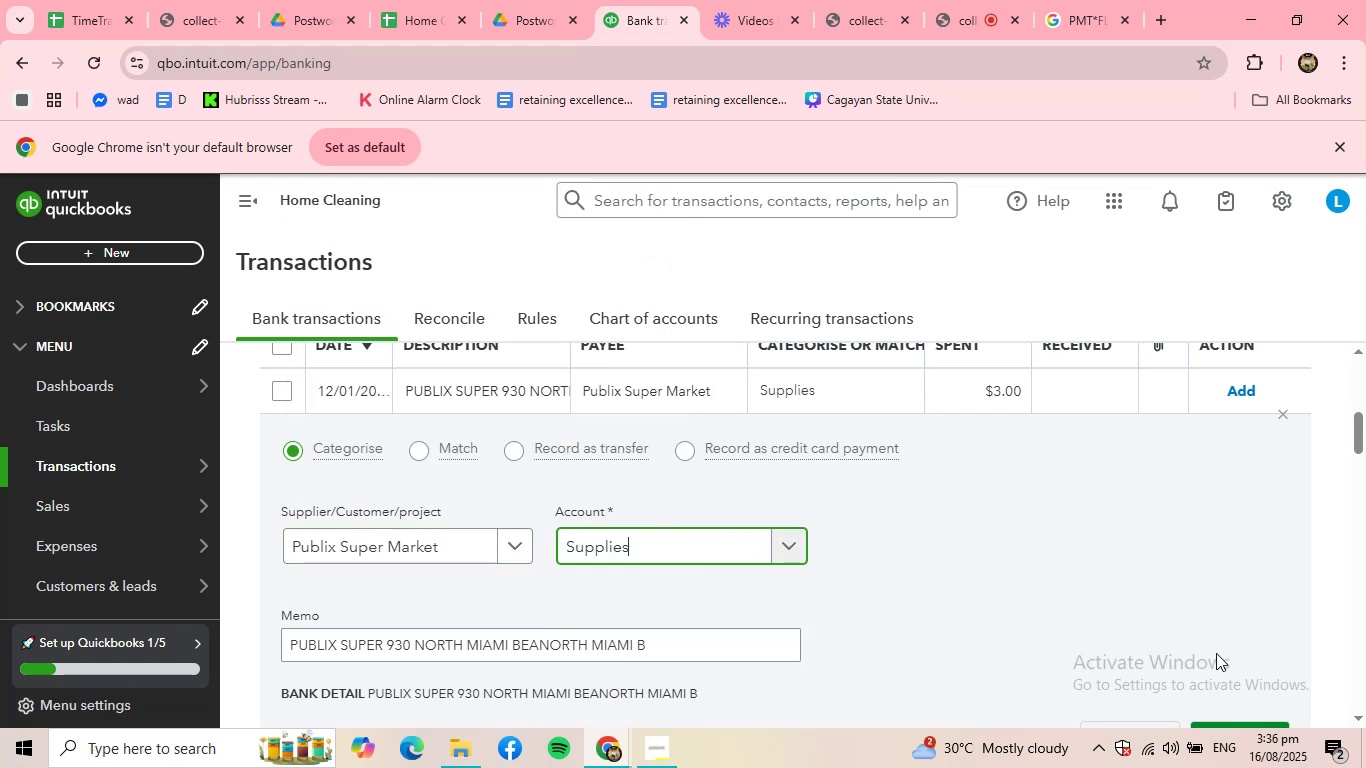 
scroll: coordinate [1216, 653], scroll_direction: down, amount: 1.0
 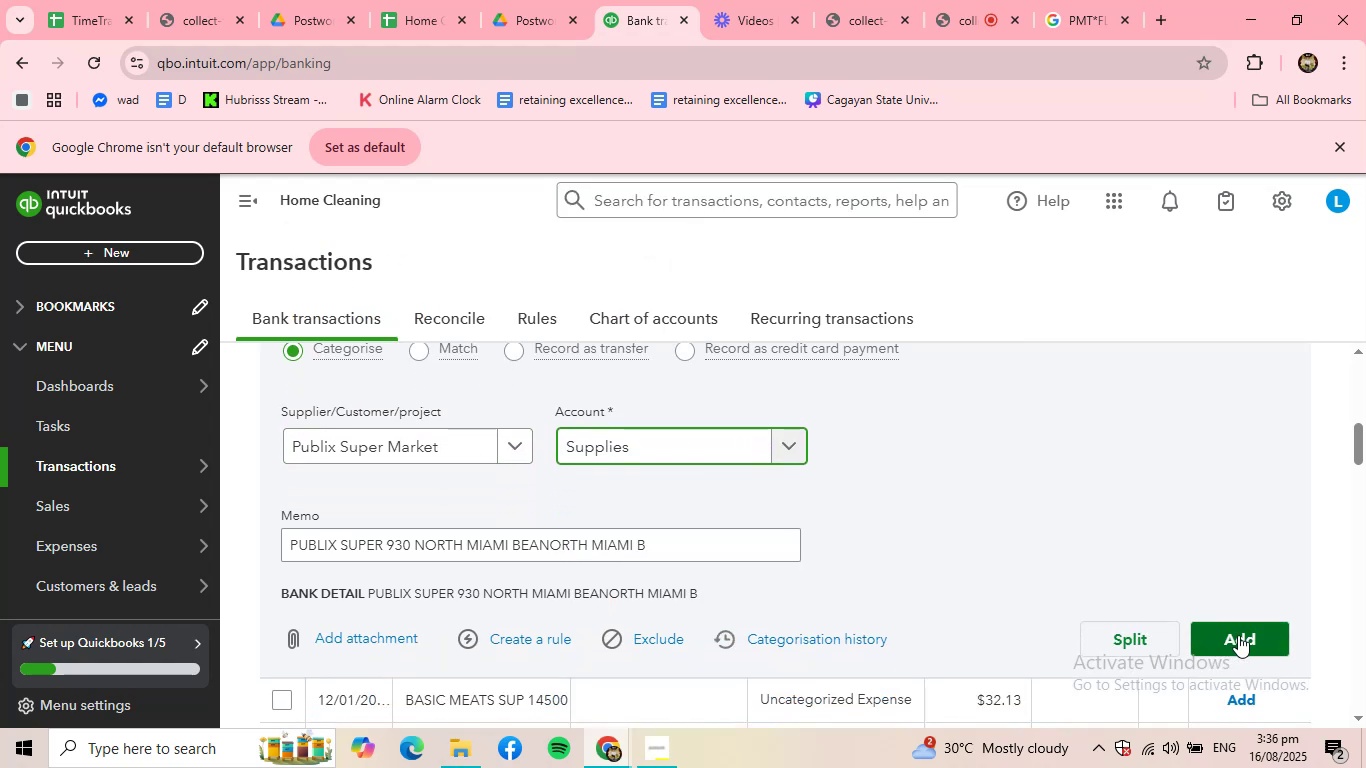 
left_click([1238, 635])
 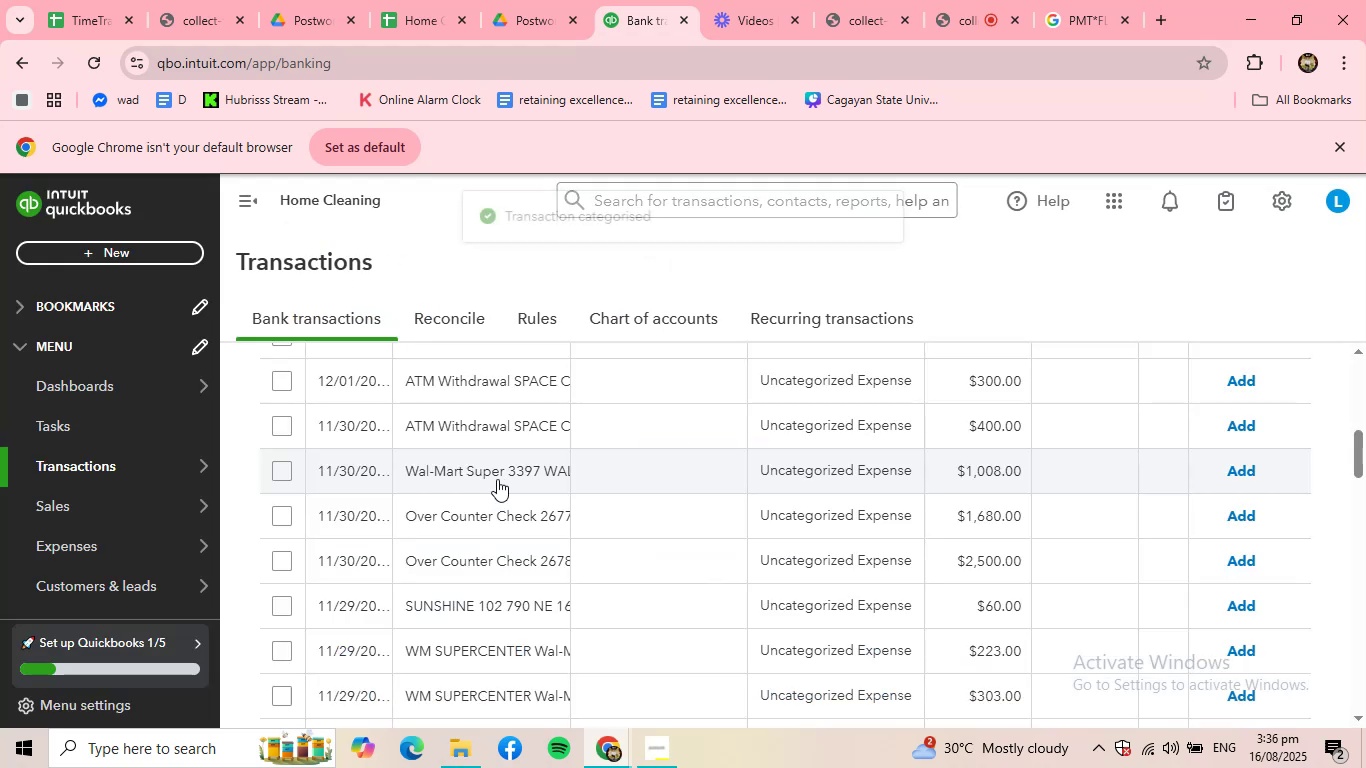 
scroll: coordinate [439, 432], scroll_direction: up, amount: 2.0
 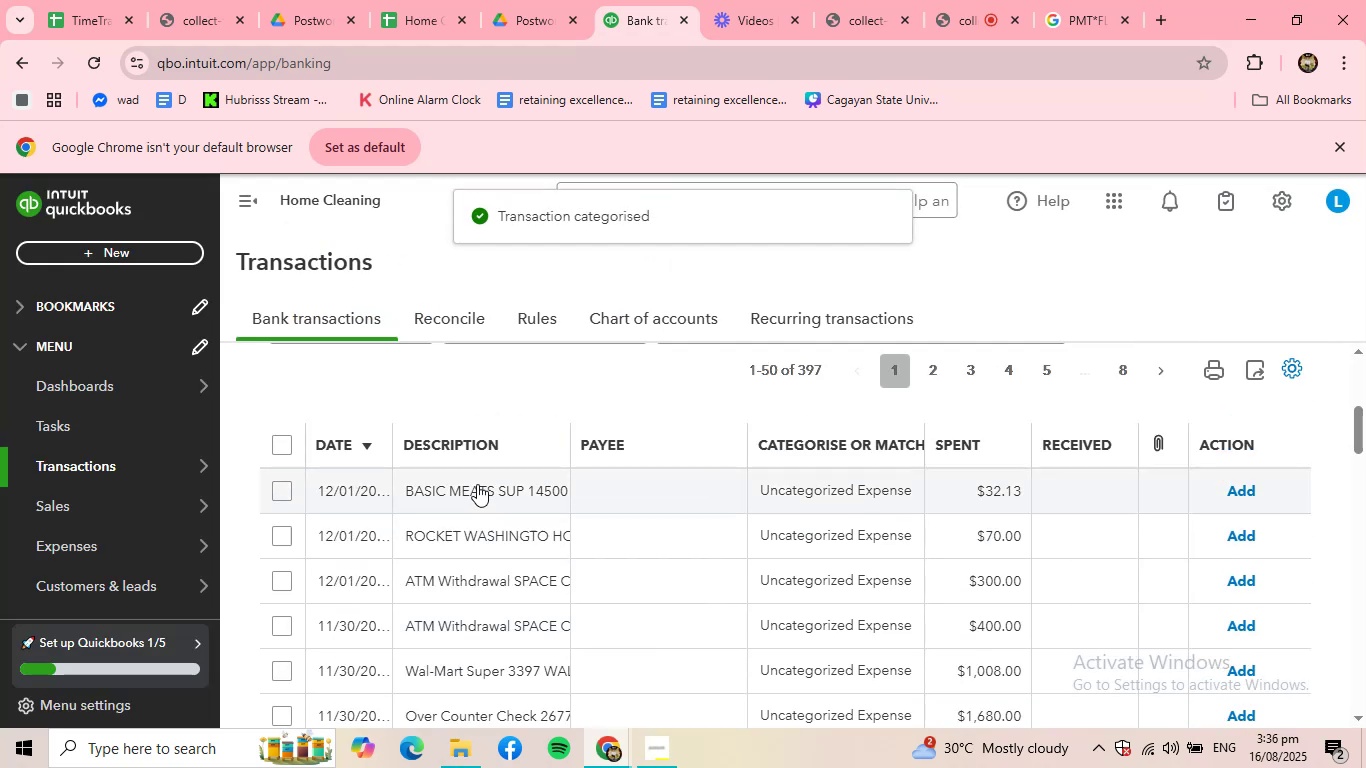 
left_click([477, 483])
 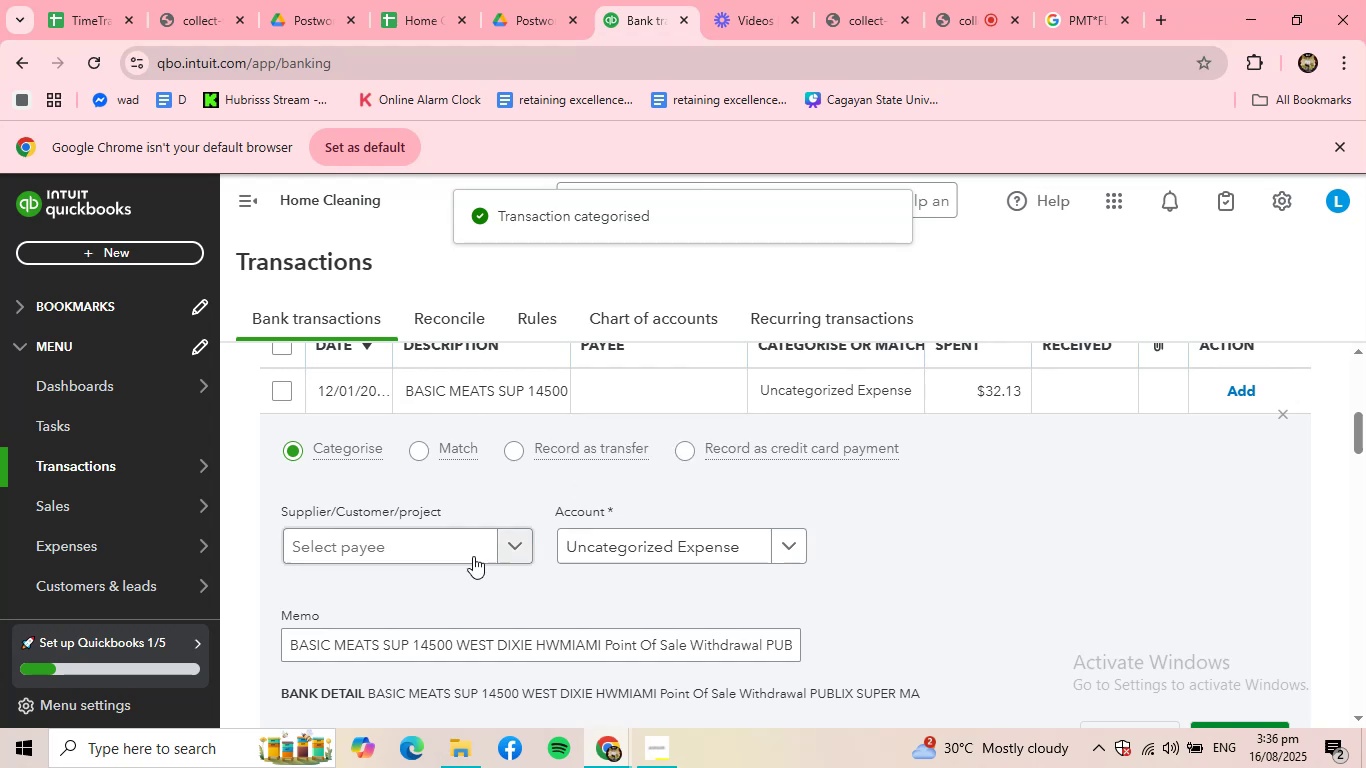 
left_click([509, 535])
 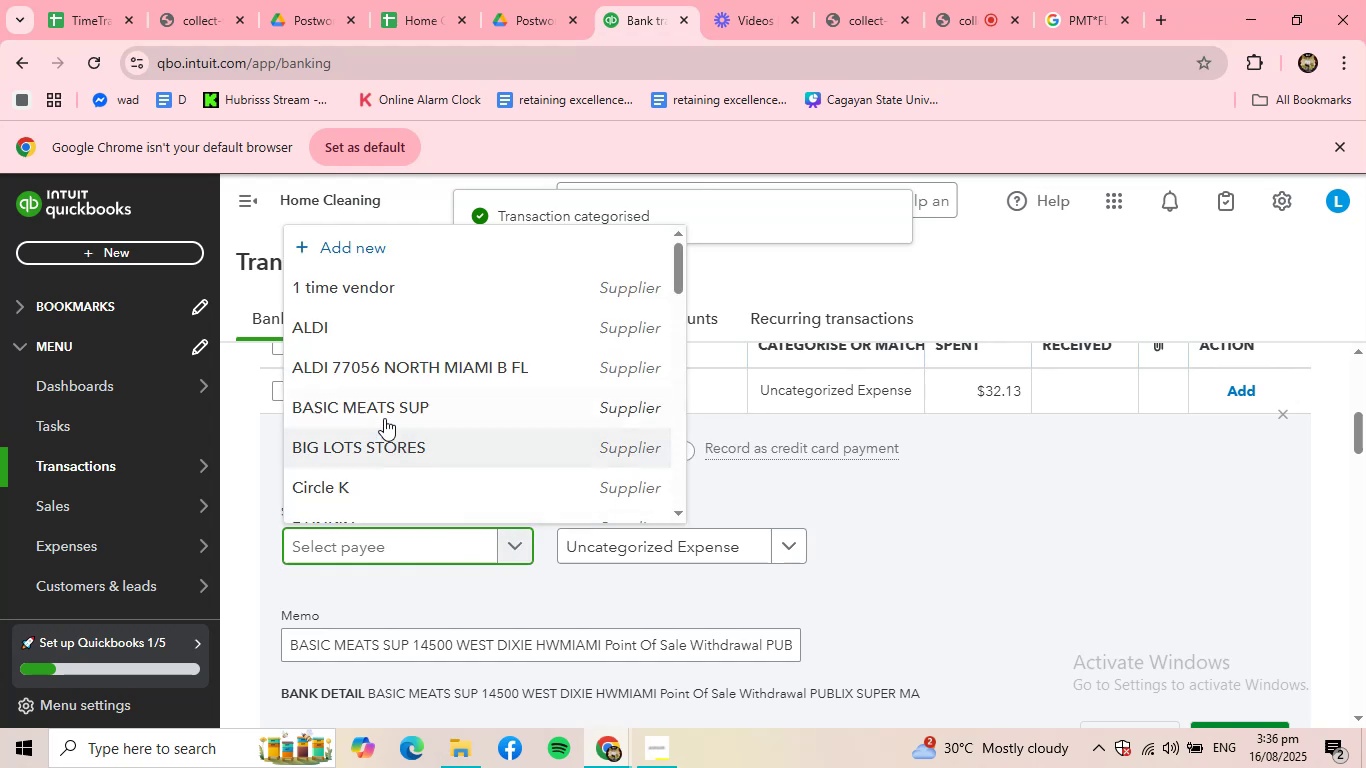 
left_click([383, 413])
 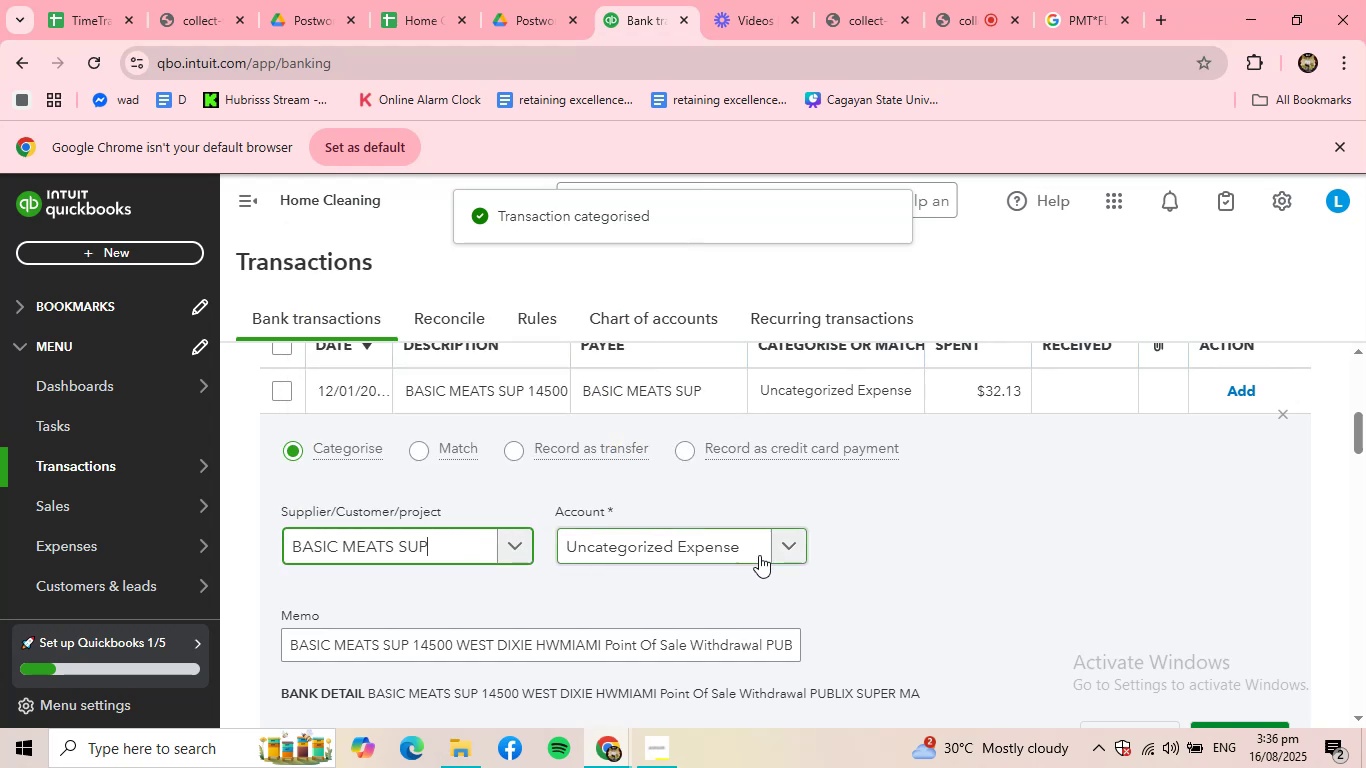 
left_click([760, 555])
 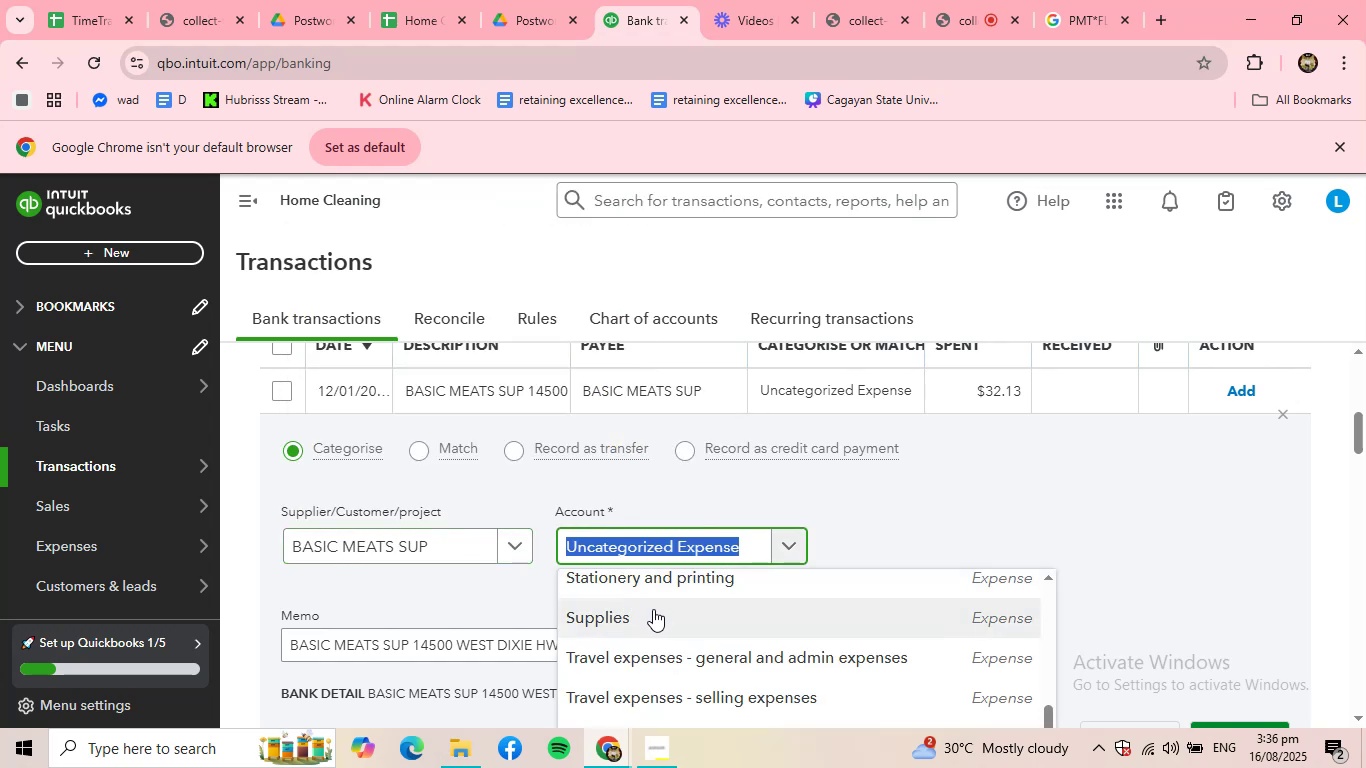 
type(meals)
 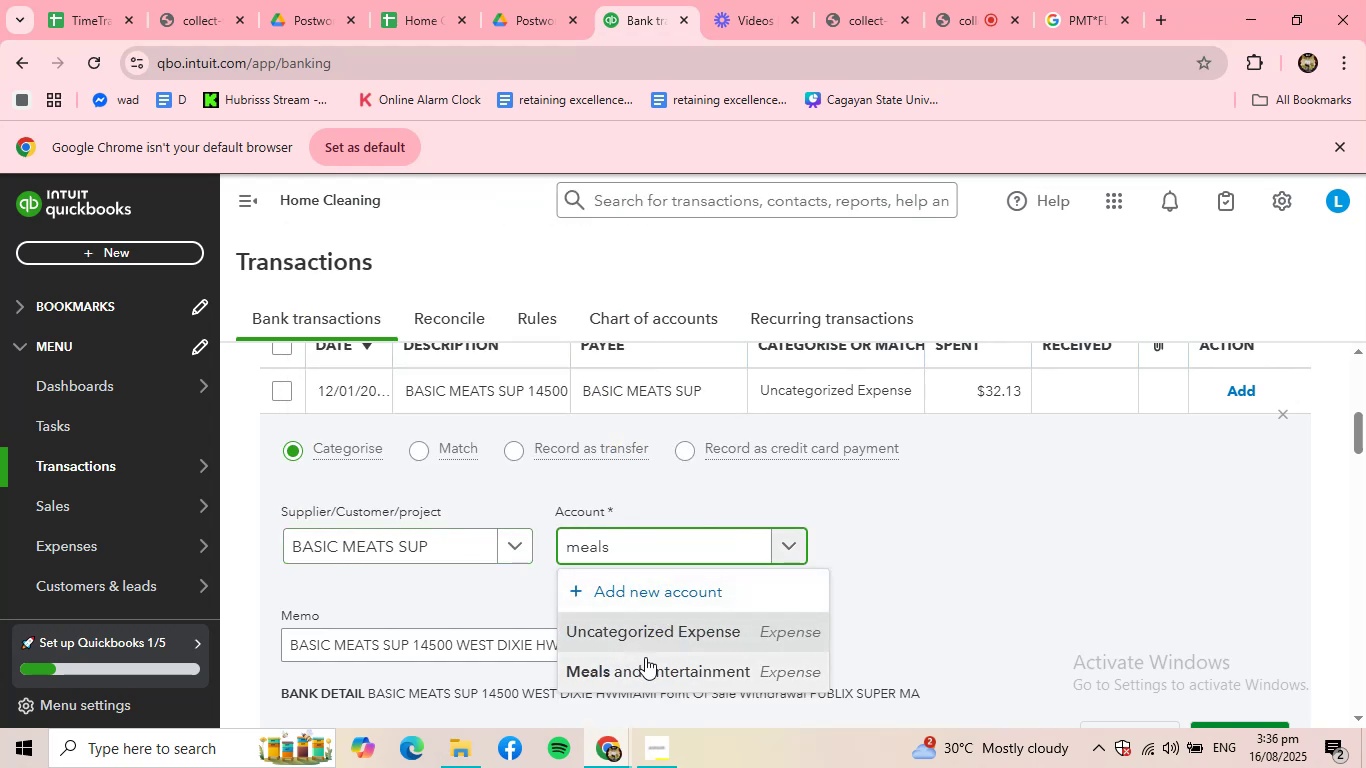 
left_click([647, 665])
 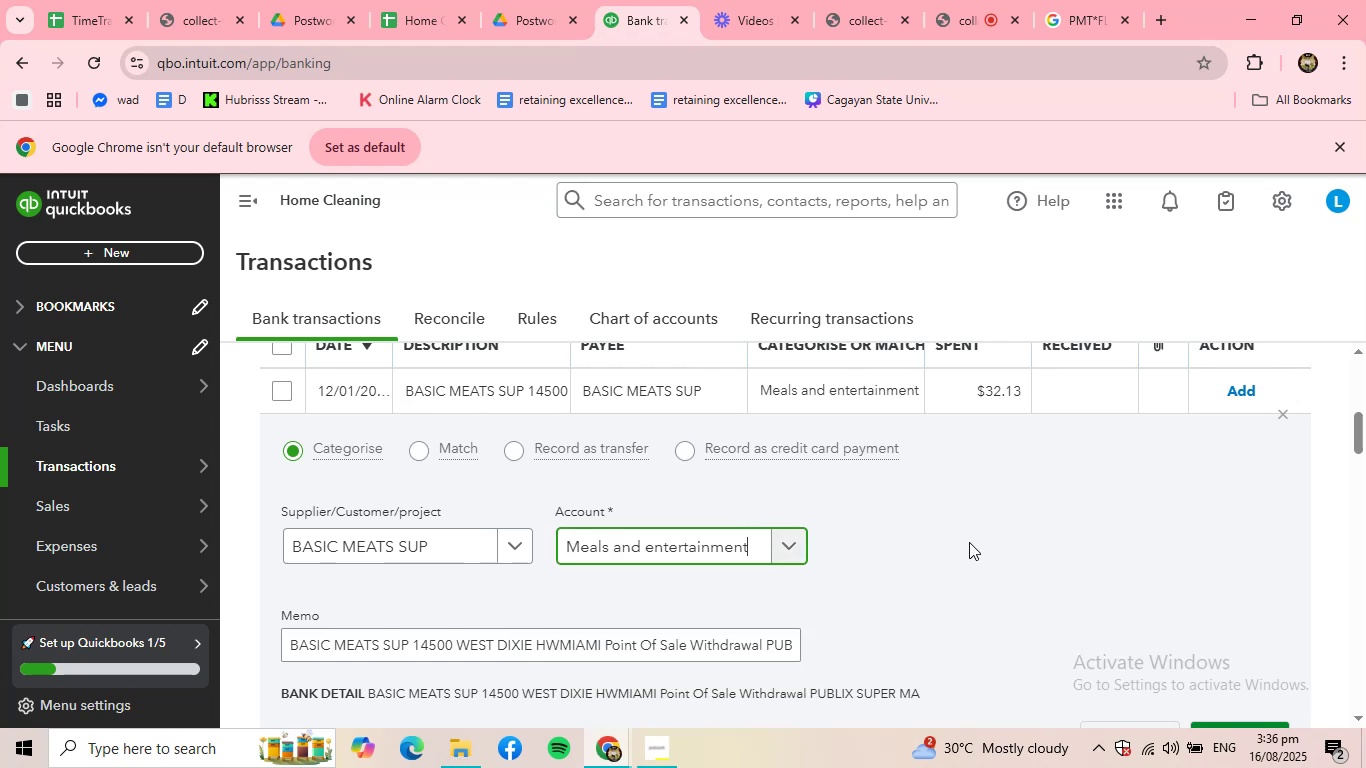 
scroll: coordinate [972, 542], scroll_direction: down, amount: 1.0
 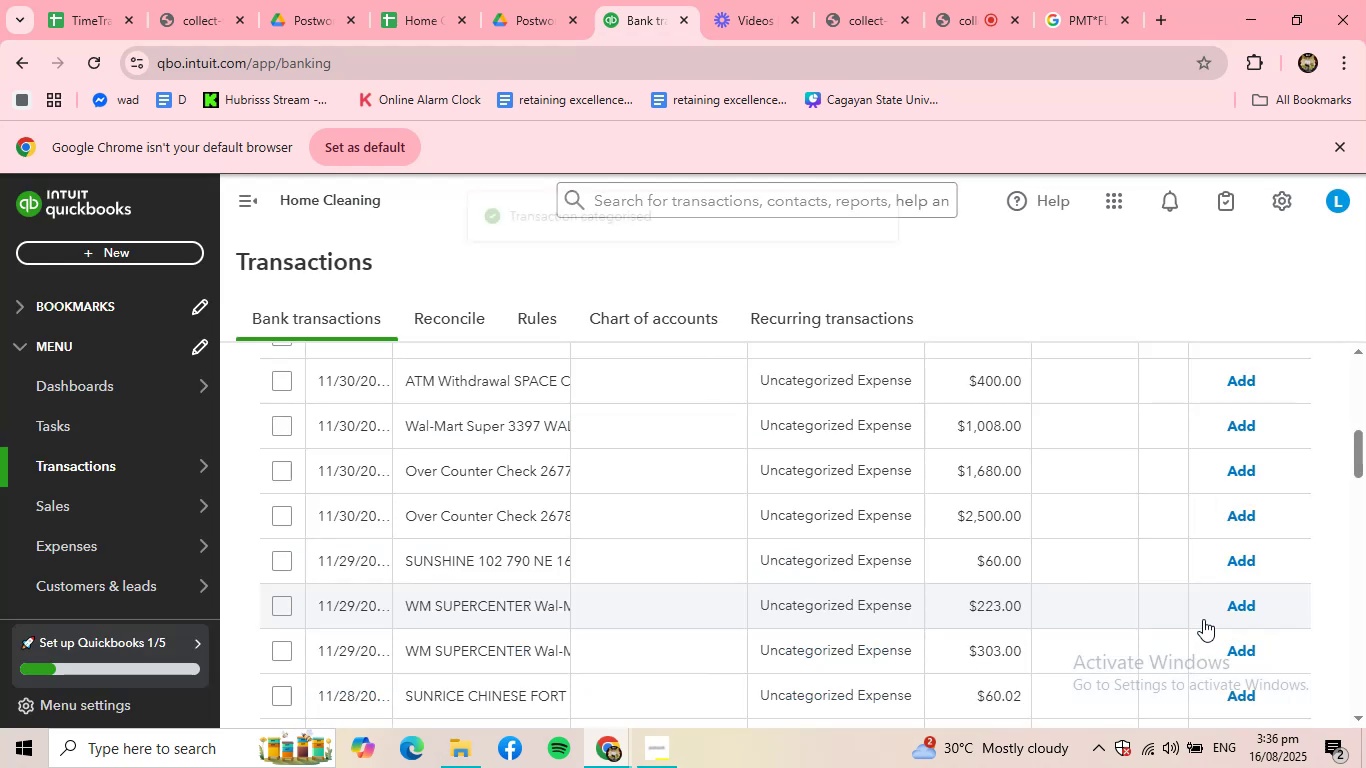 
scroll: coordinate [516, 508], scroll_direction: up, amount: 3.0
 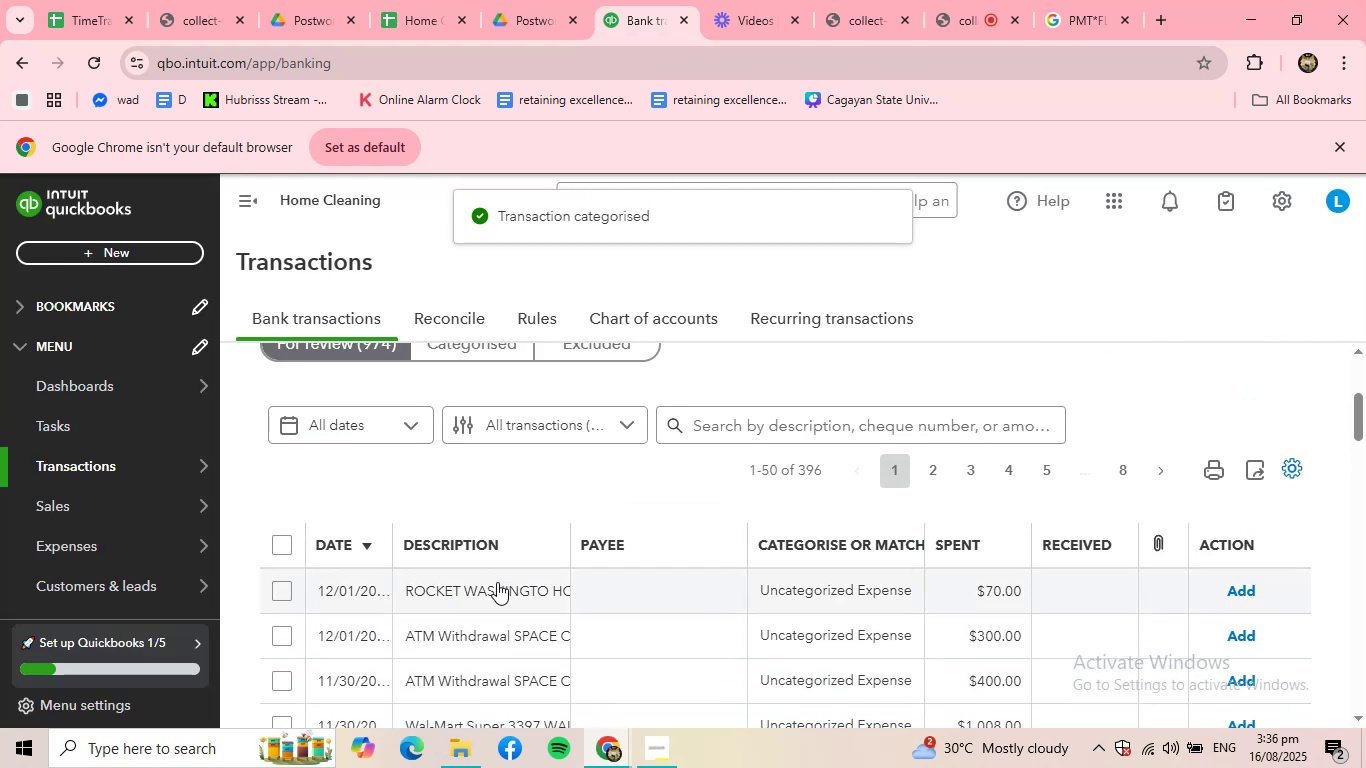 
left_click([497, 582])
 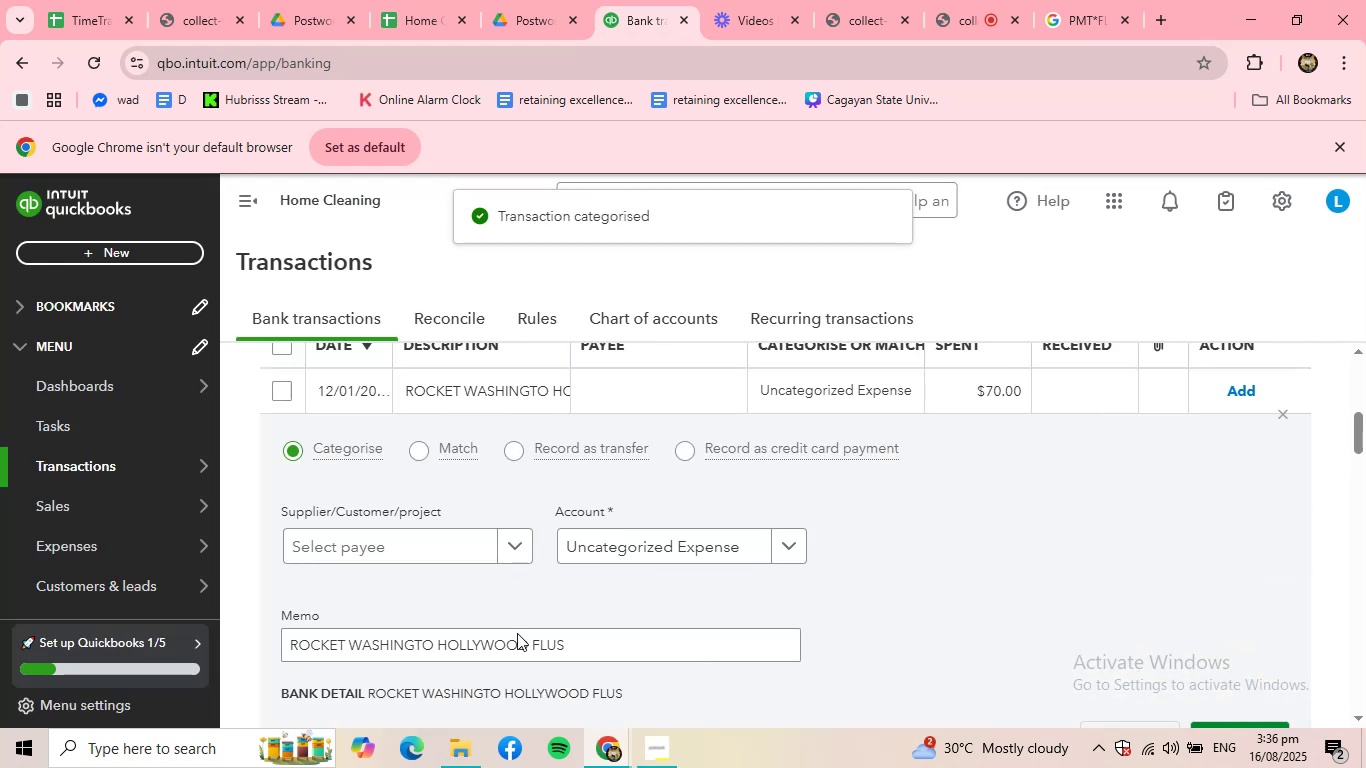 
left_click_drag(start_coordinate=[591, 645], to_coordinate=[269, 622])
 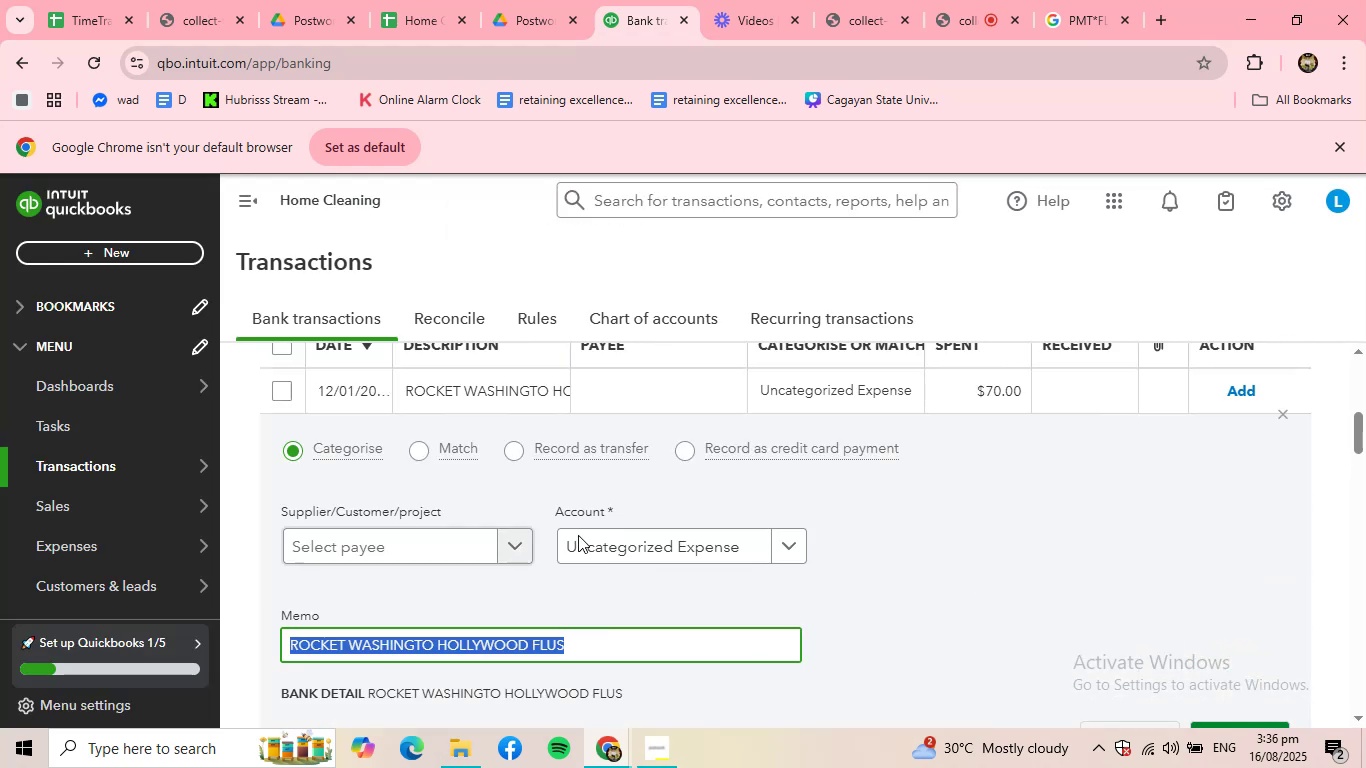 
key(Control+C)
 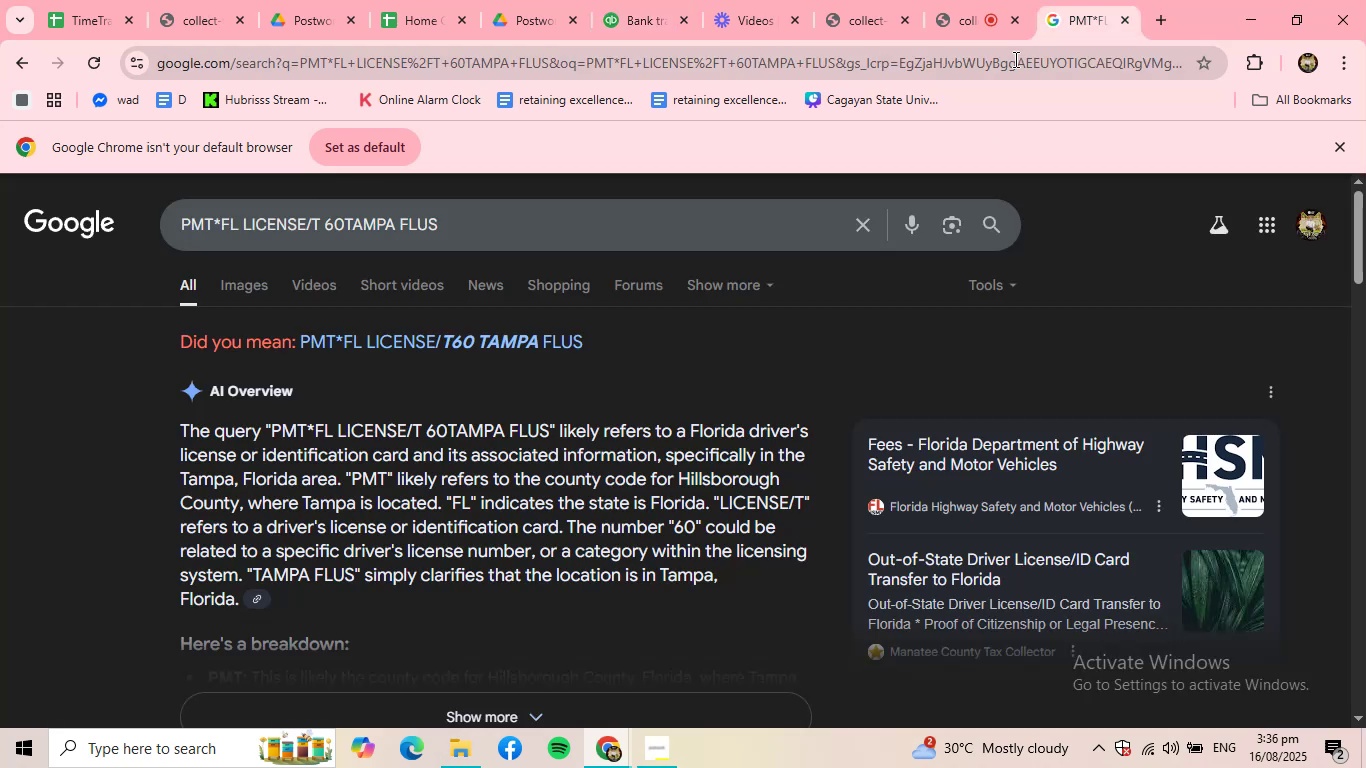 
double_click([1008, 70])
 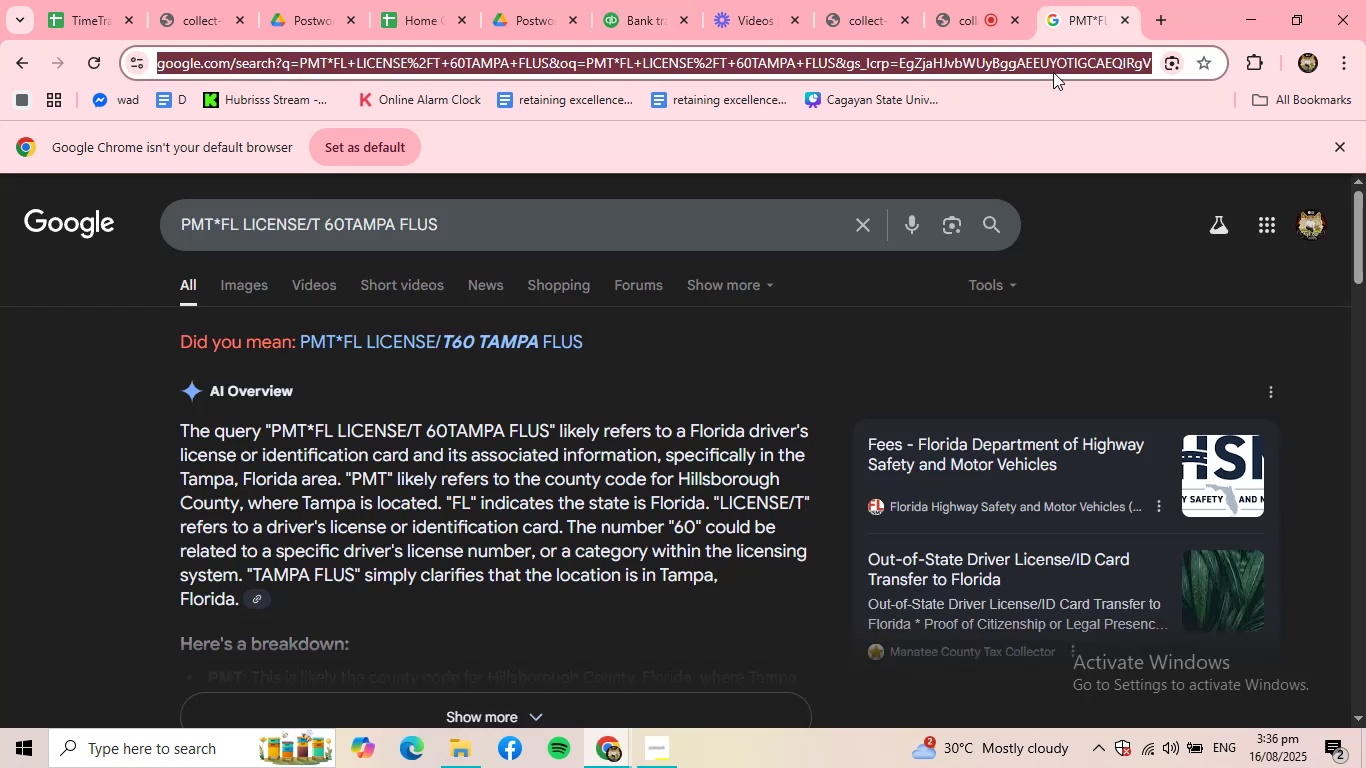 
key(Control+ControlLeft)
 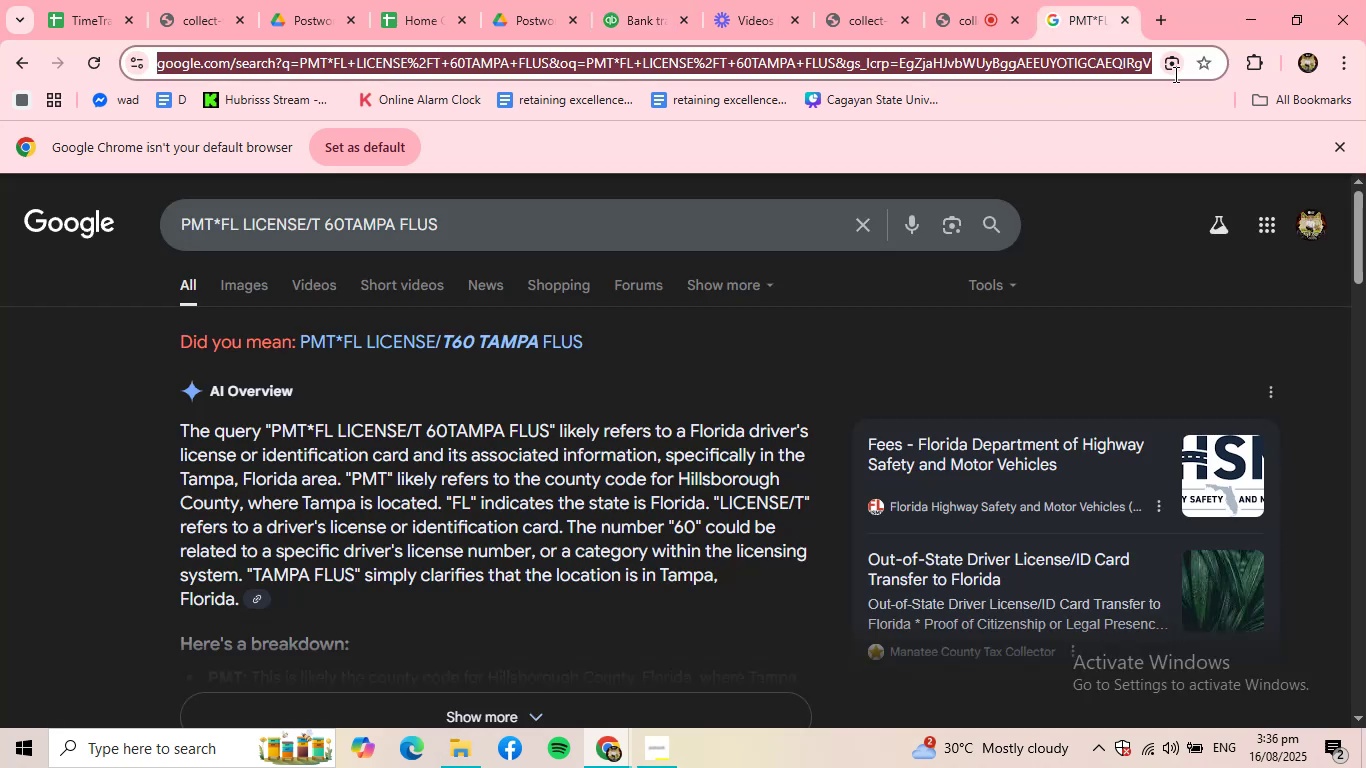 
key(Control+V)
 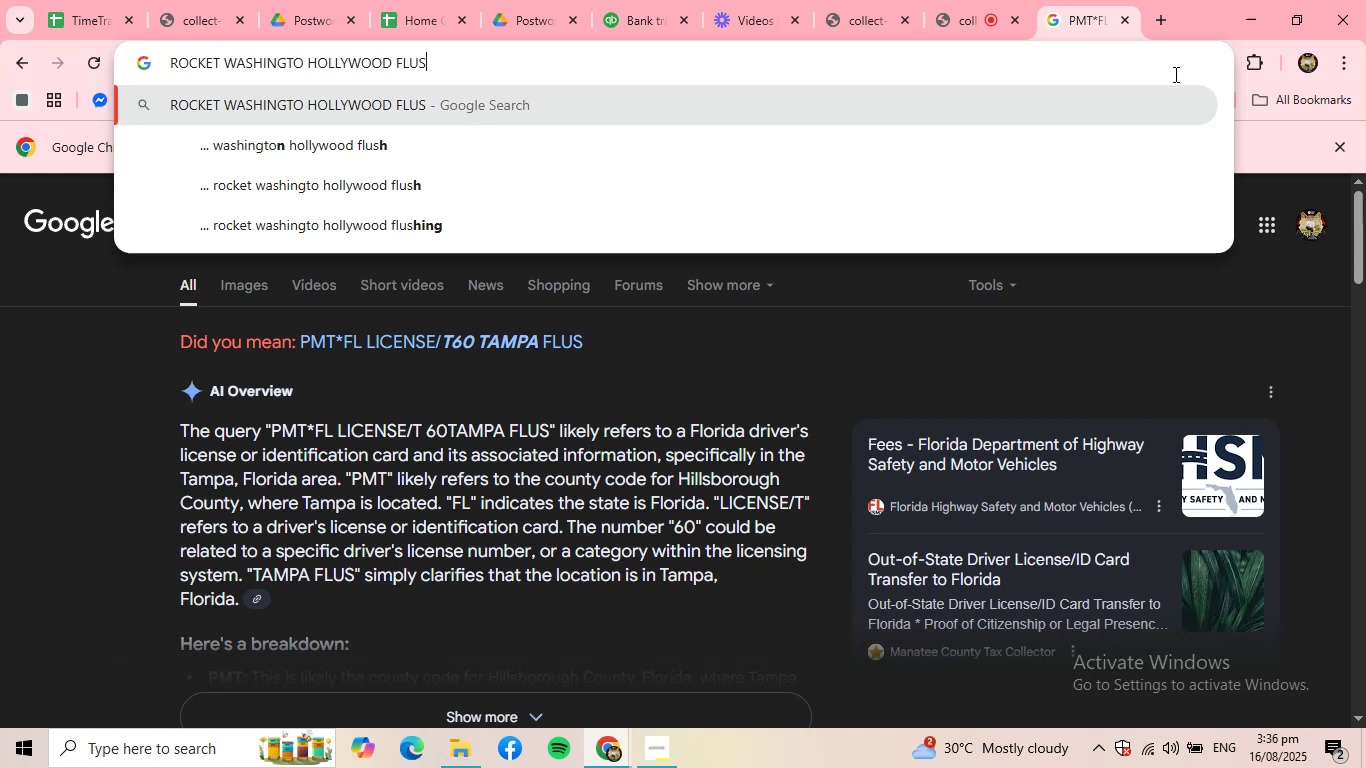 
key(NumpadEnter)
 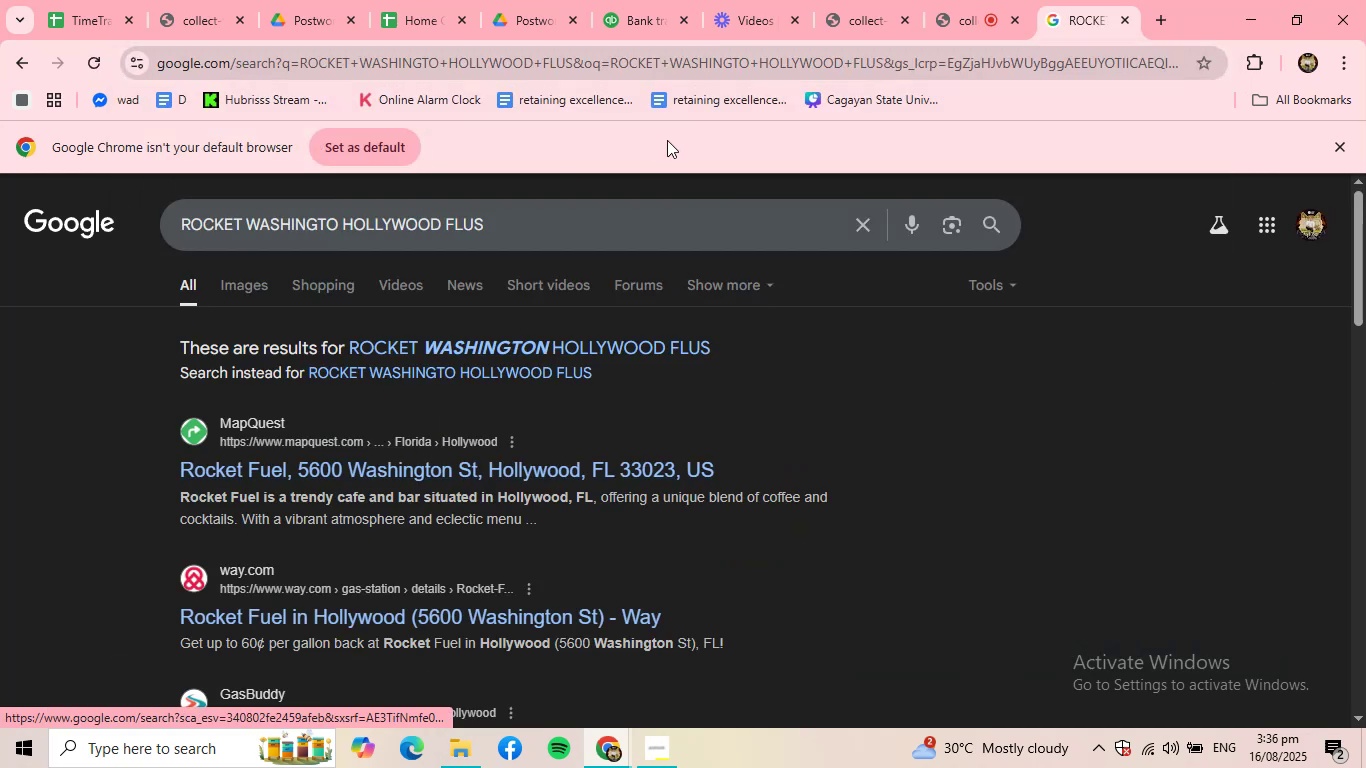 
left_click([656, 0])
 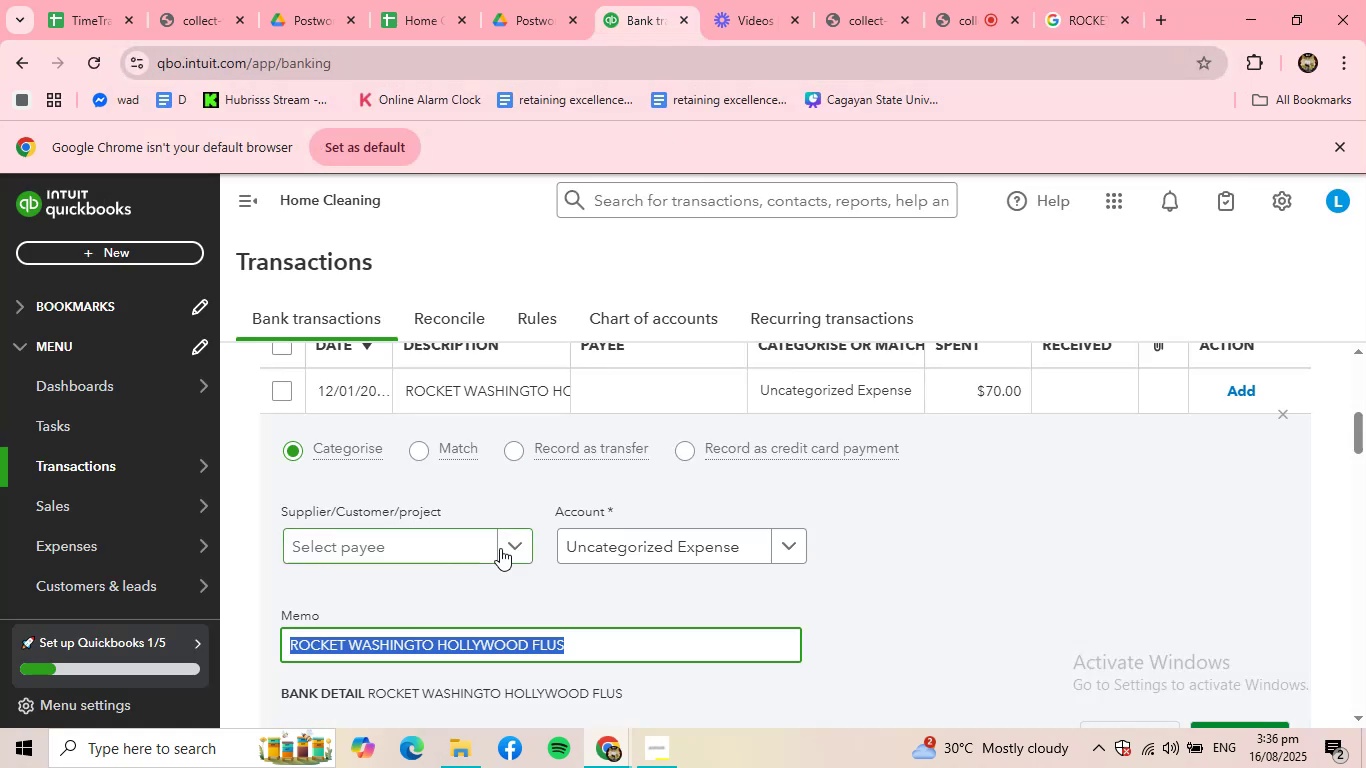 
left_click([506, 545])
 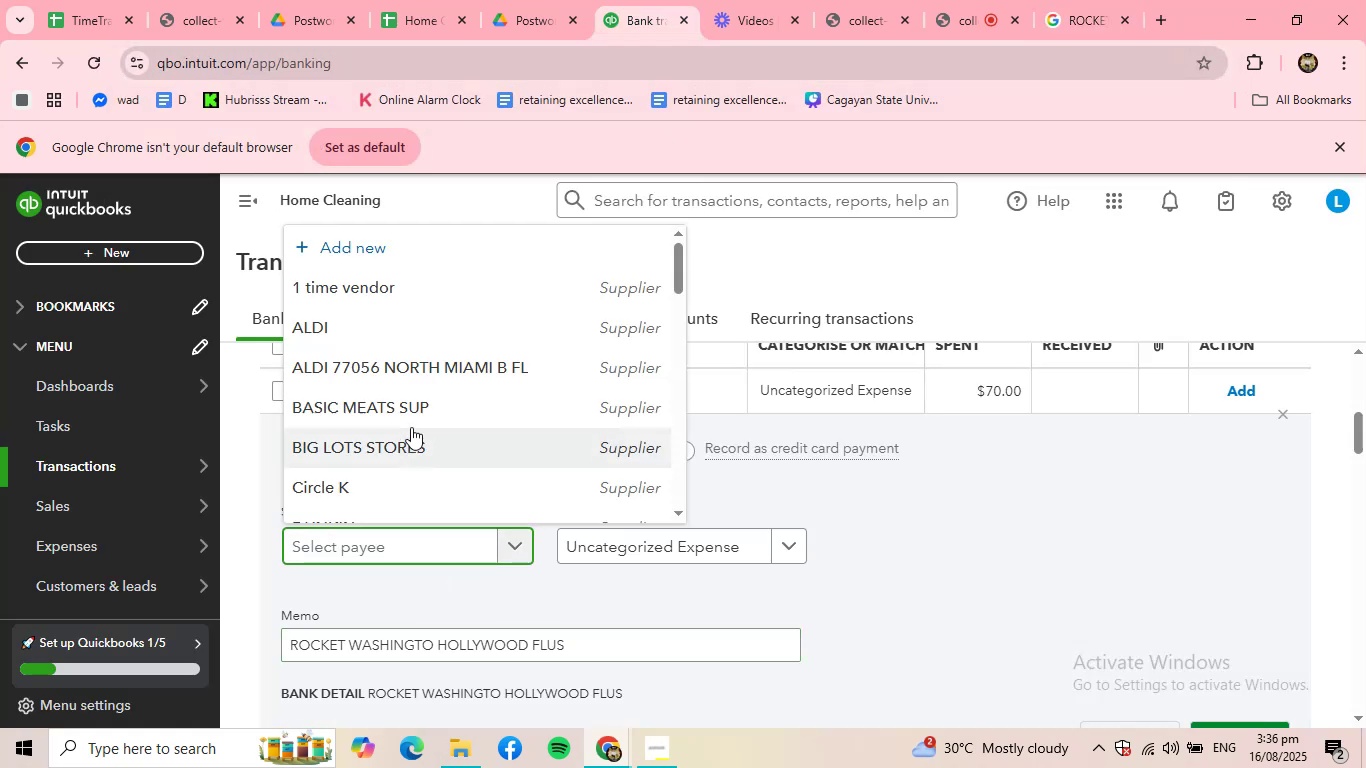 
scroll: coordinate [411, 434], scroll_direction: down, amount: 6.0
 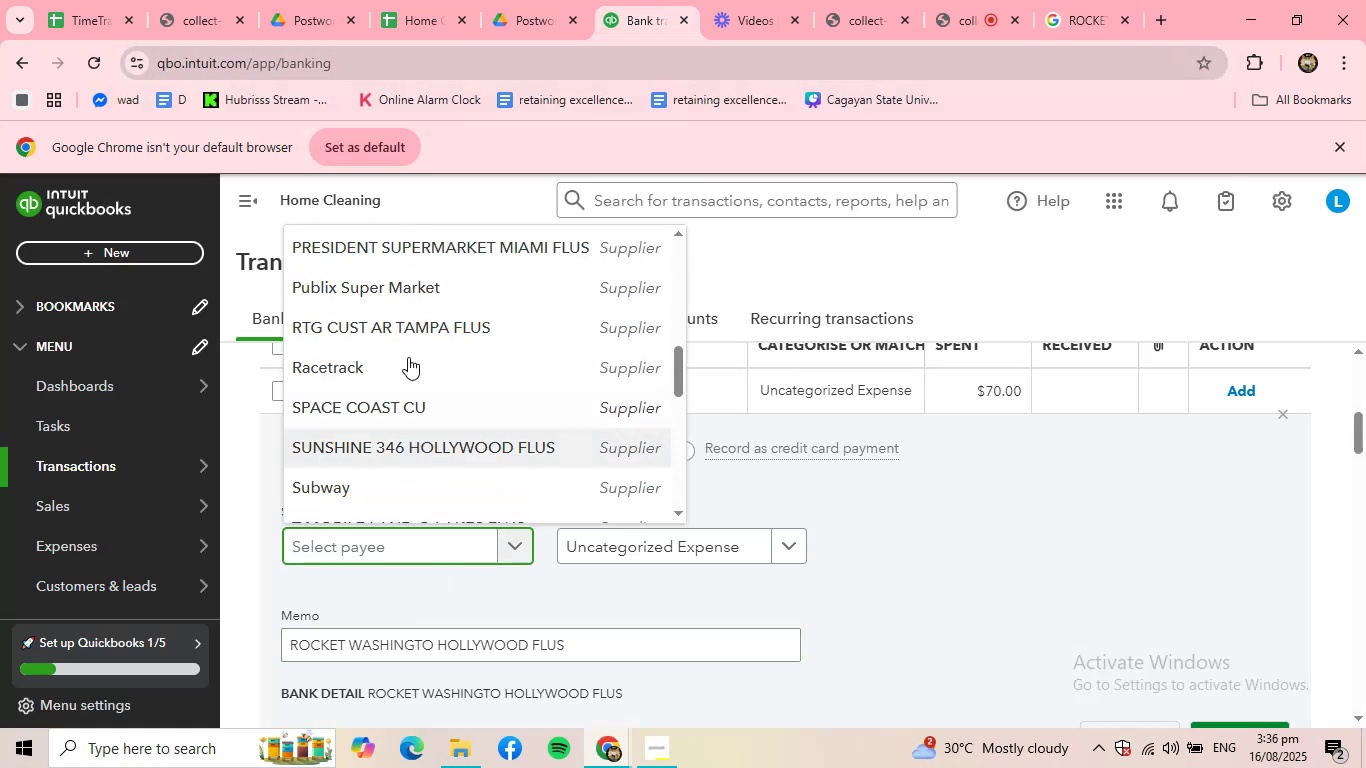 
scroll: coordinate [418, 428], scroll_direction: up, amount: 10.0
 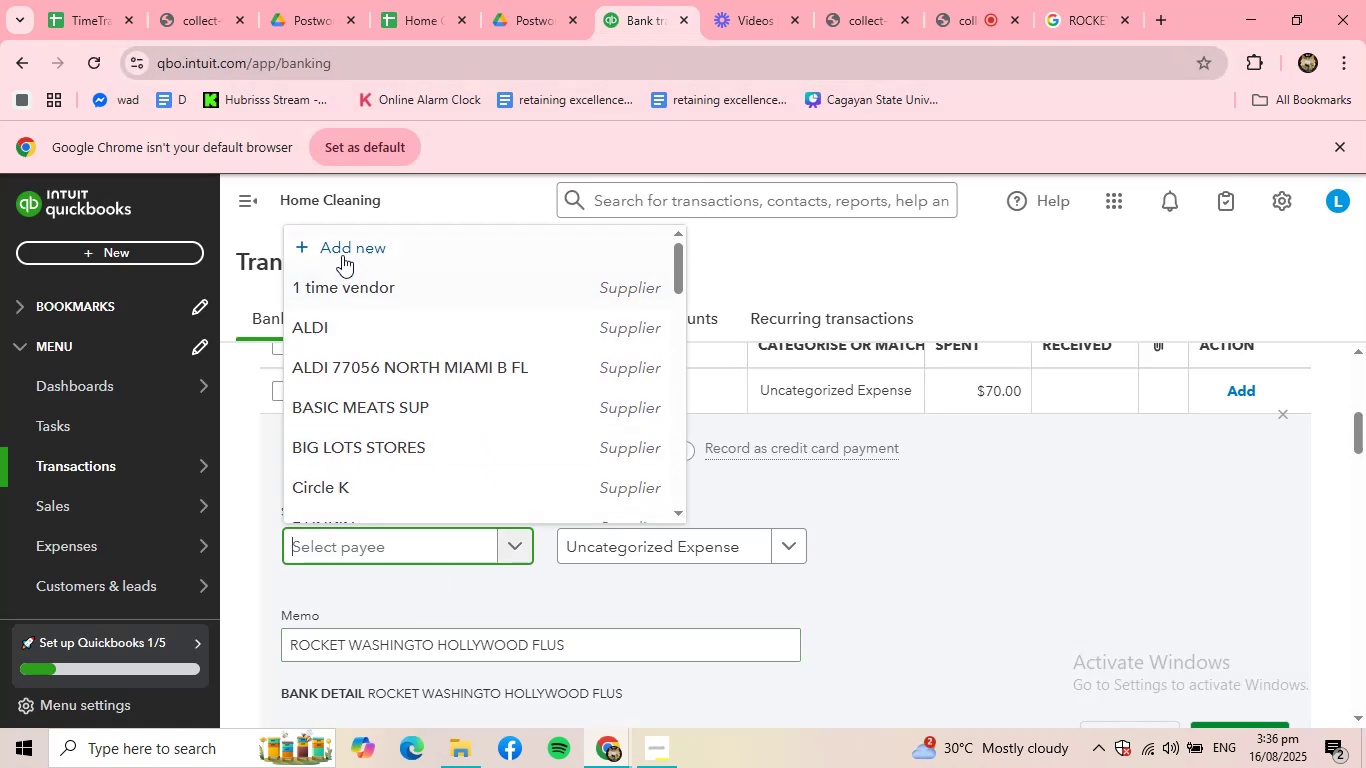 
left_click([342, 255])
 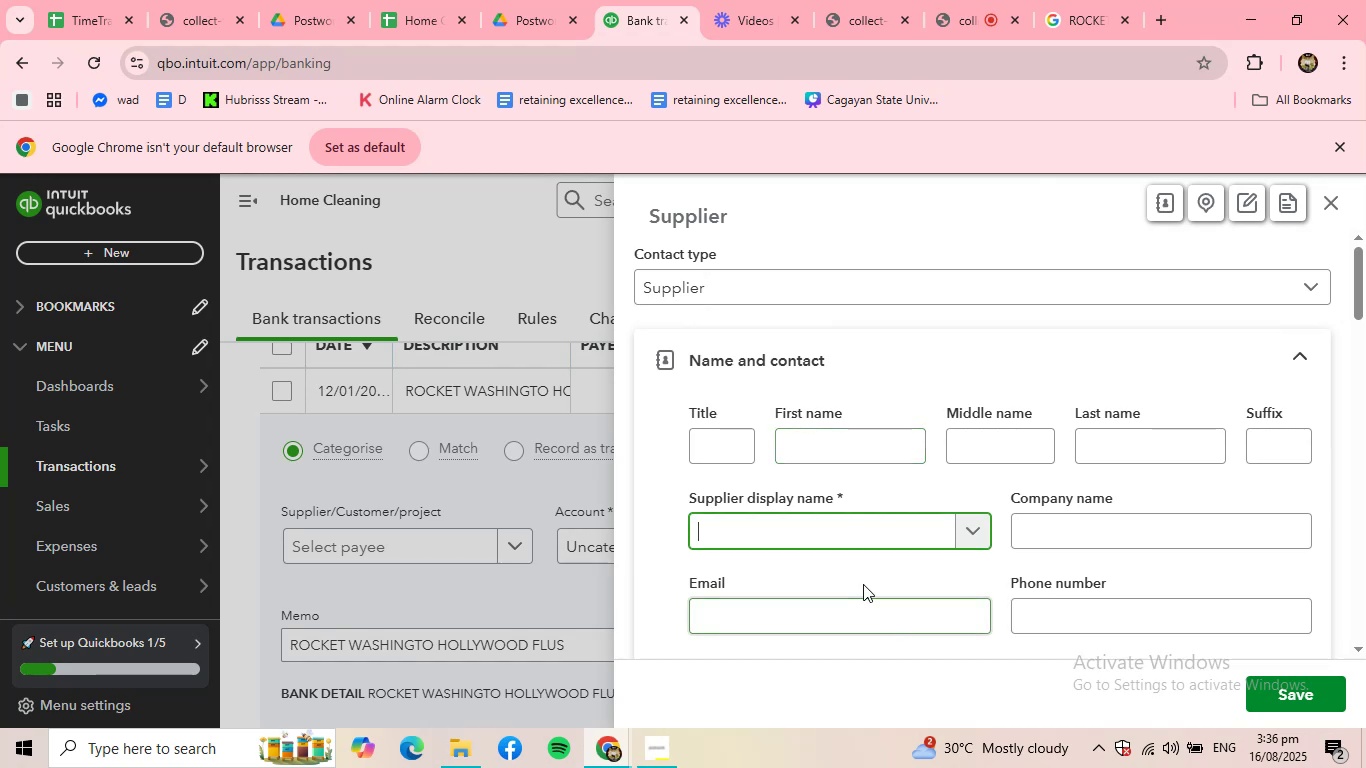 
type(R9o)
key(Backspace)
key(Backspace)
type(ocket Washington)
 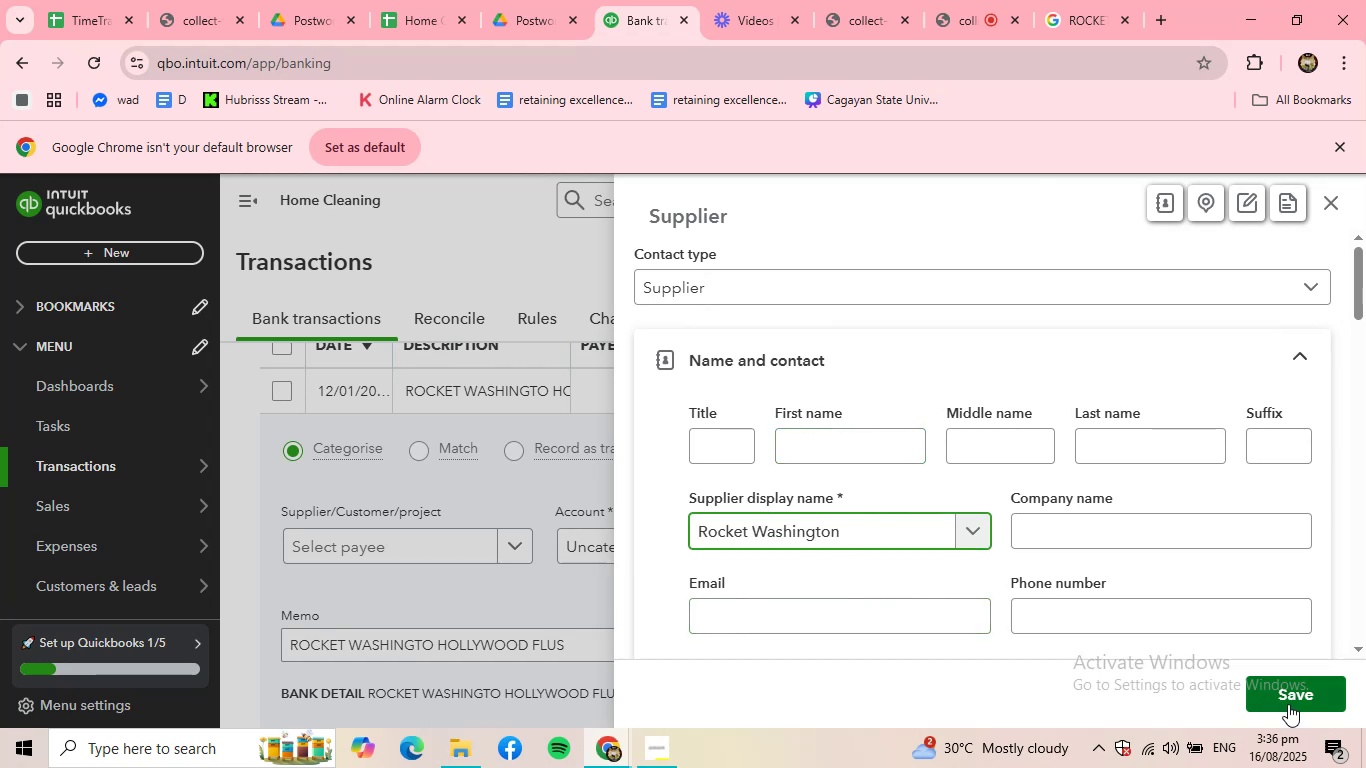 
left_click([1292, 705])
 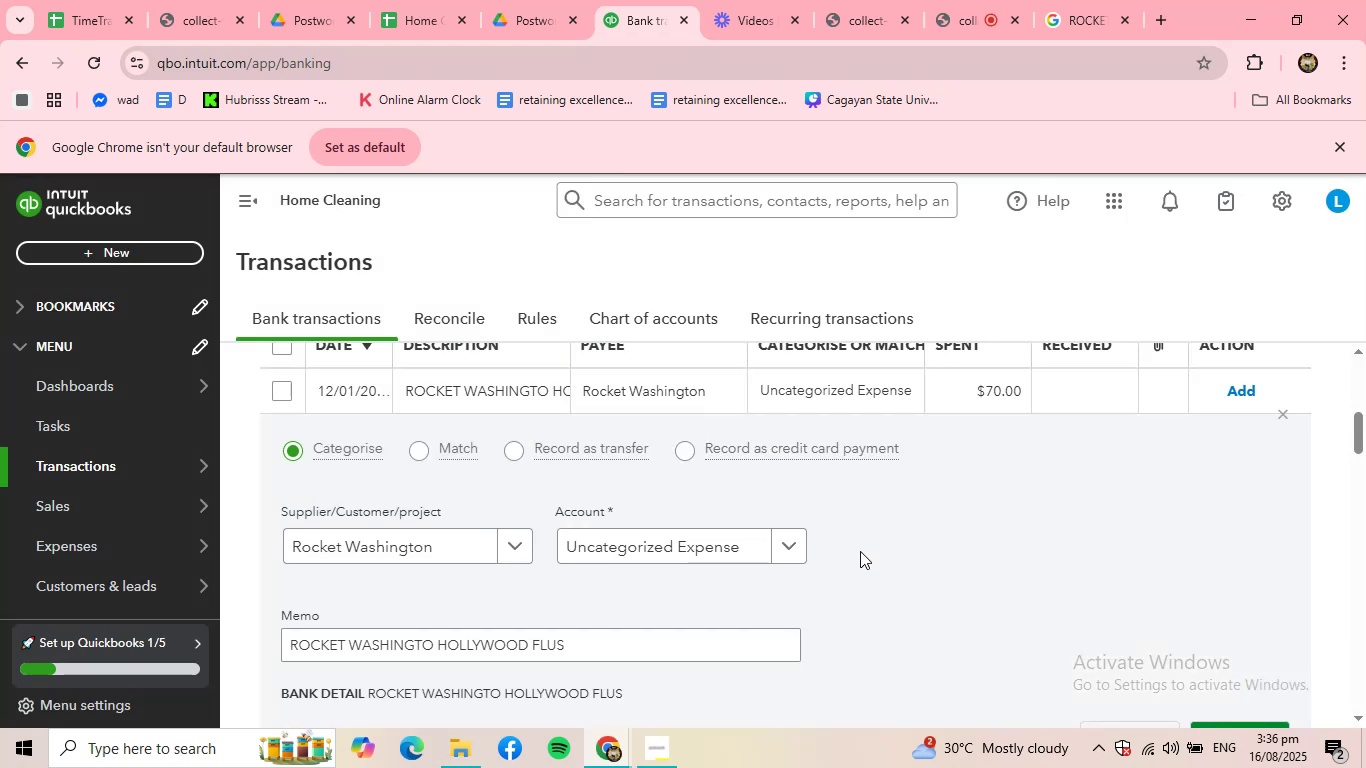 
left_click([754, 536])
 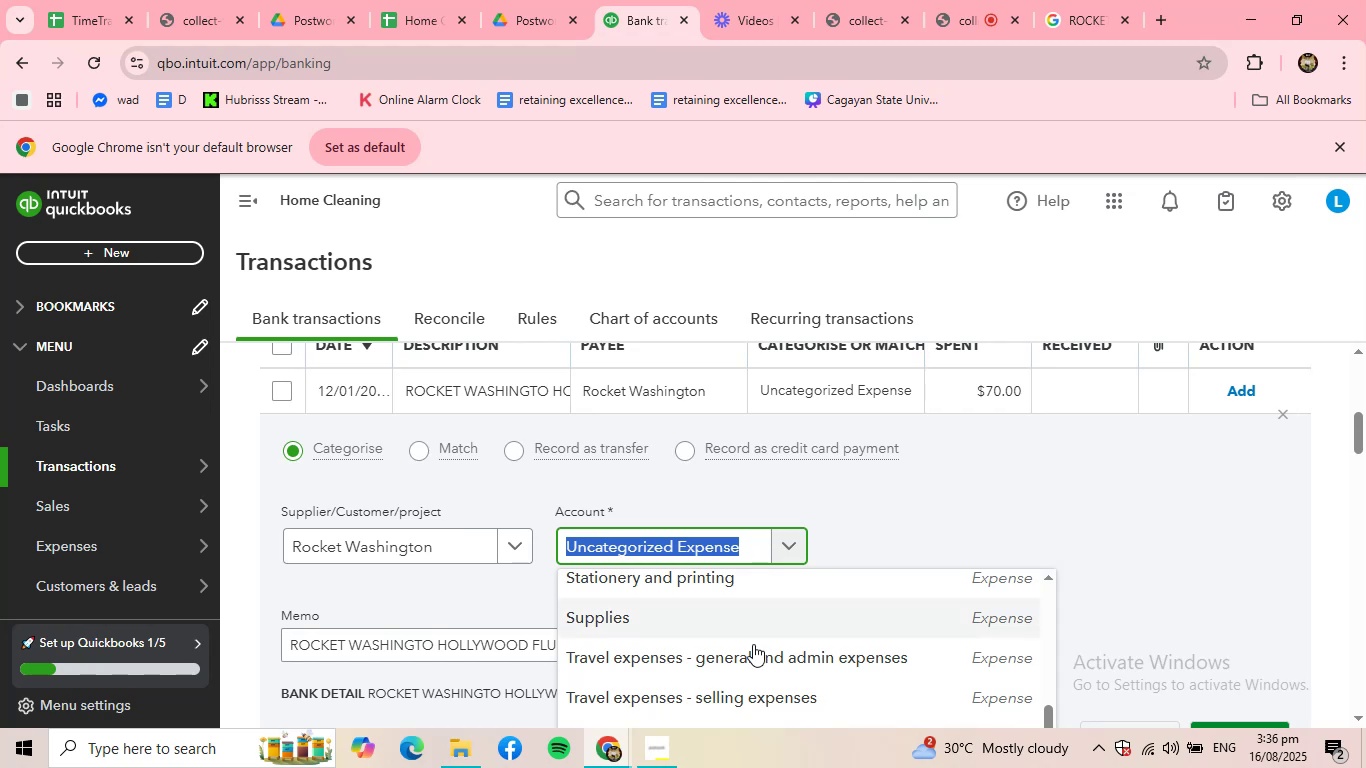 
left_click([755, 654])
 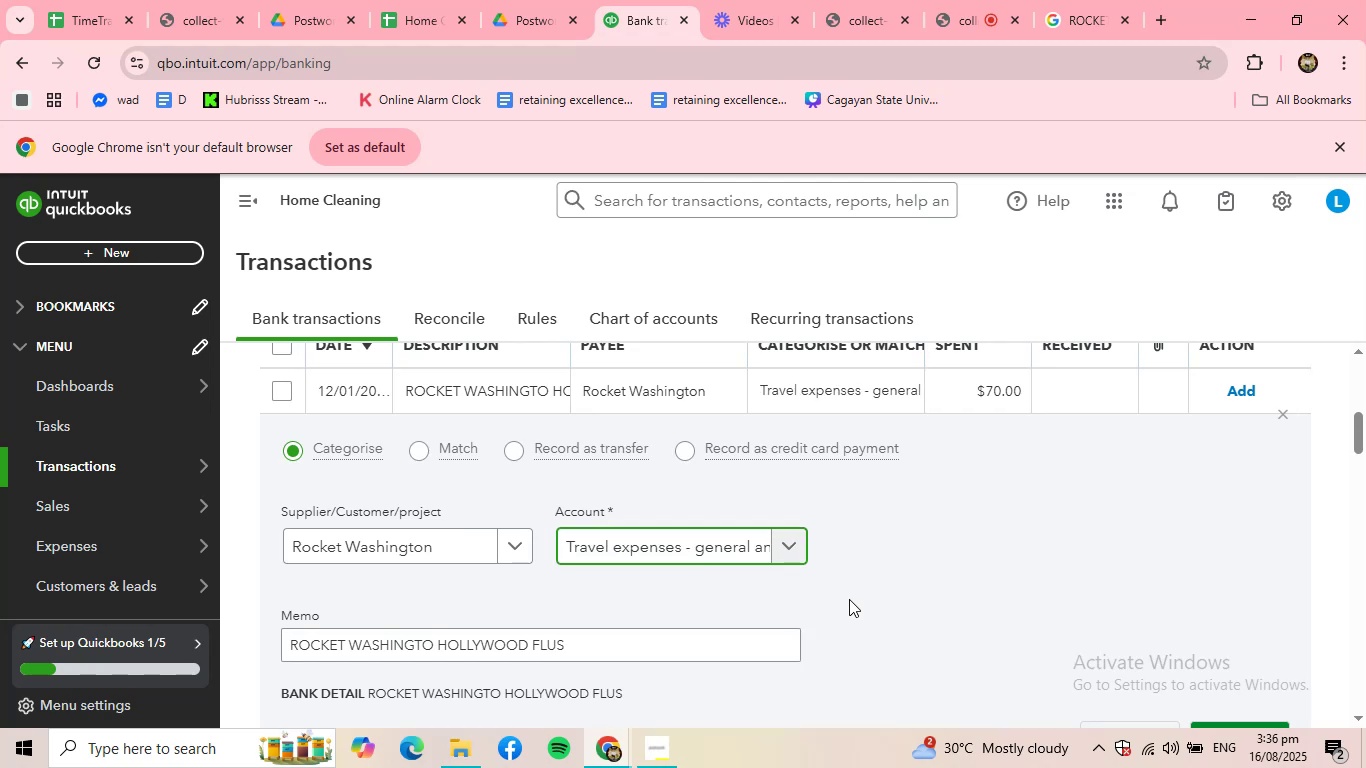 
scroll: coordinate [871, 591], scroll_direction: down, amount: 1.0
 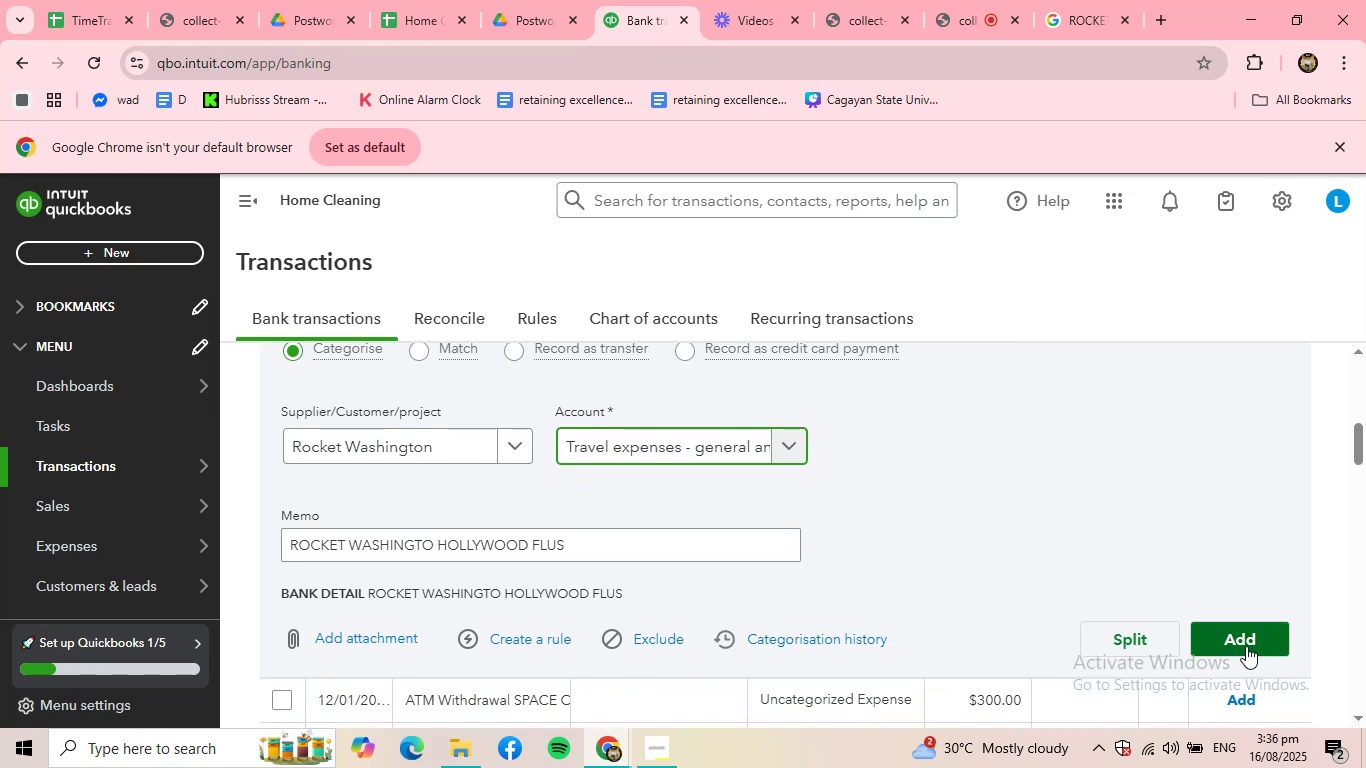 
left_click([1246, 646])
 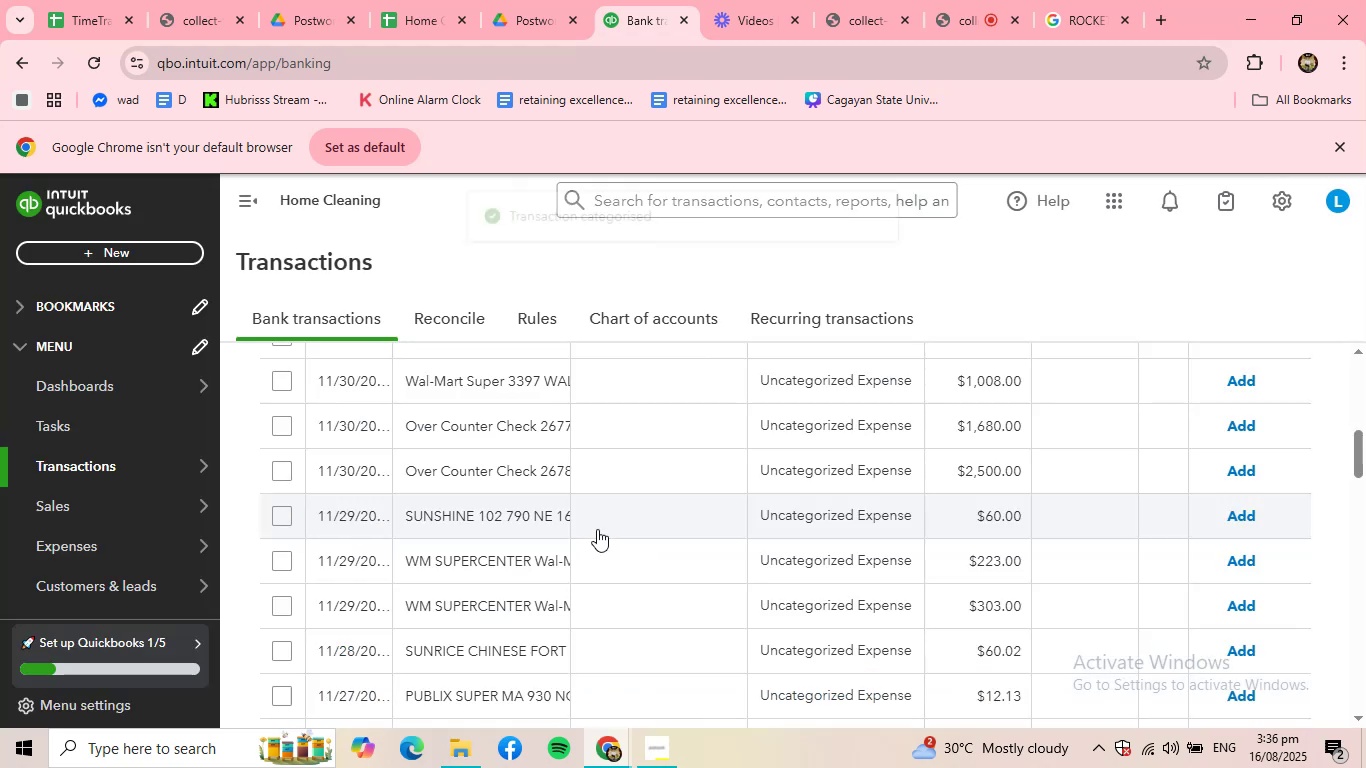 
scroll: coordinate [507, 475], scroll_direction: up, amount: 3.0
 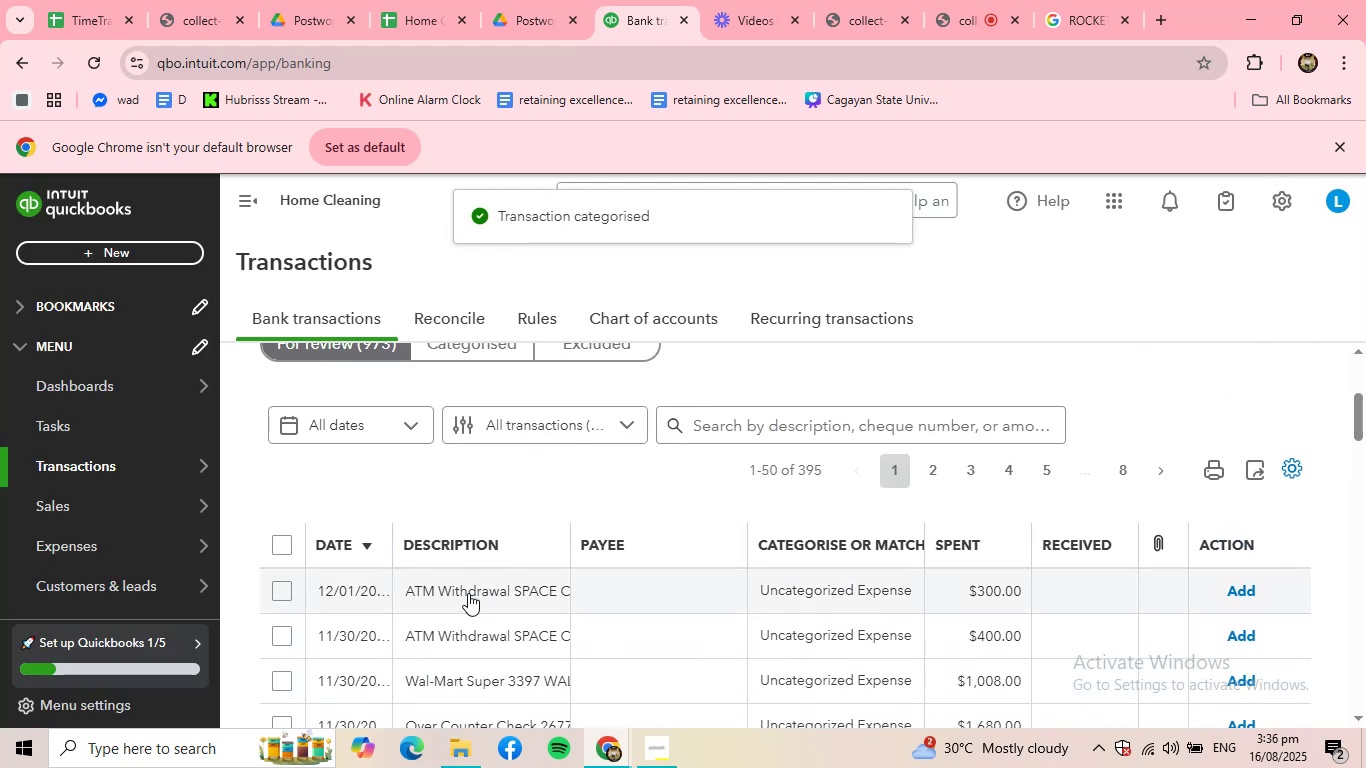 
left_click([468, 593])
 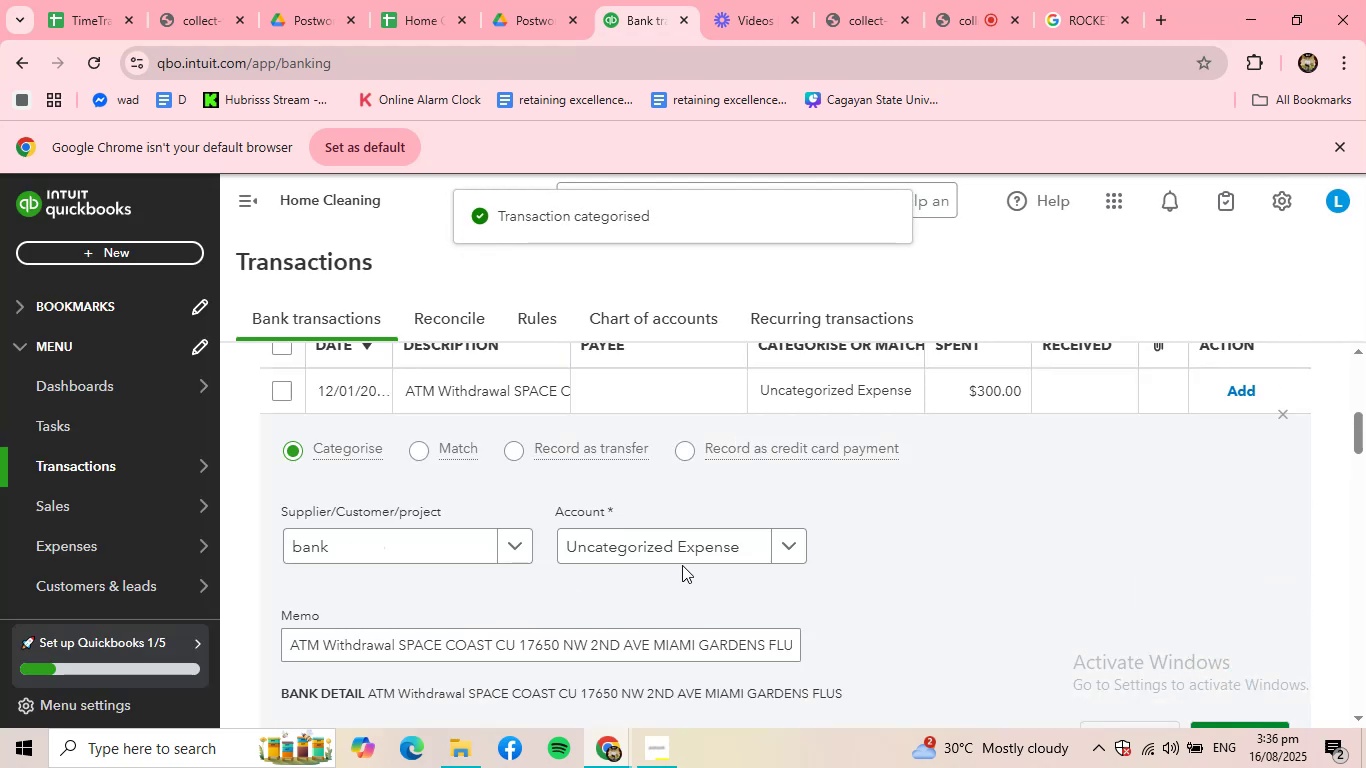 
left_click([498, 539])
 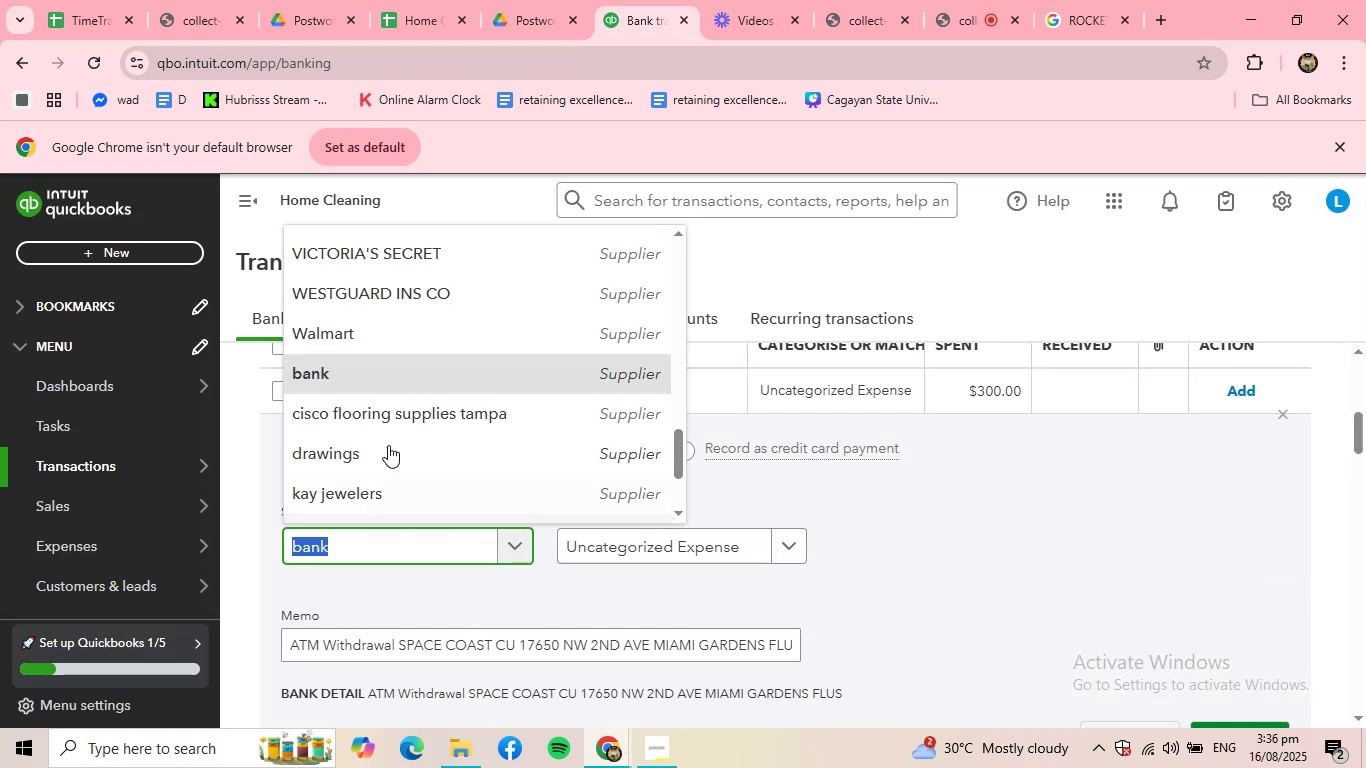 
scroll: coordinate [376, 401], scroll_direction: up, amount: 17.0
 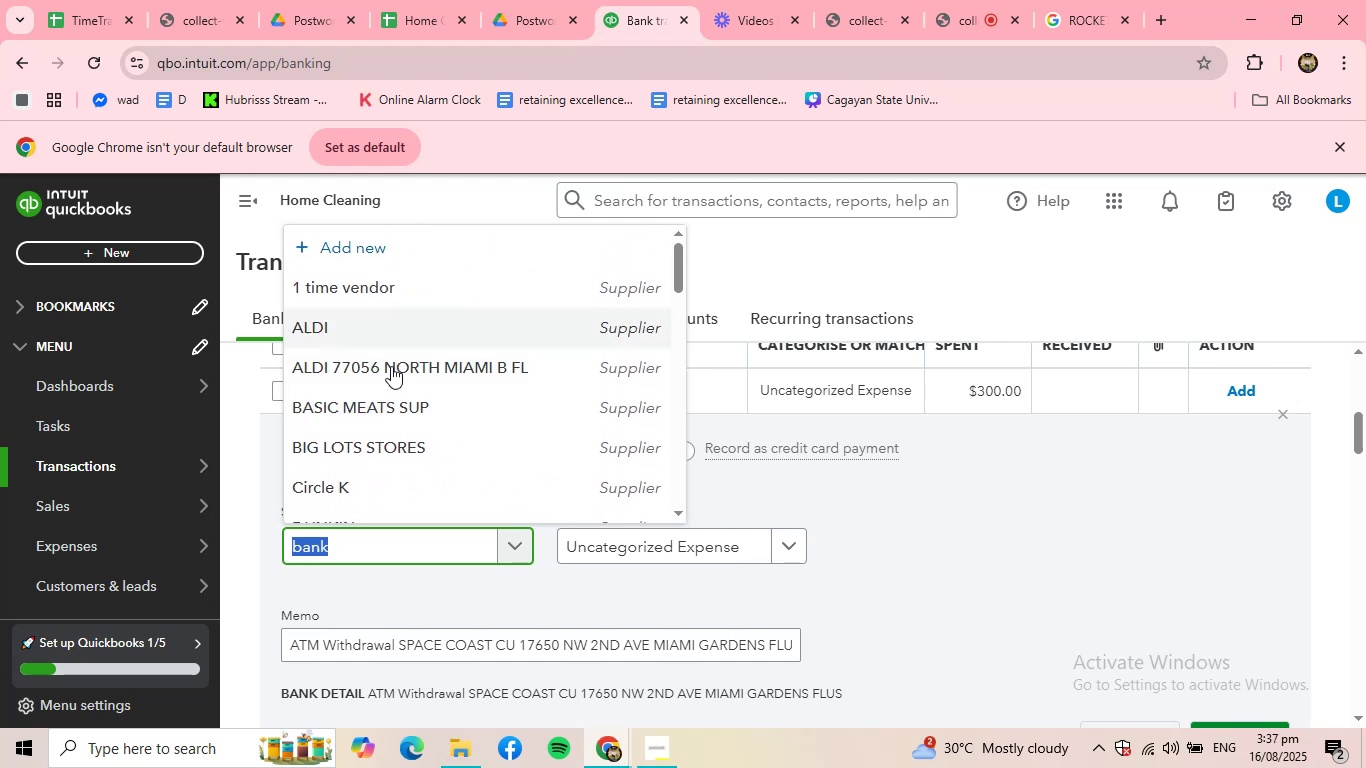 
scroll: coordinate [409, 424], scroll_direction: down, amount: 8.0
 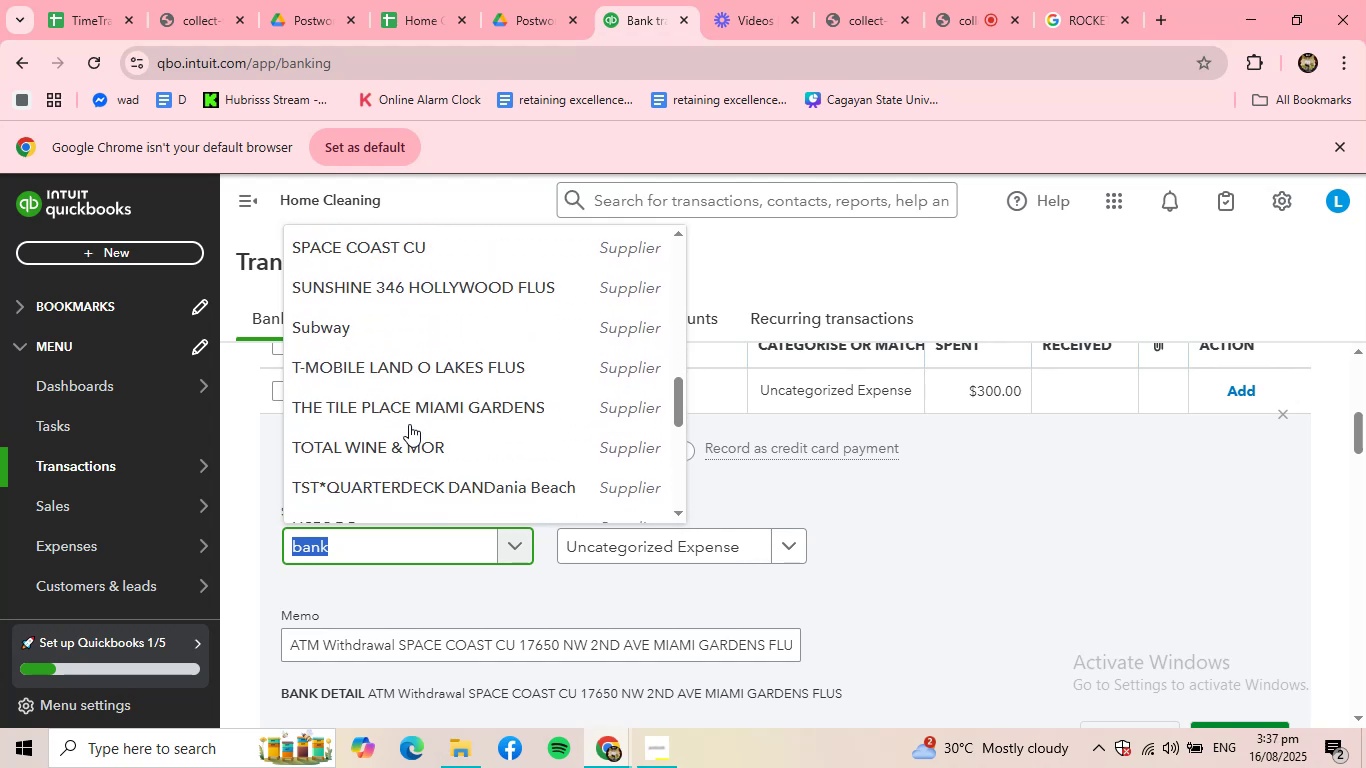 
key(Backspace)
 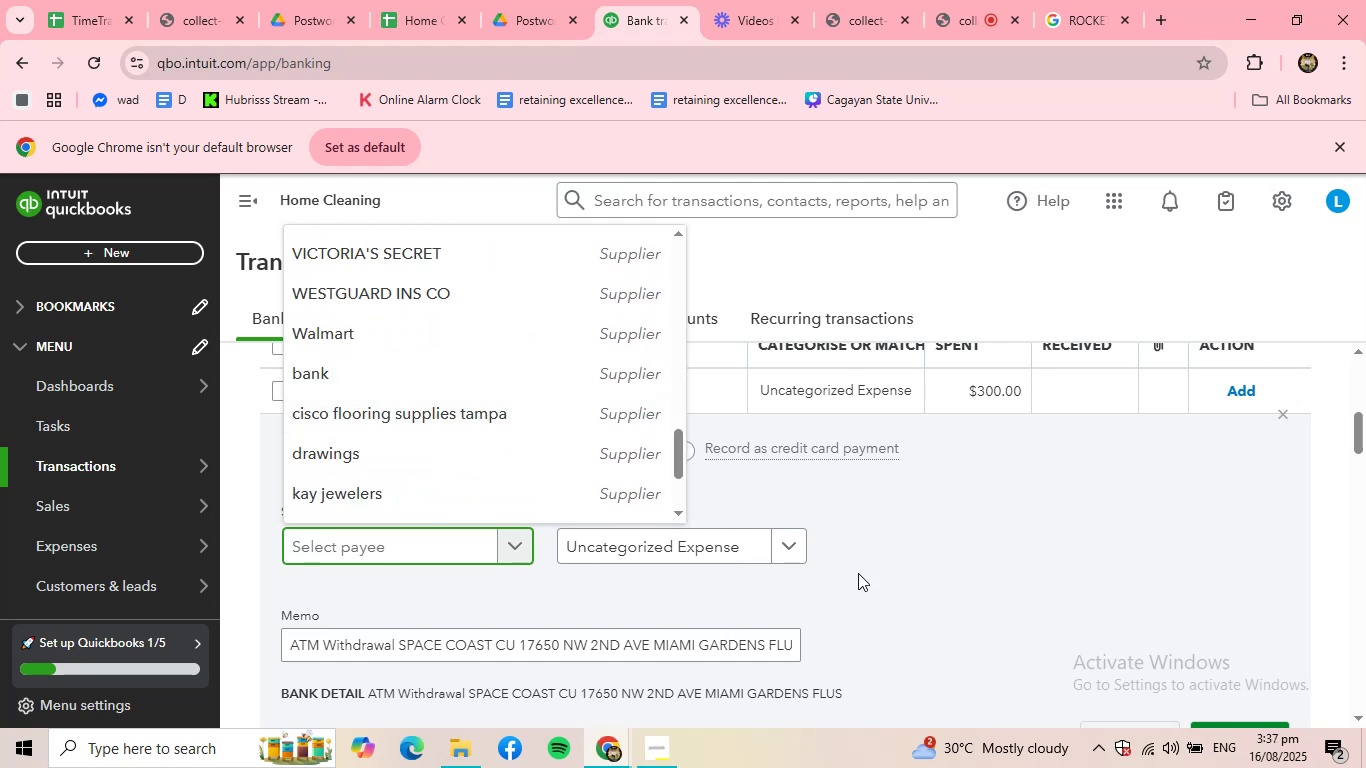 
left_click([861, 570])
 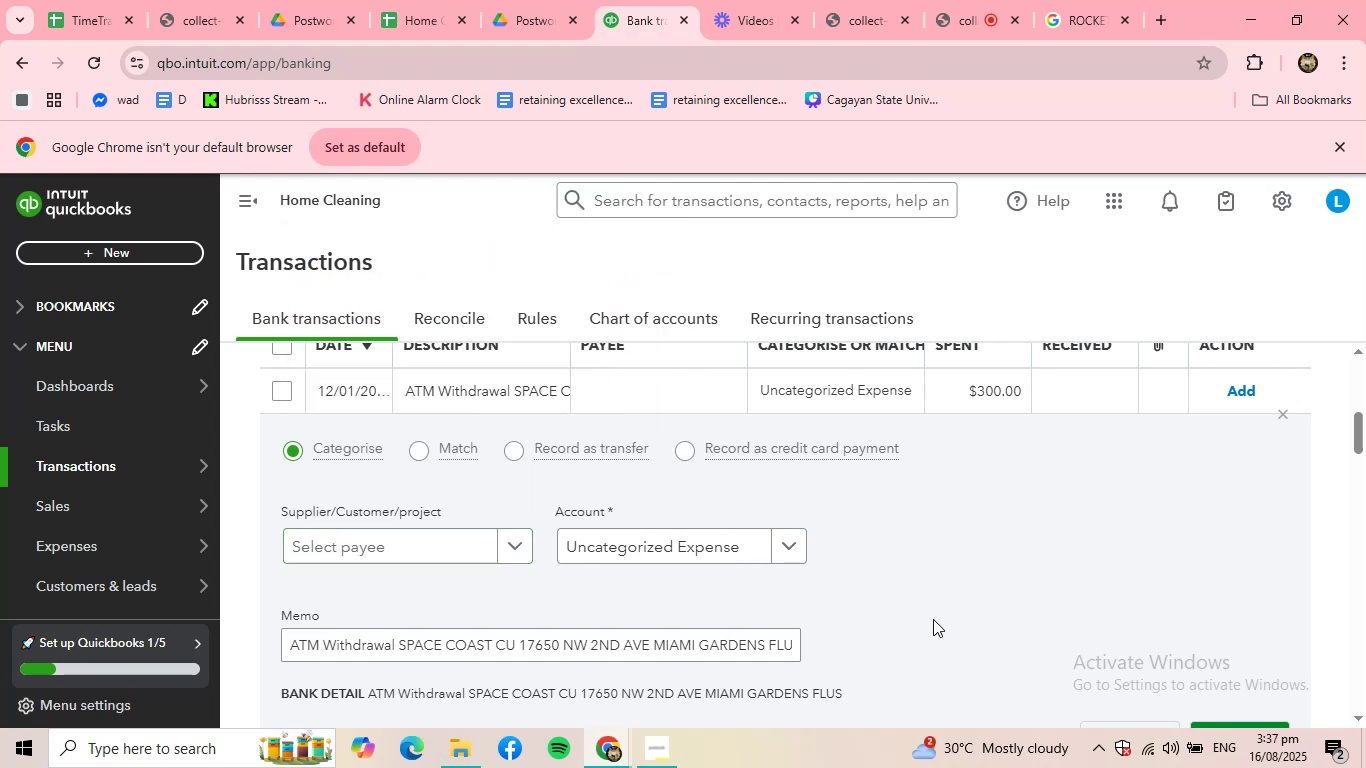 
scroll: coordinate [933, 619], scroll_direction: down, amount: 1.0
 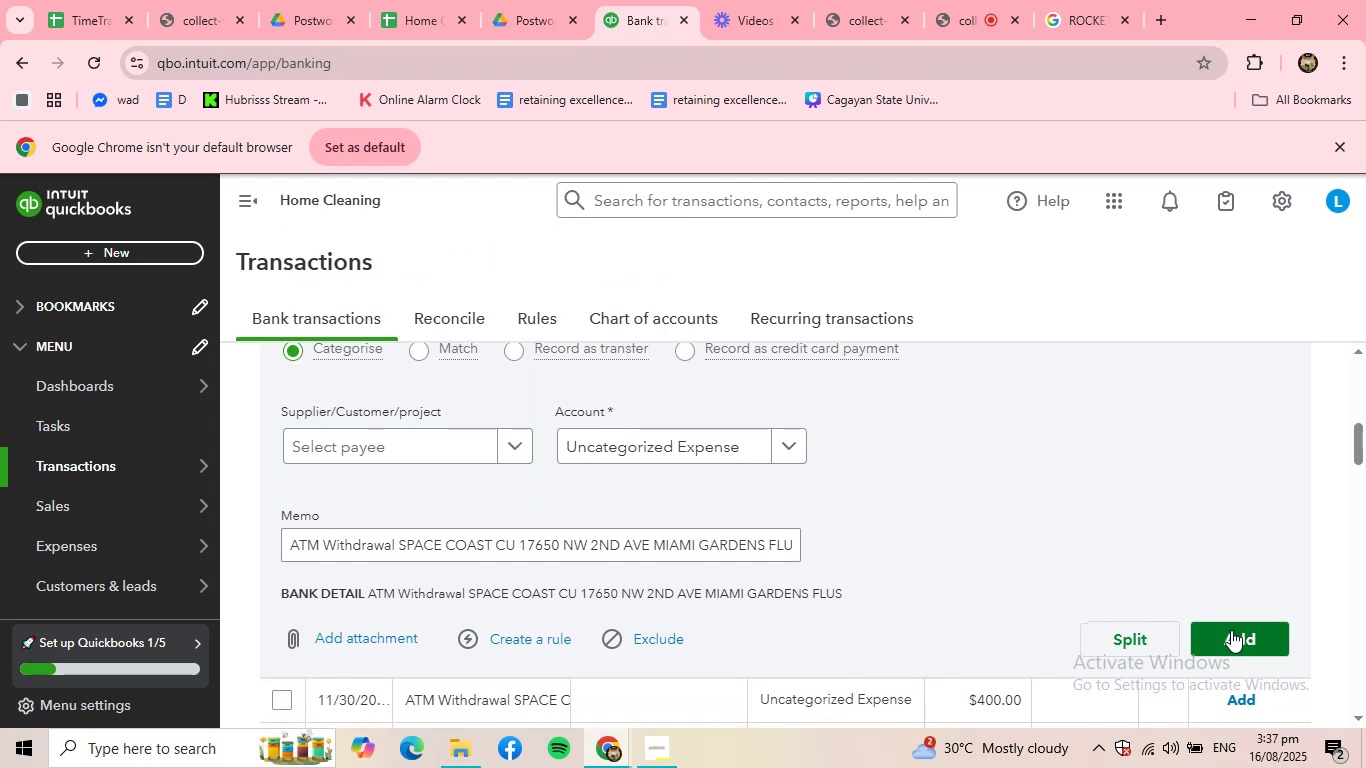 
left_click([1231, 630])
 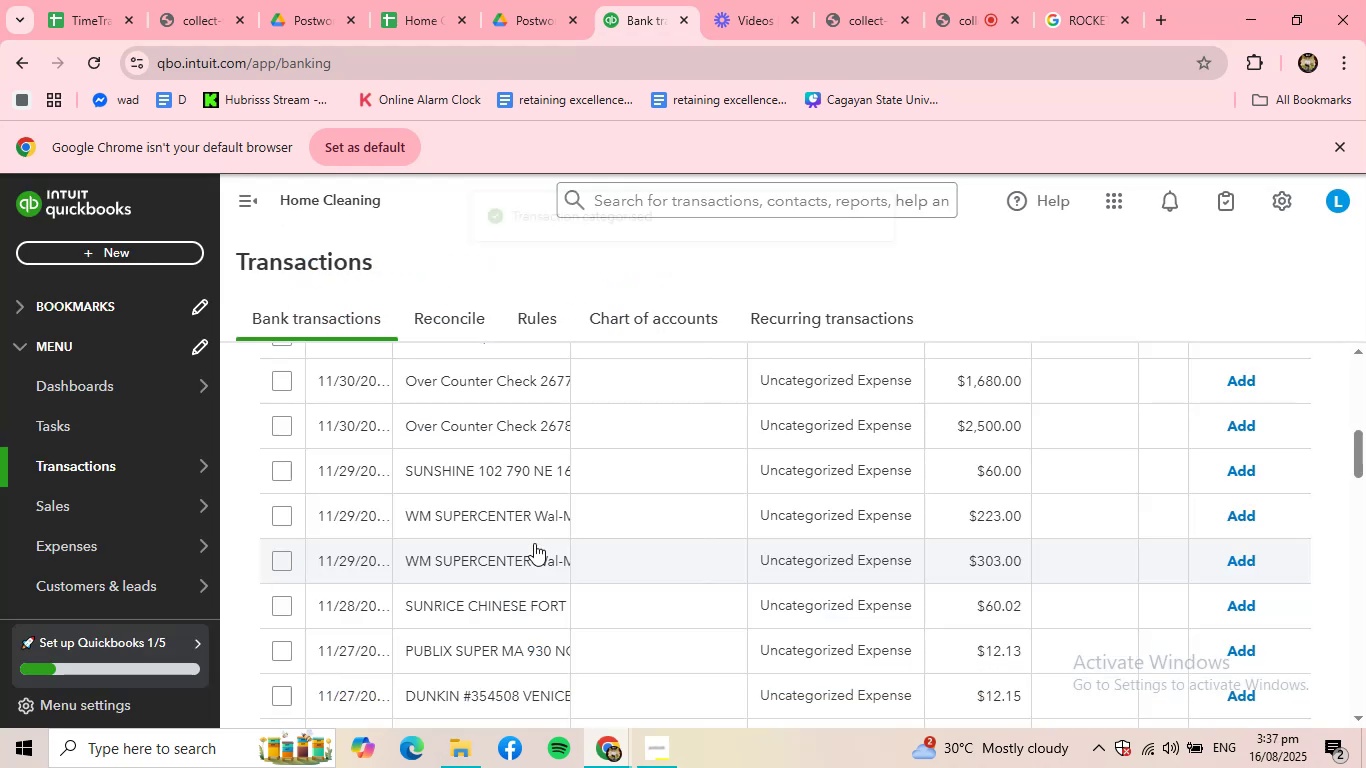 
scroll: coordinate [478, 458], scroll_direction: up, amount: 3.0
 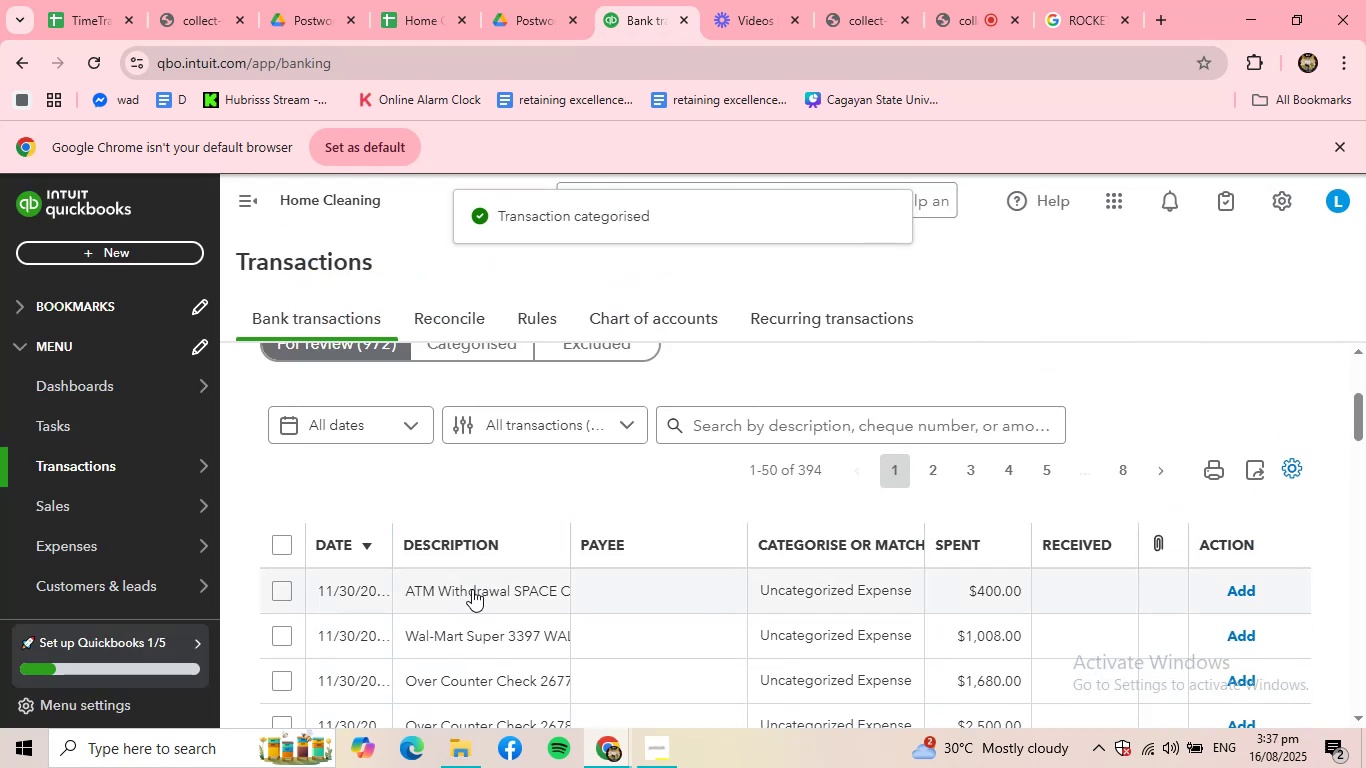 
left_click([472, 589])
 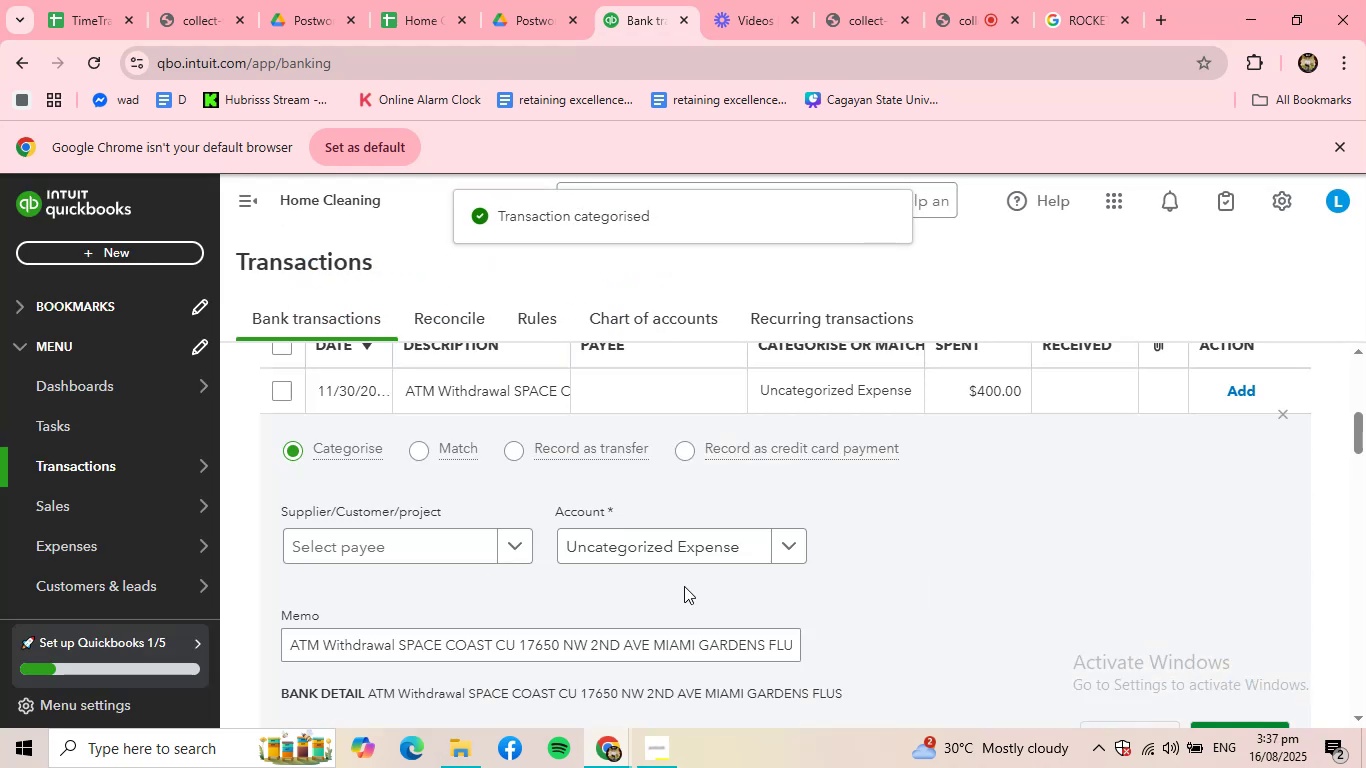 
scroll: coordinate [806, 584], scroll_direction: down, amount: 2.0
 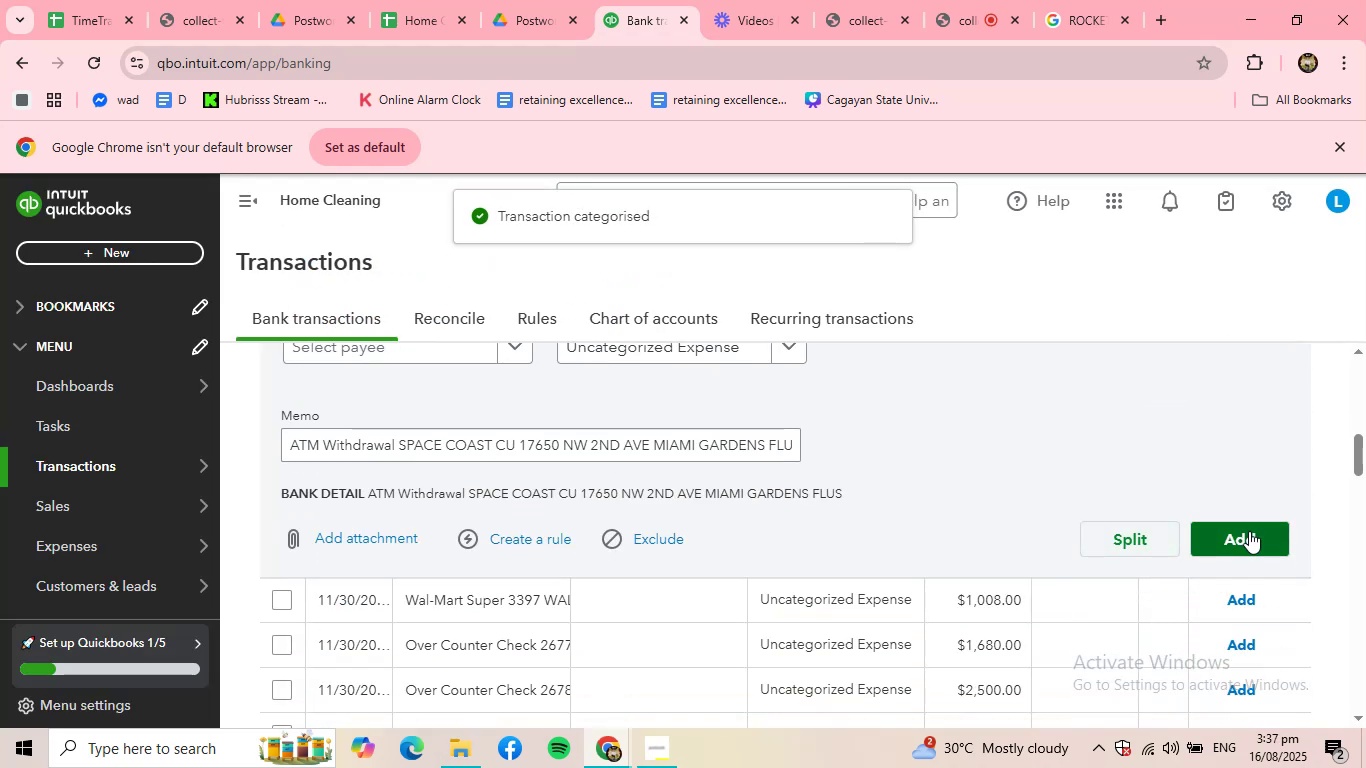 
left_click([1251, 532])
 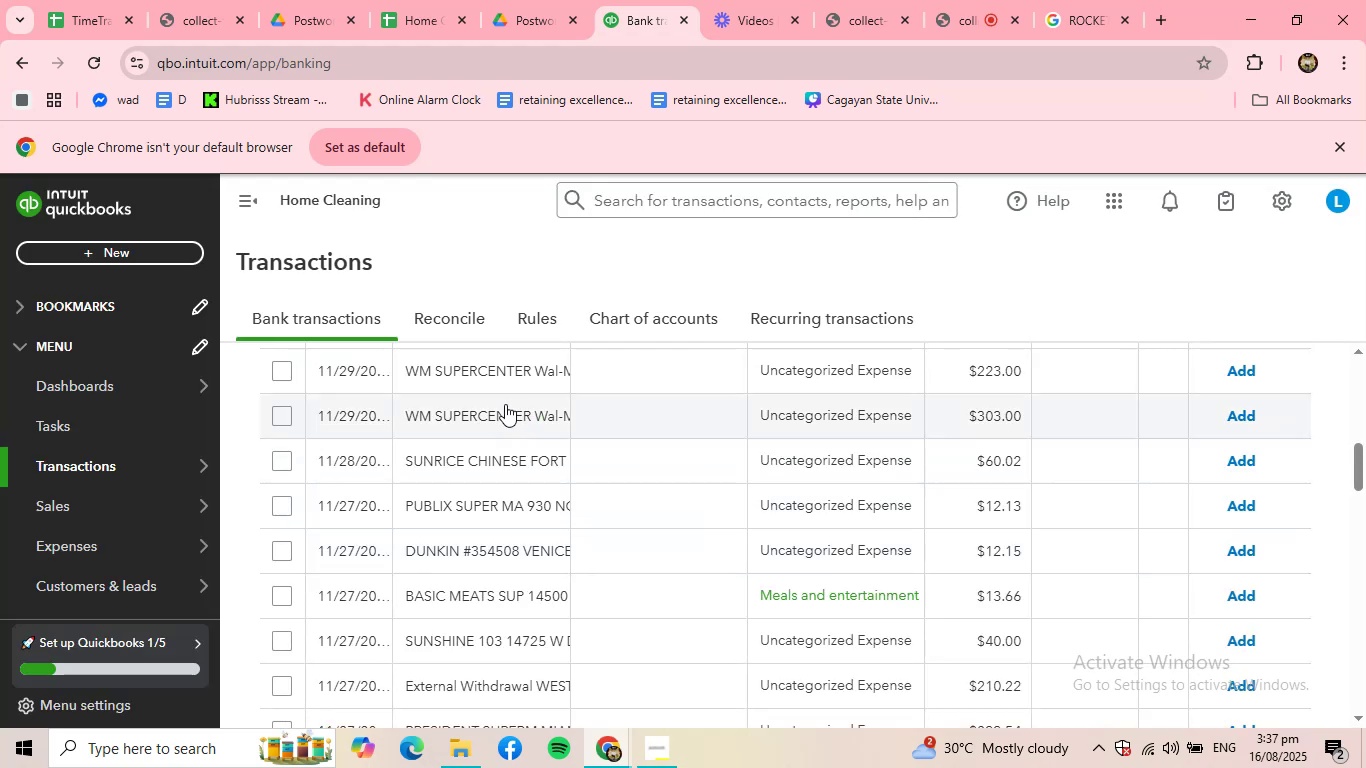 
scroll: coordinate [564, 523], scroll_direction: up, amount: 4.0
 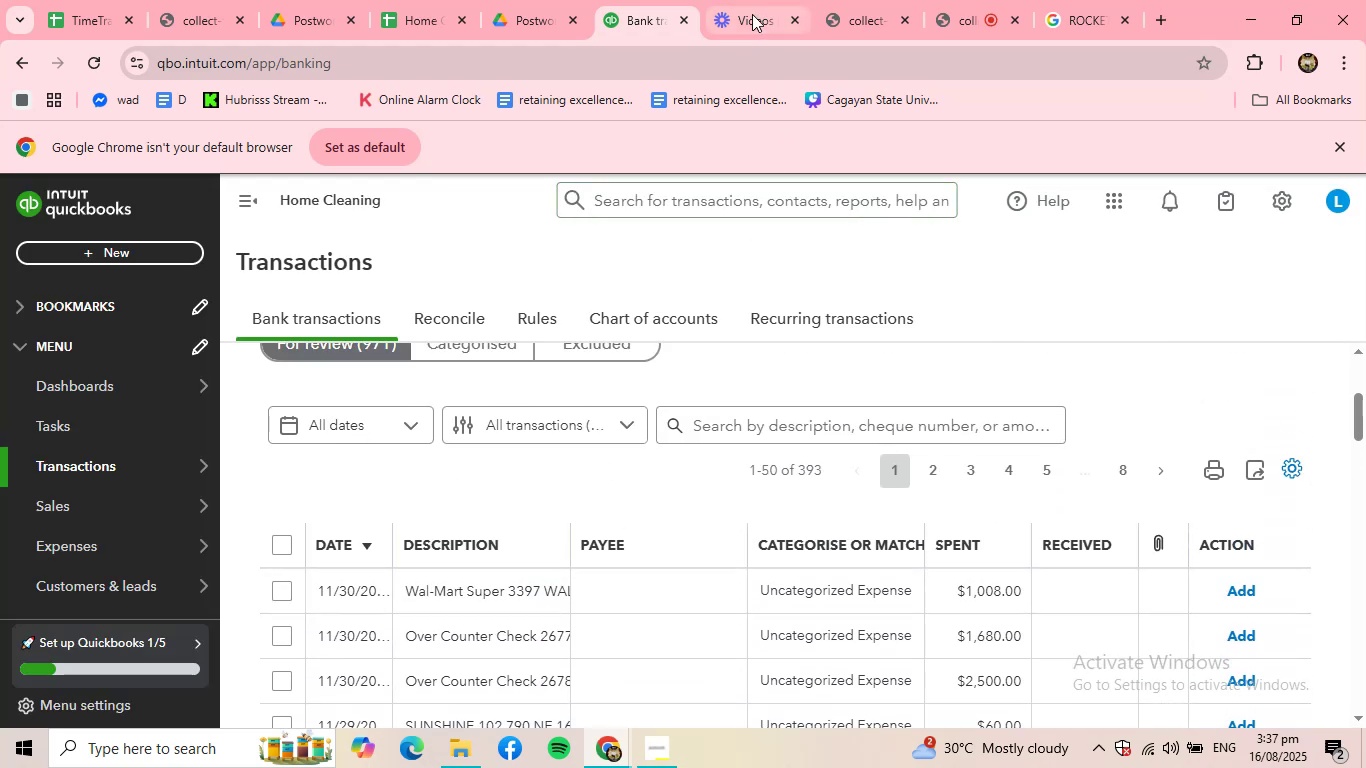 
left_click([946, 2])
 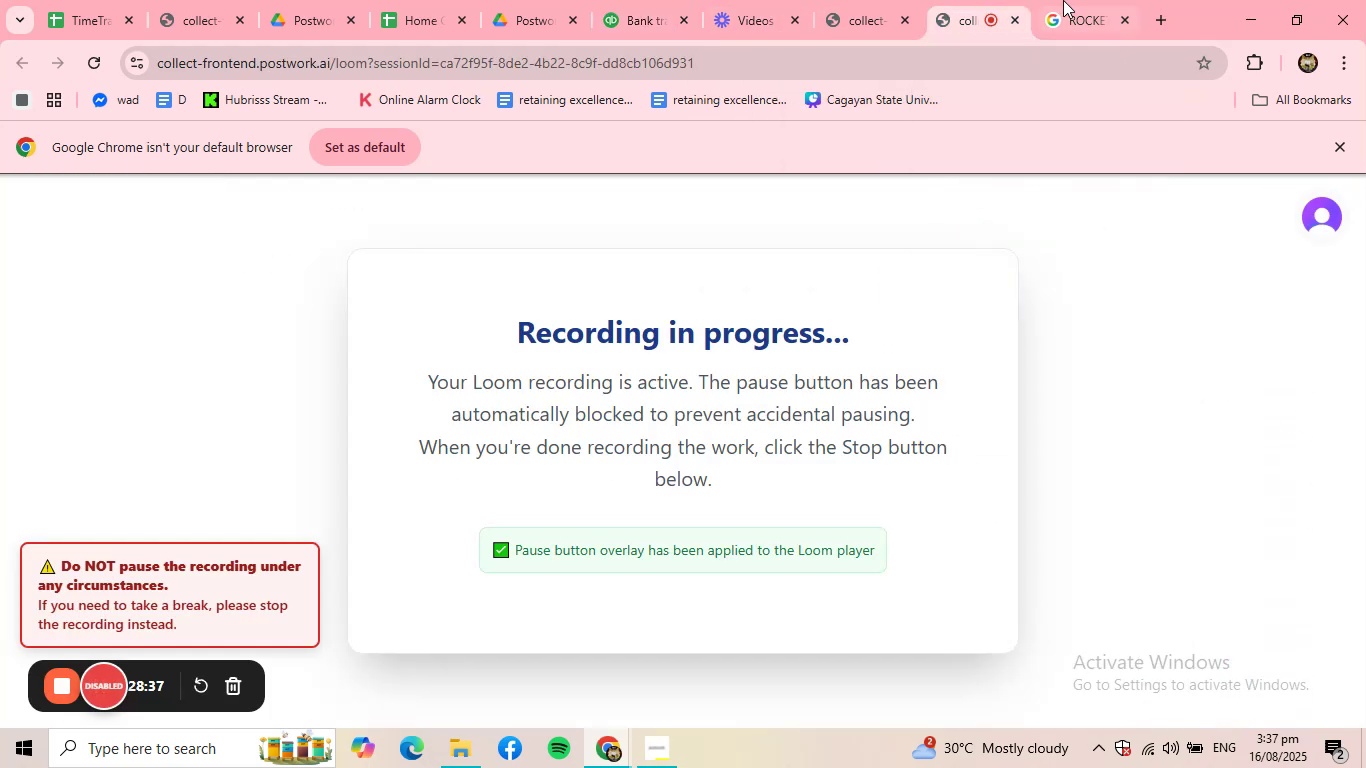 
left_click([1066, 0])
 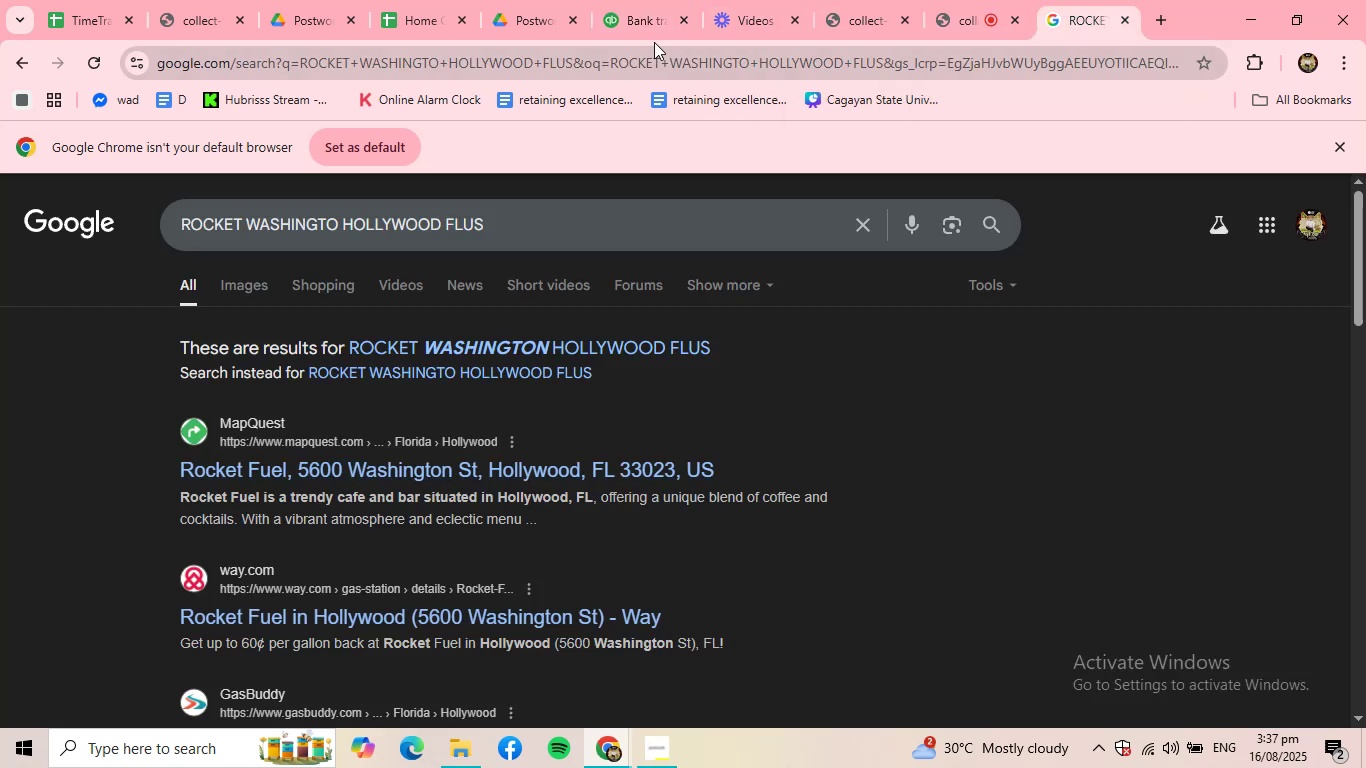 
left_click([639, 25])
 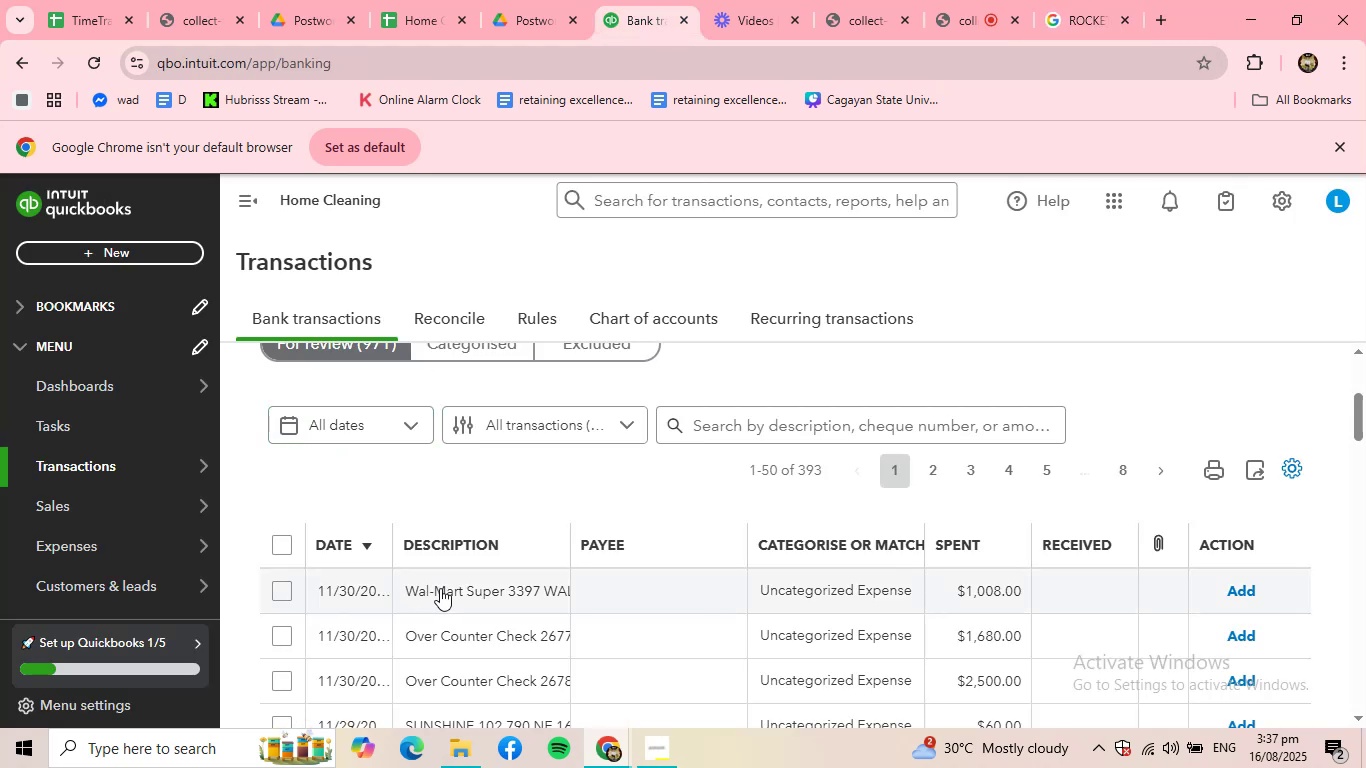 
left_click([442, 588])
 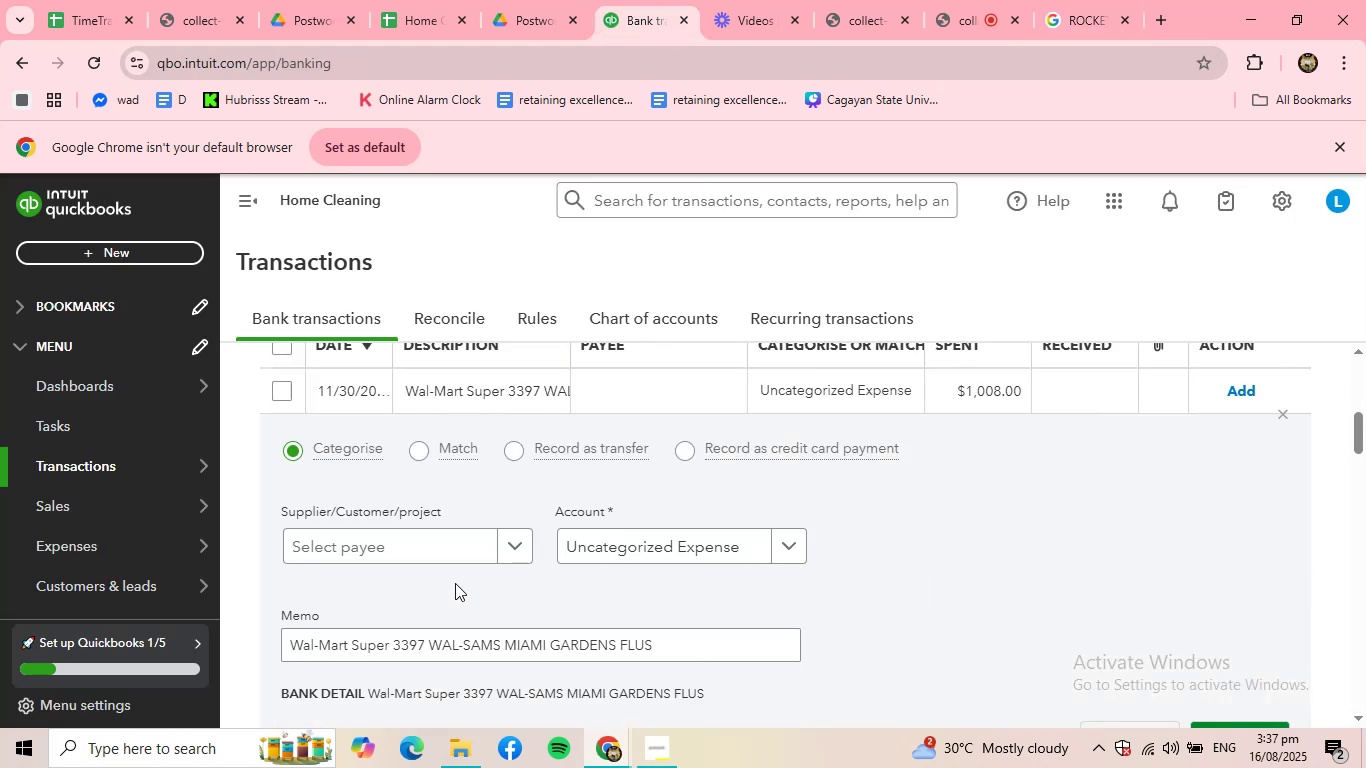 
wait(9.99)
 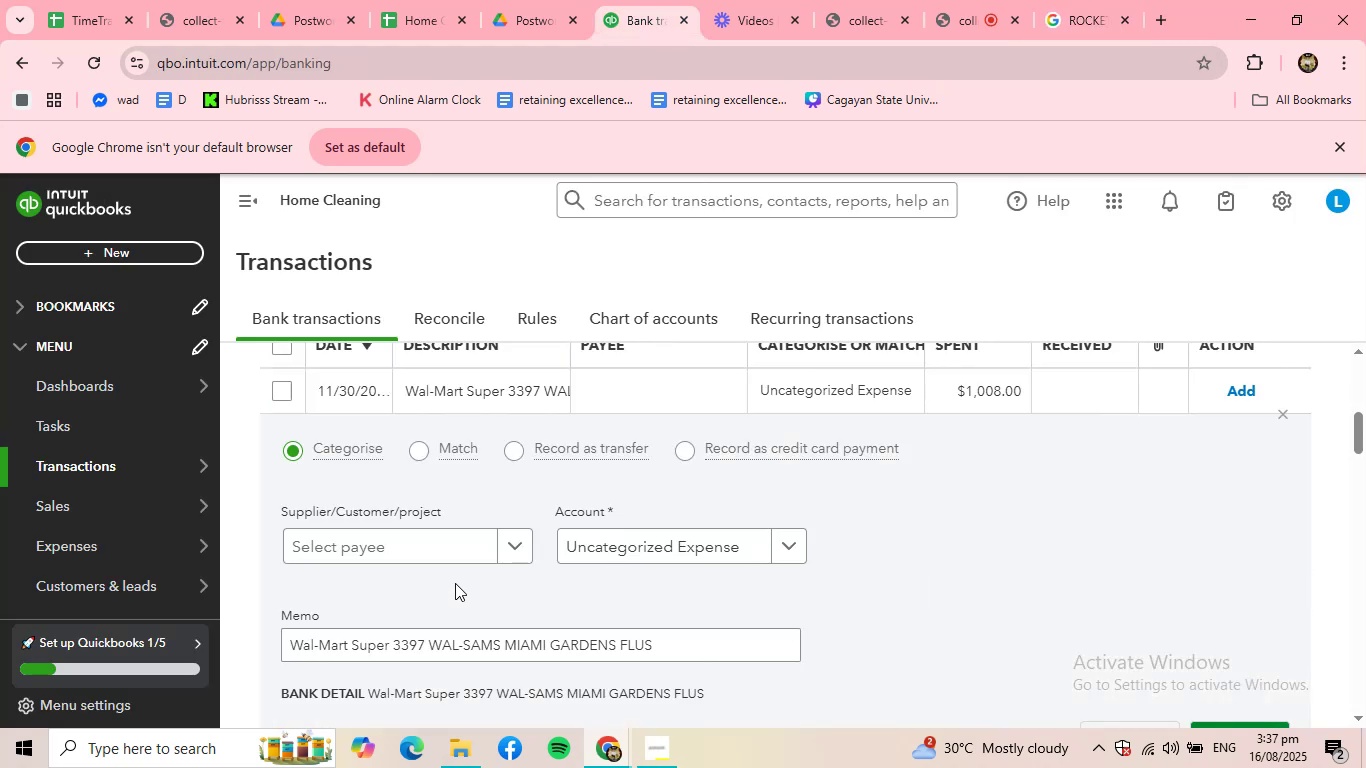 
left_click([484, 537])
 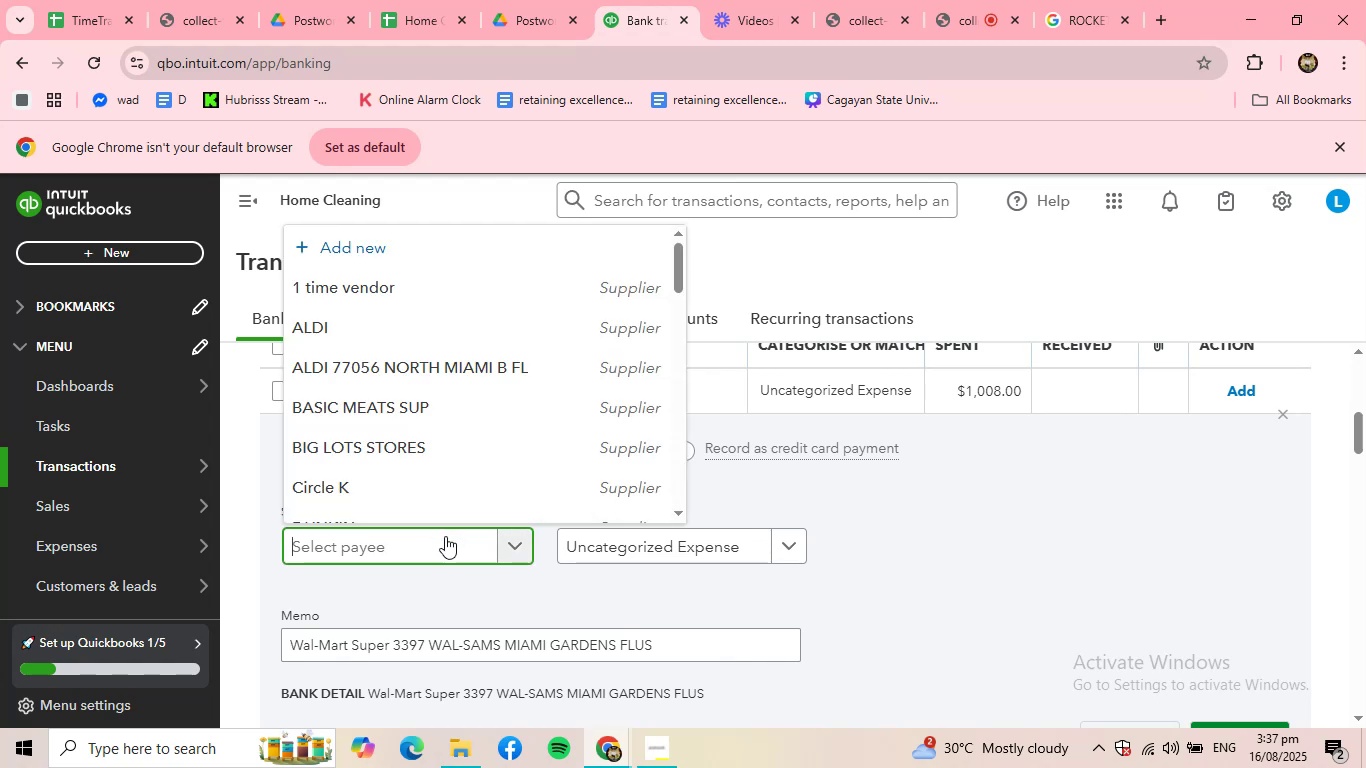 
double_click([445, 536])
 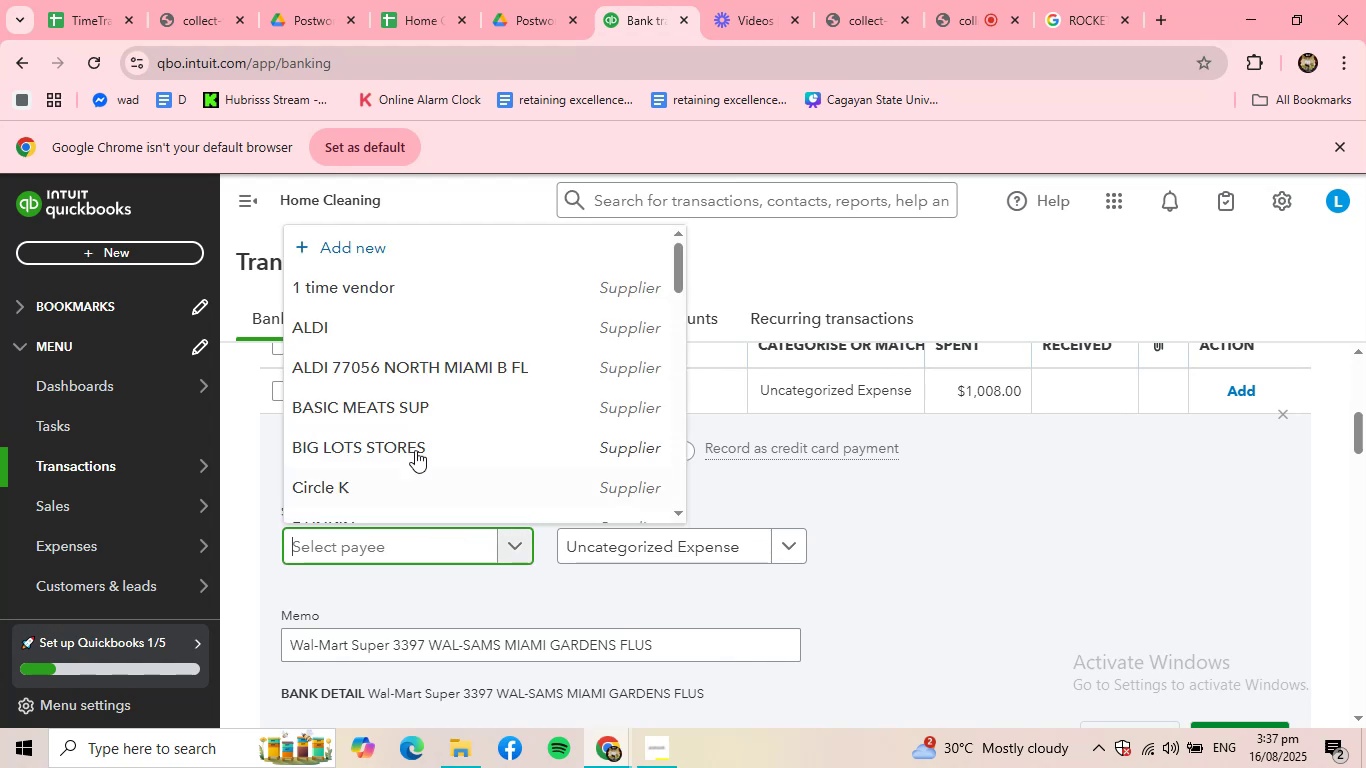 
scroll: coordinate [415, 442], scroll_direction: down, amount: 15.0
 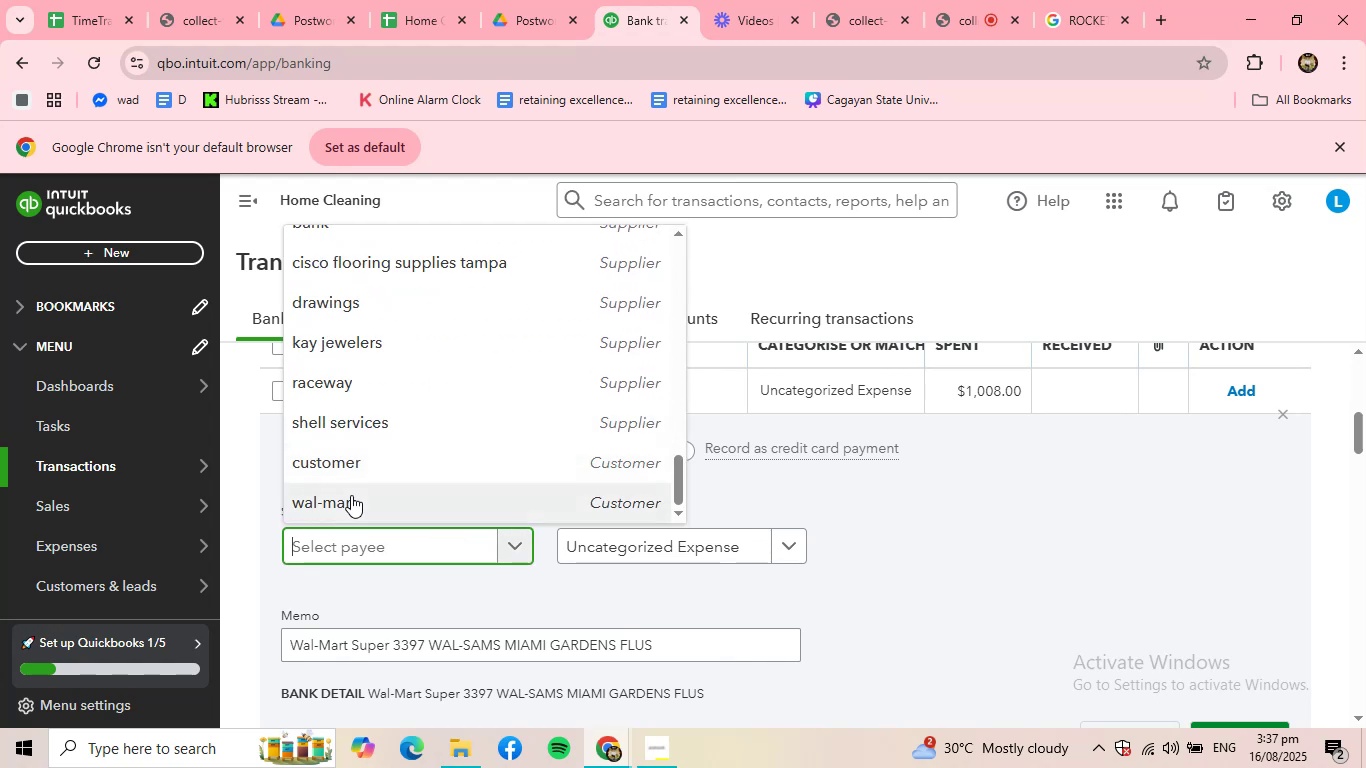 
left_click([351, 495])
 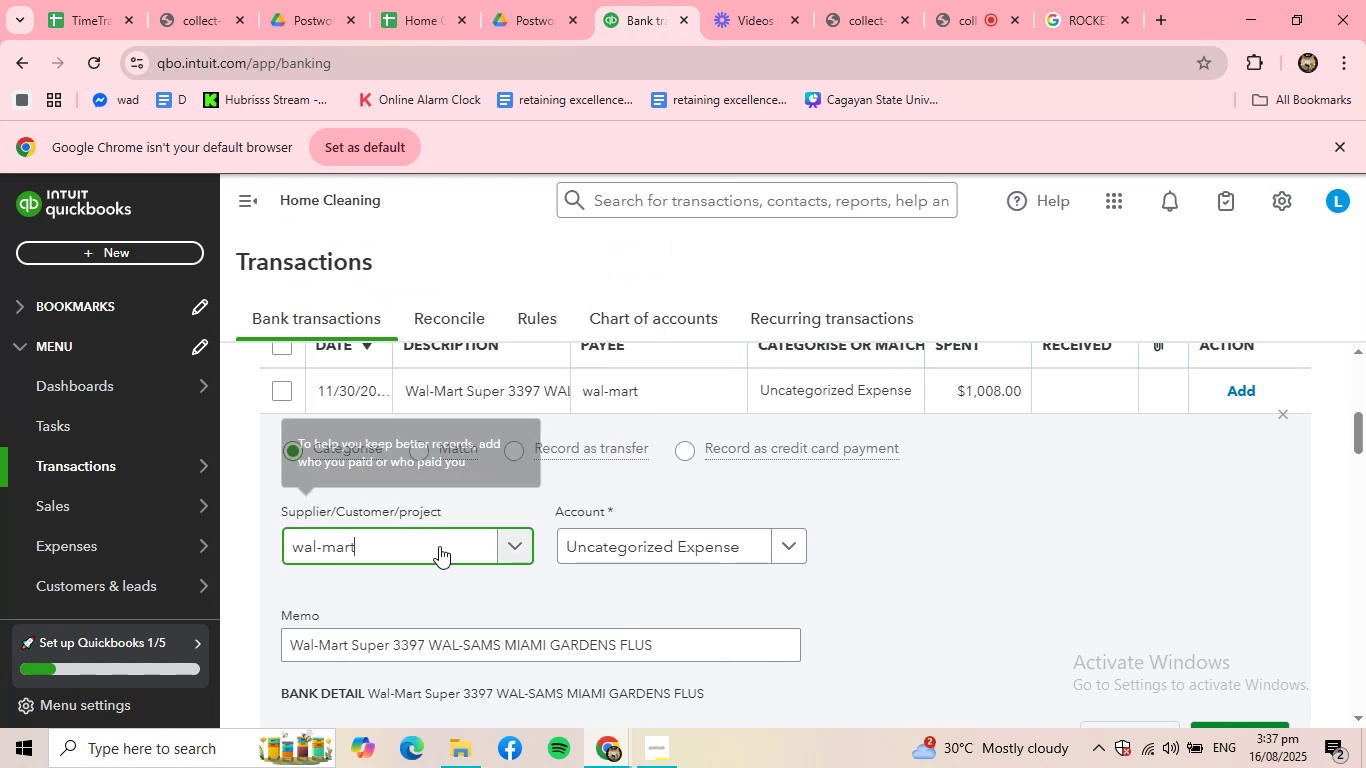 
left_click([440, 547])
 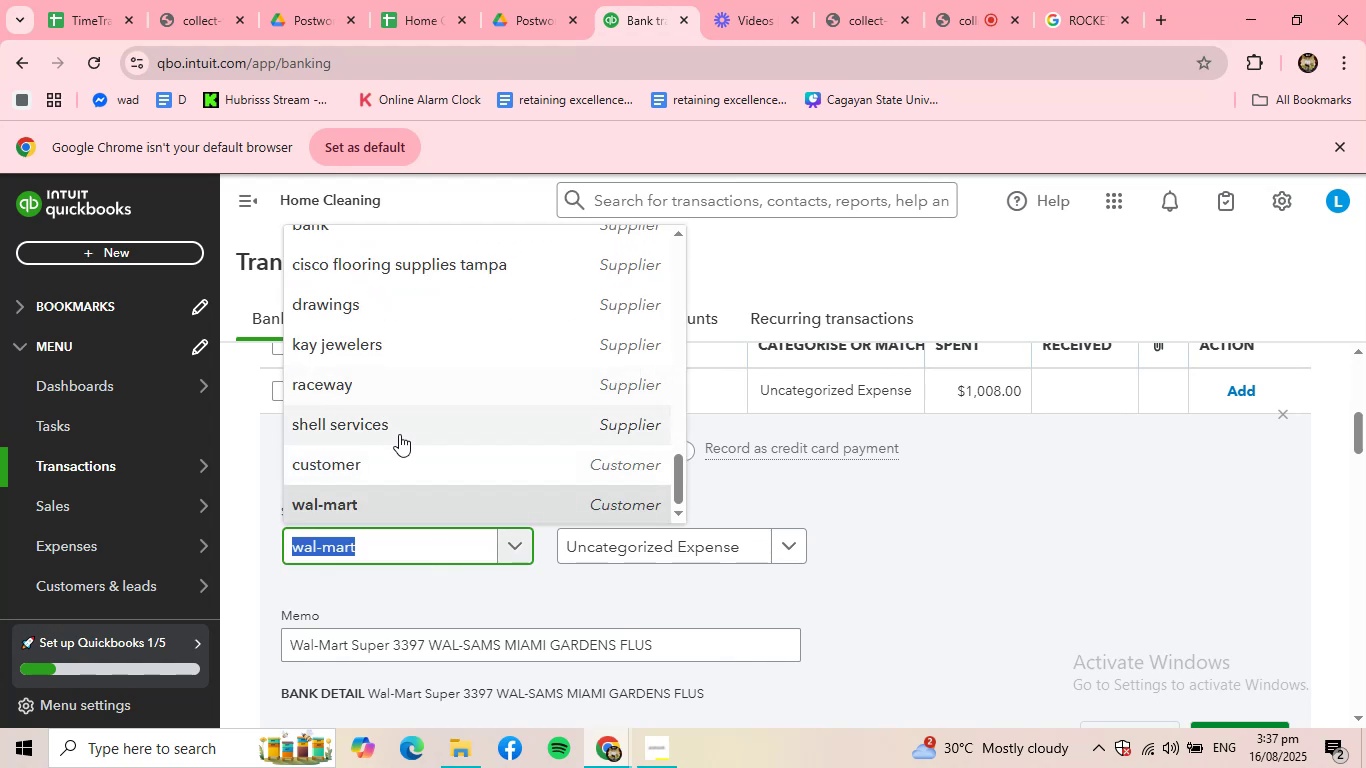 
scroll: coordinate [399, 435], scroll_direction: up, amount: 2.0
 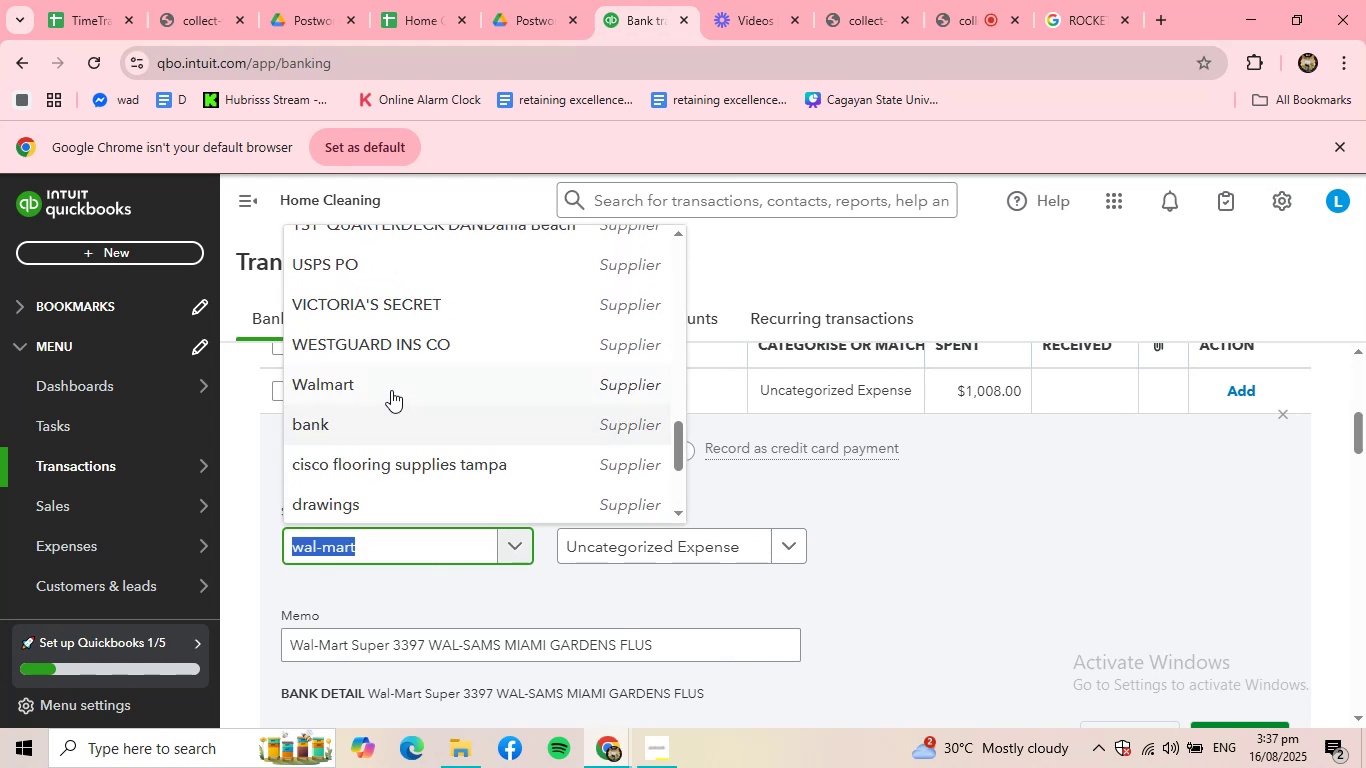 
left_click([391, 385])
 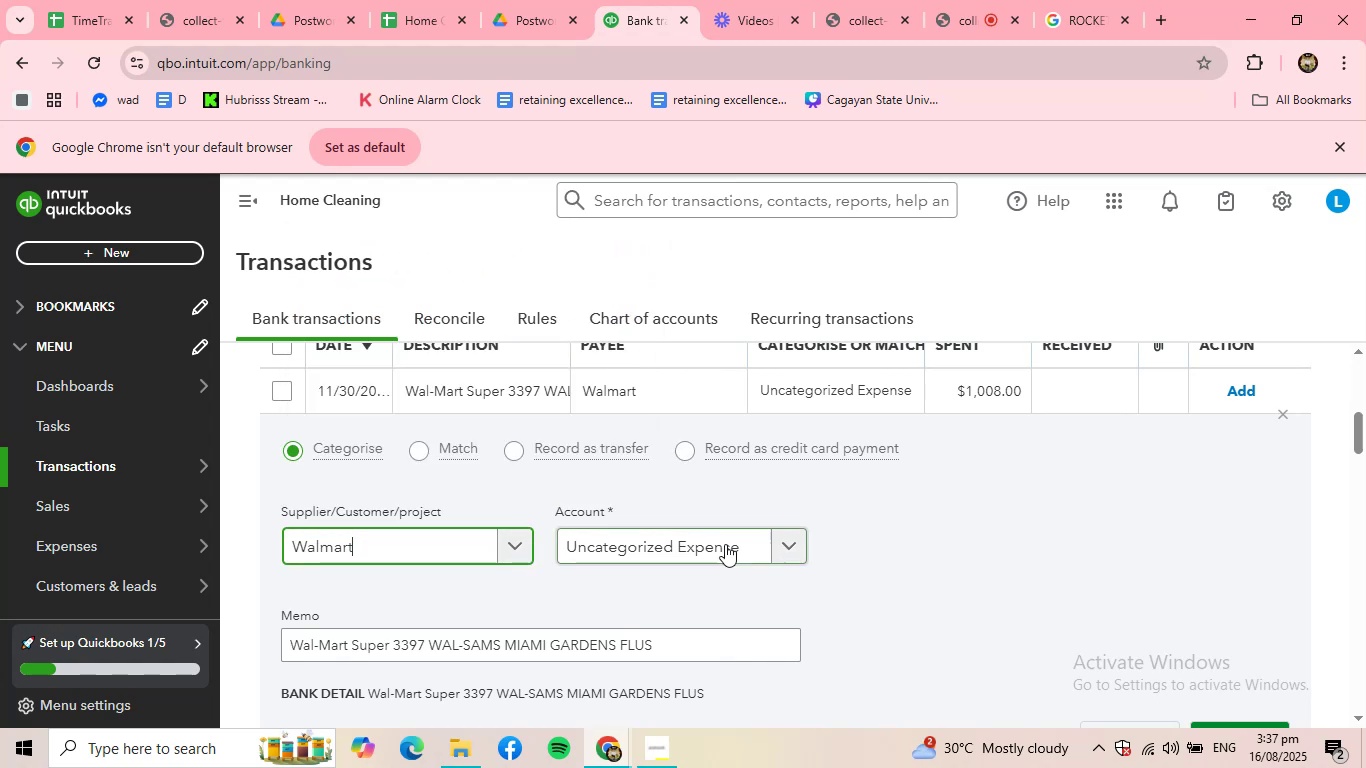 
left_click([725, 544])
 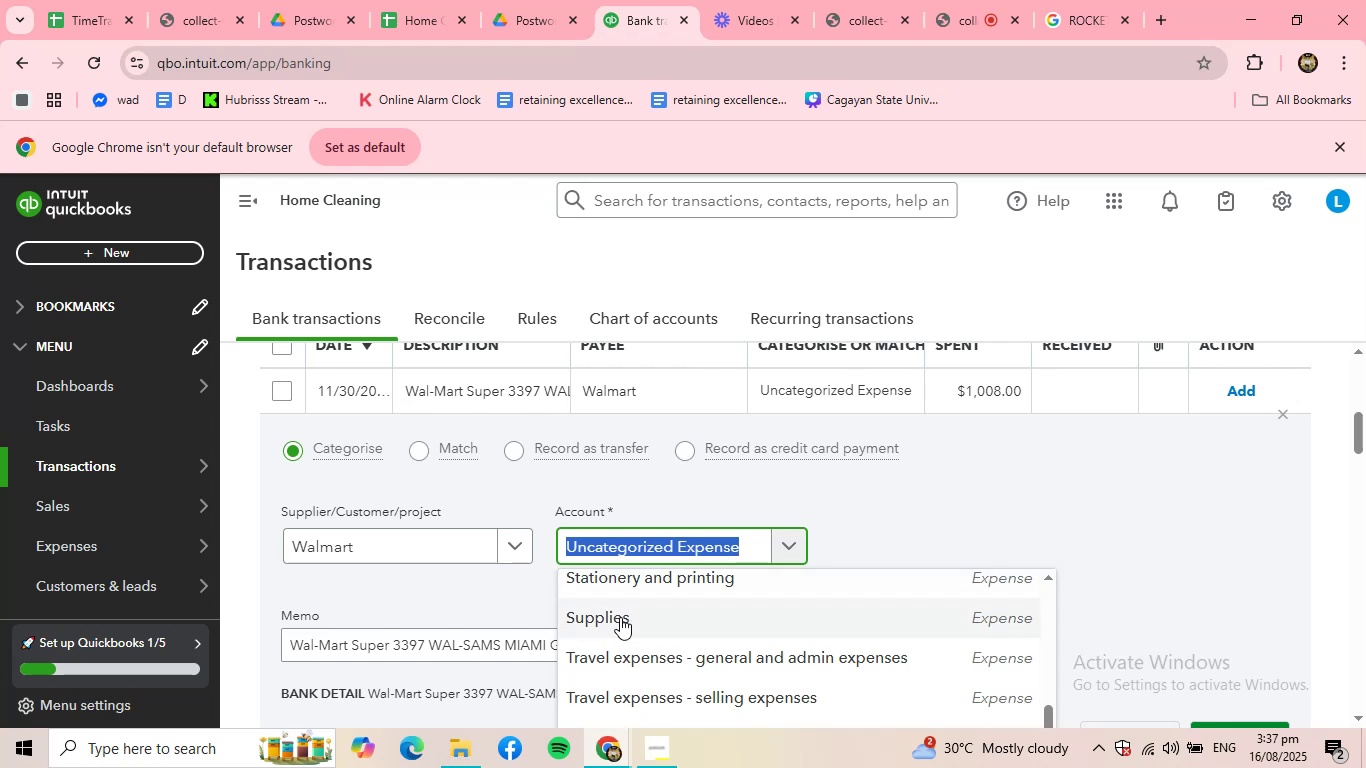 
left_click([620, 617])
 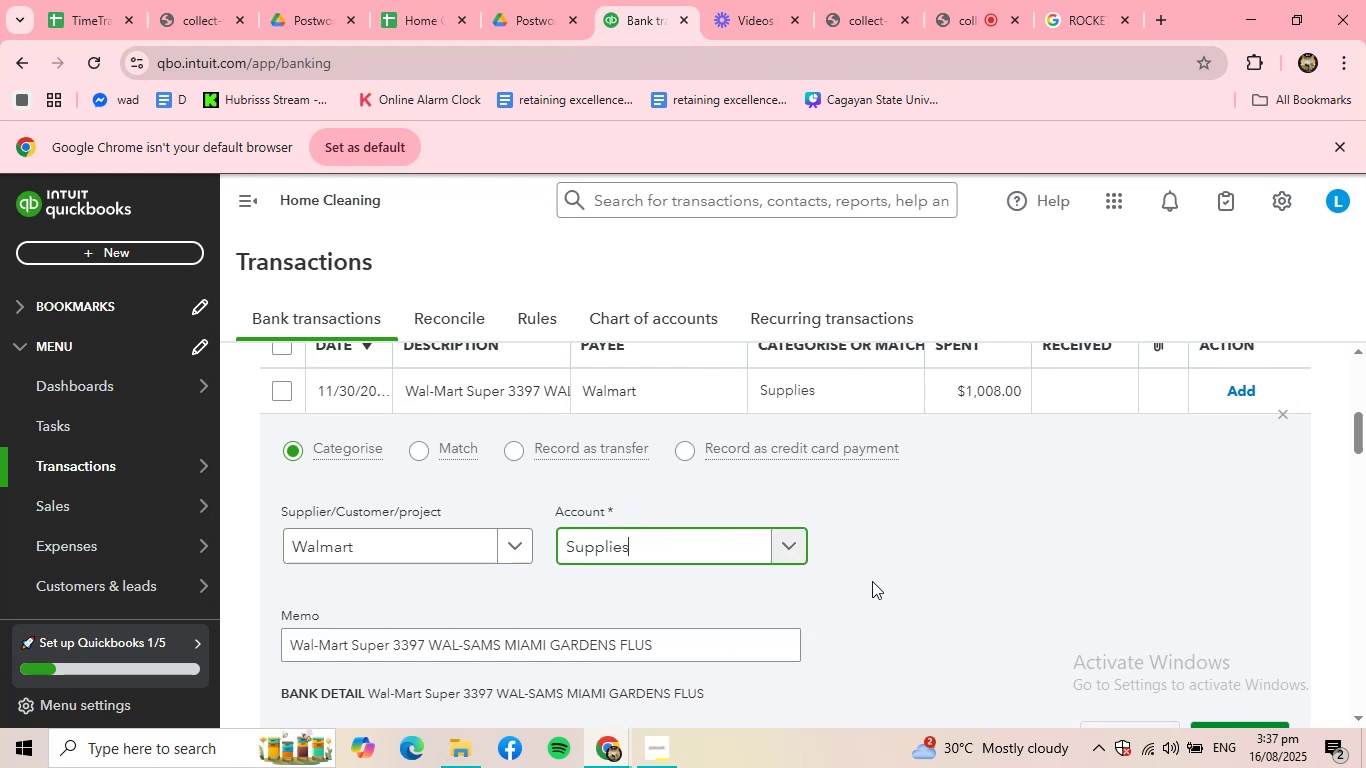 
scroll: coordinate [872, 581], scroll_direction: down, amount: 1.0
 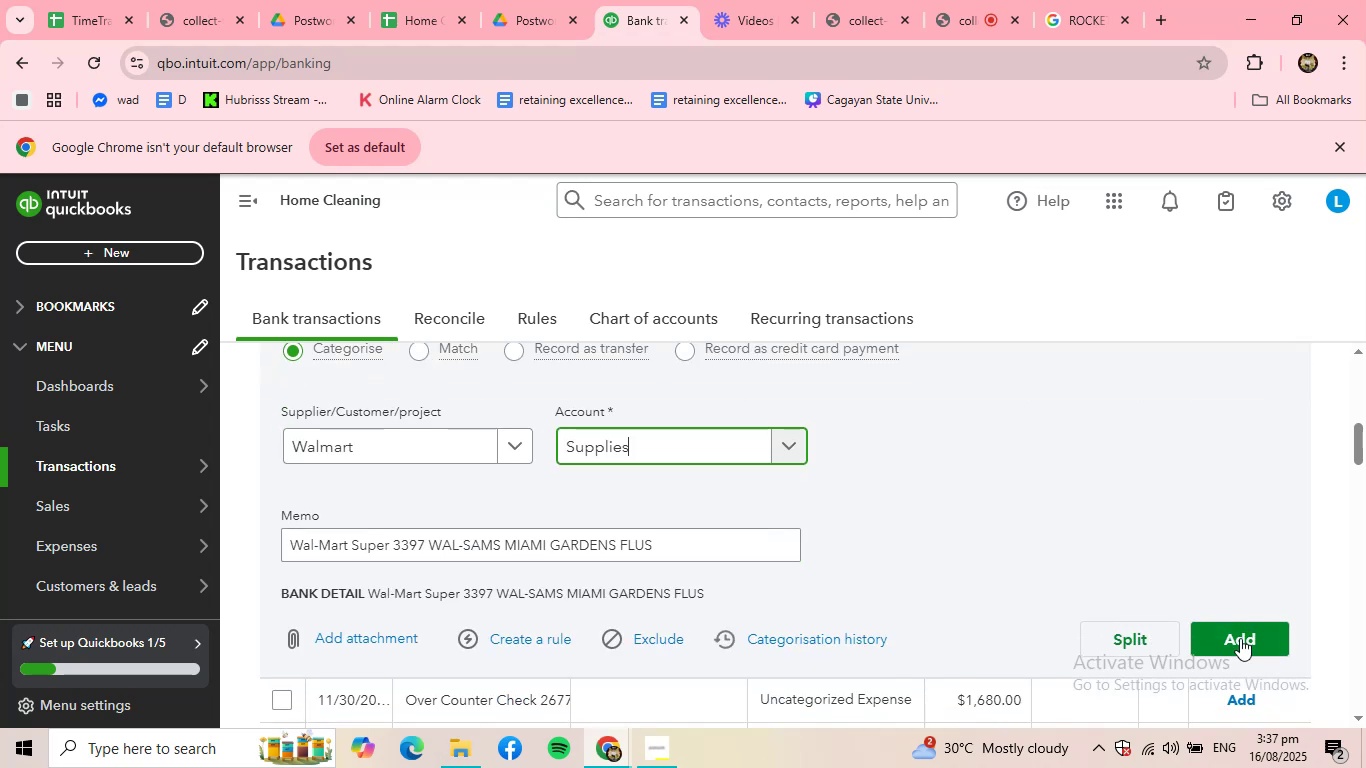 
left_click([1237, 646])
 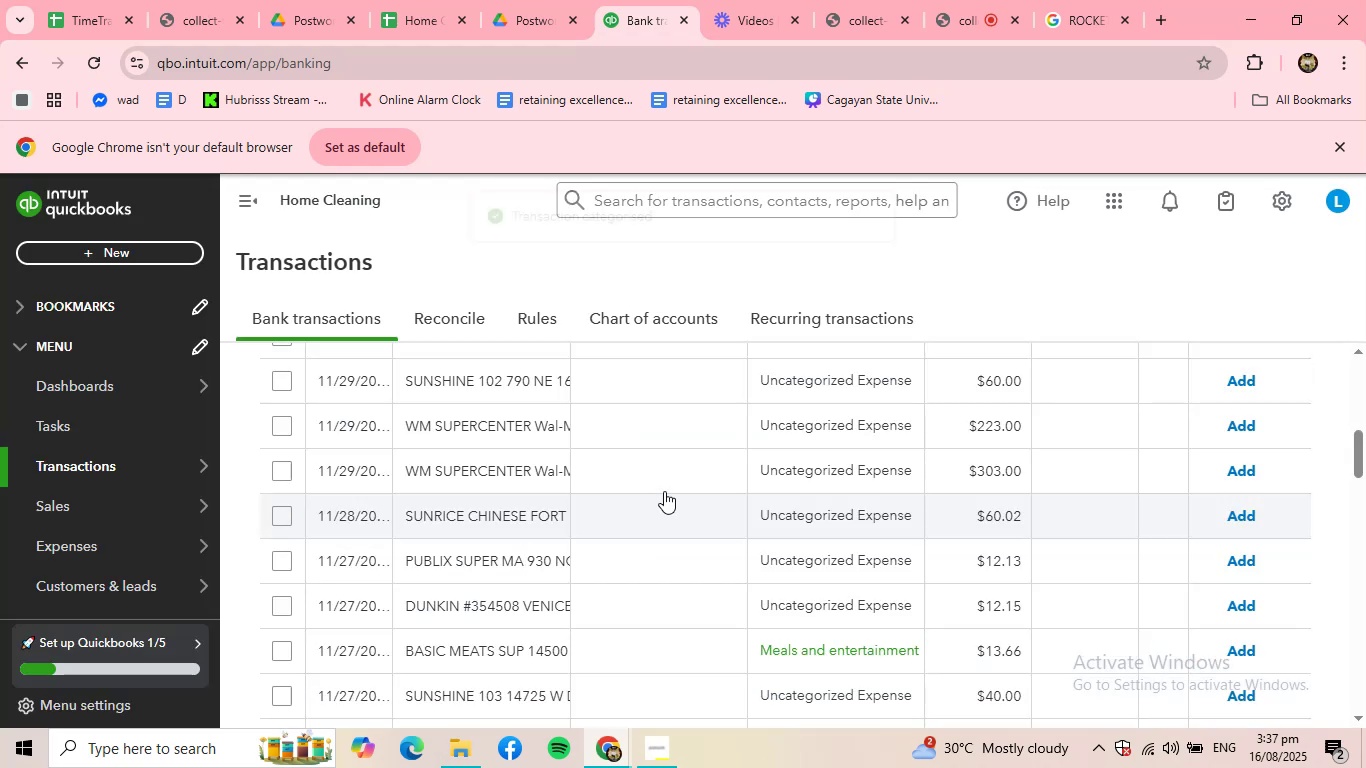 
scroll: coordinate [598, 463], scroll_direction: up, amount: 2.0
 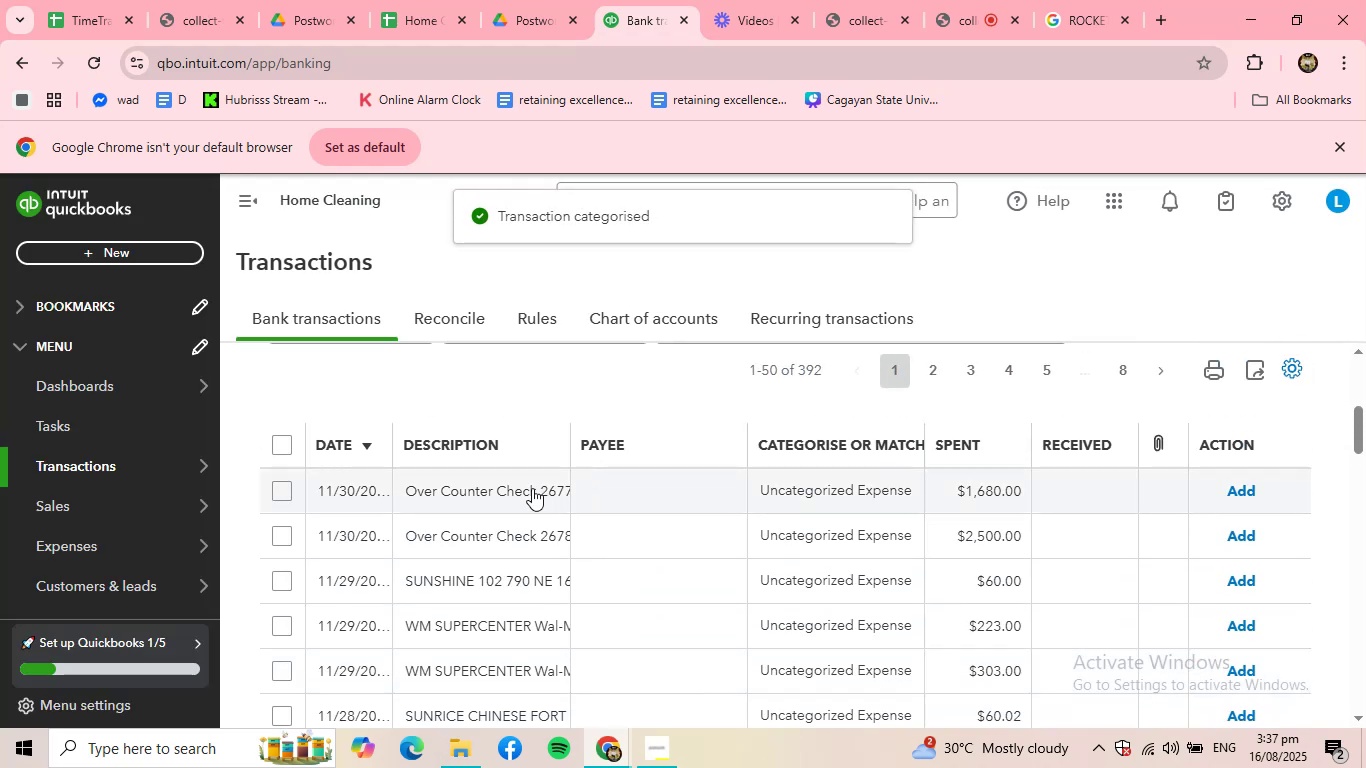 
left_click([532, 488])
 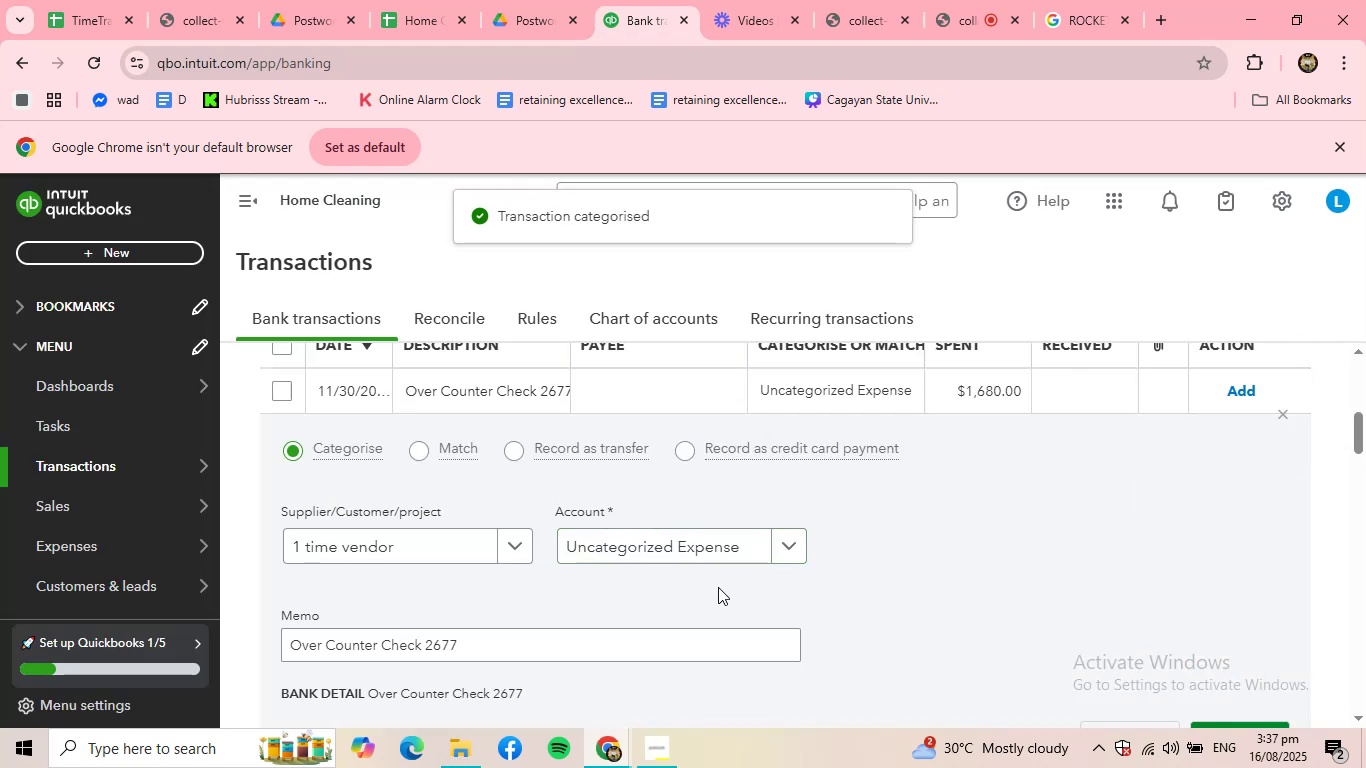 
scroll: coordinate [754, 599], scroll_direction: down, amount: 1.0
 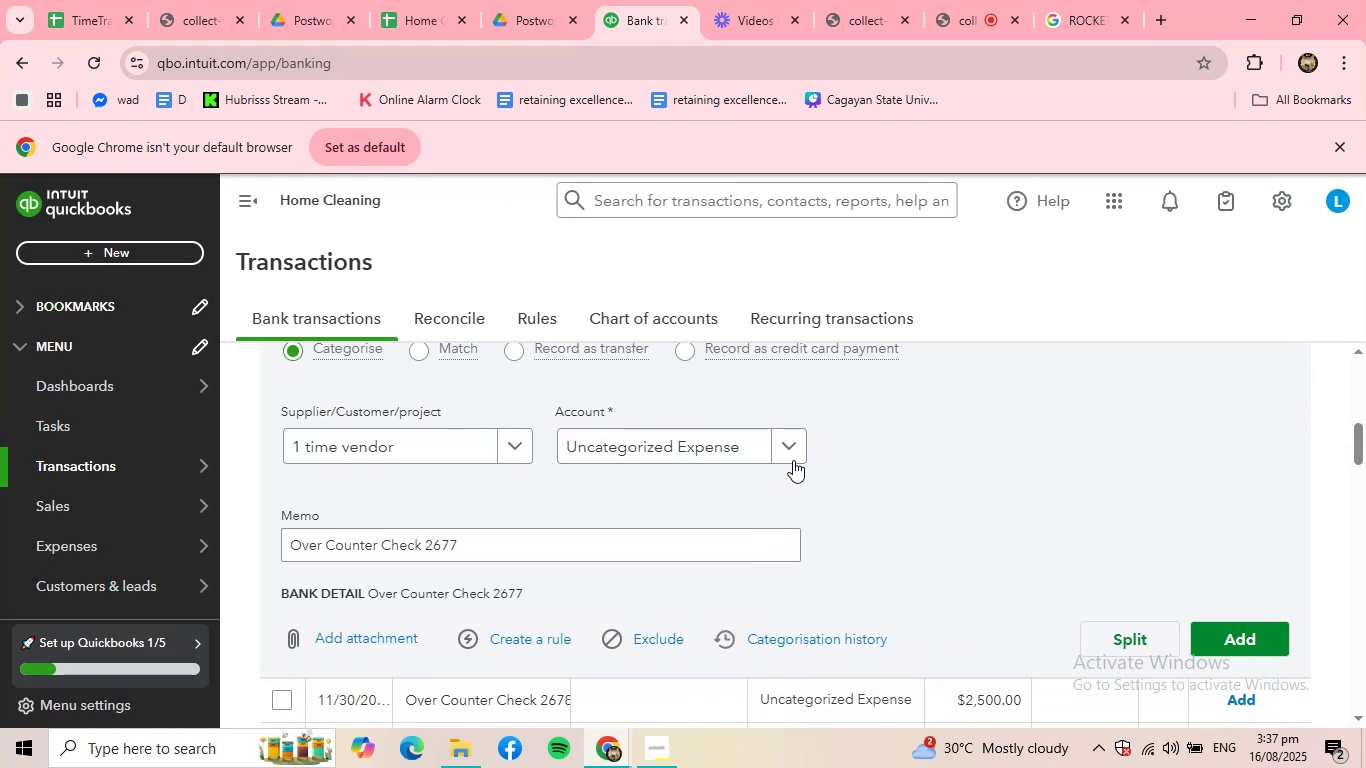 
left_click([793, 458])
 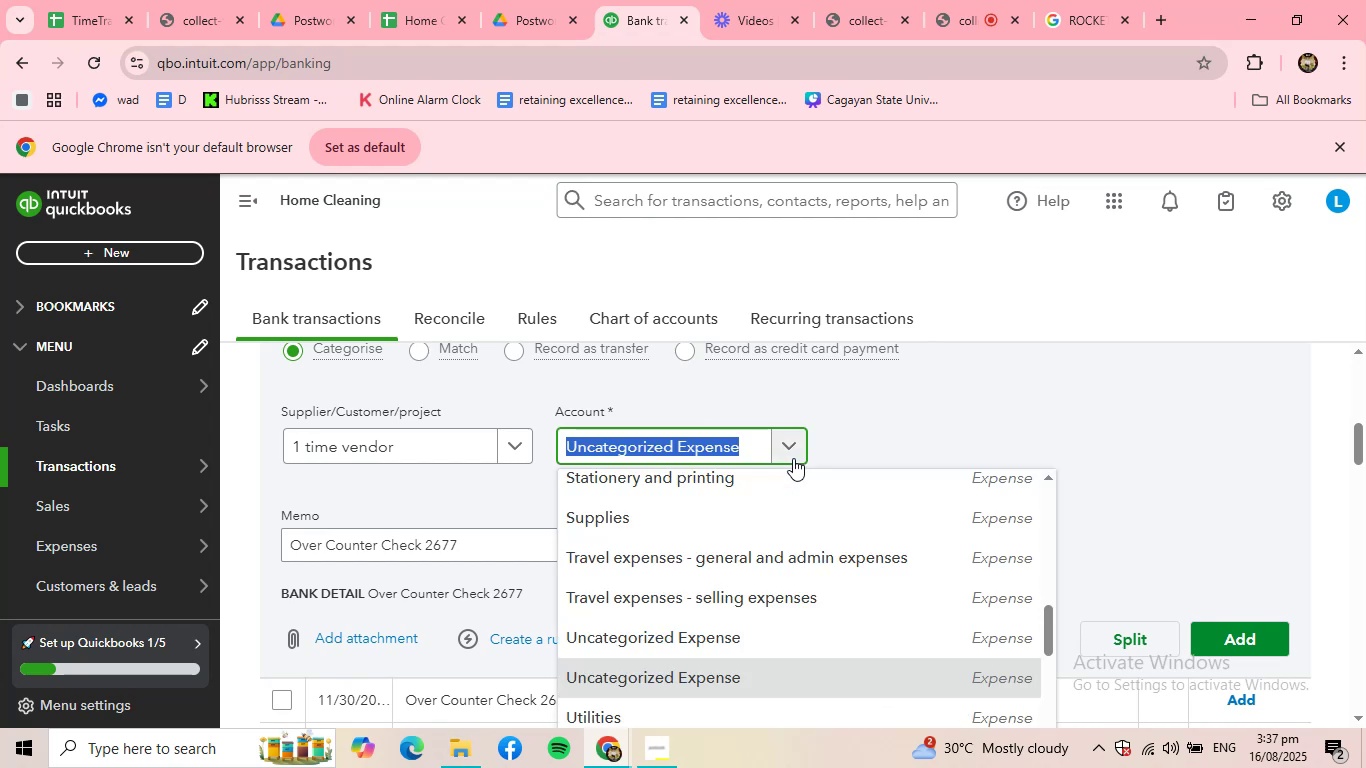 
left_click([793, 458])
 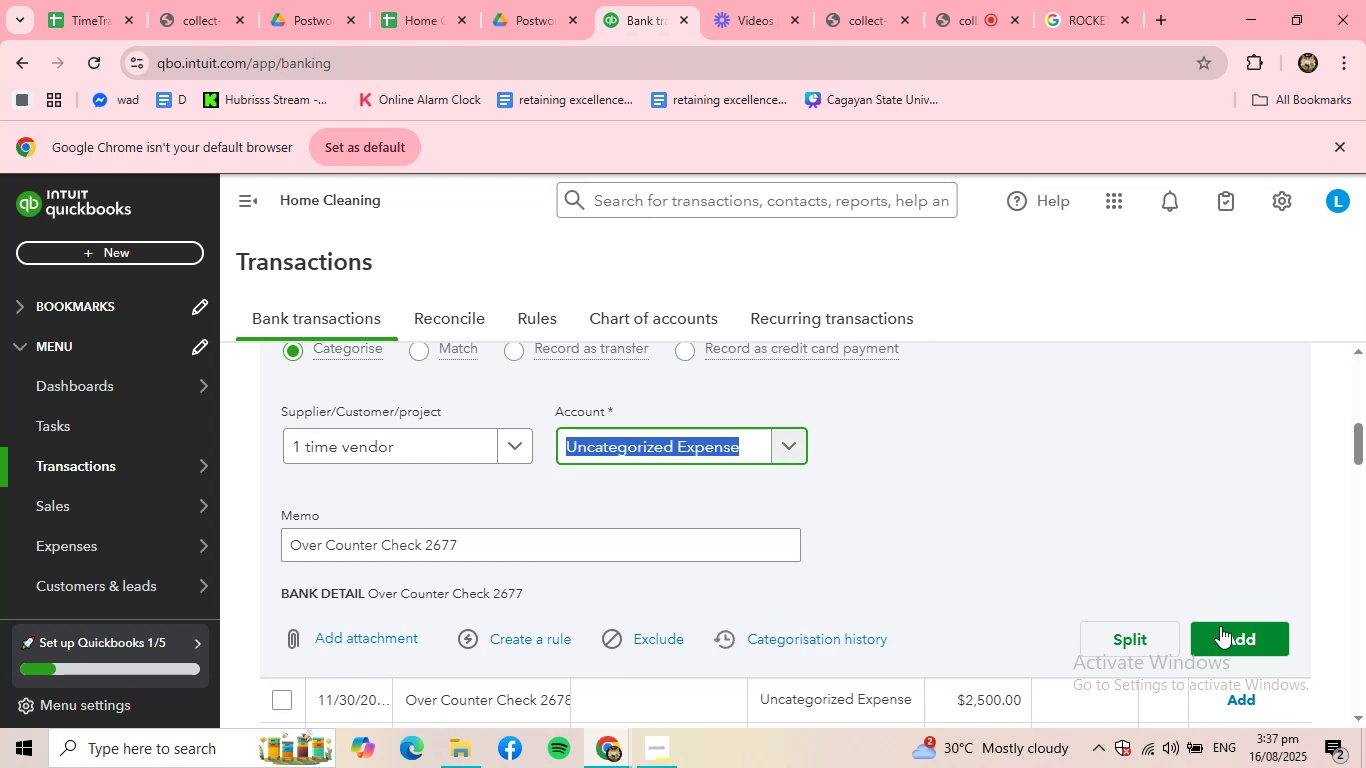 
left_click([1233, 636])
 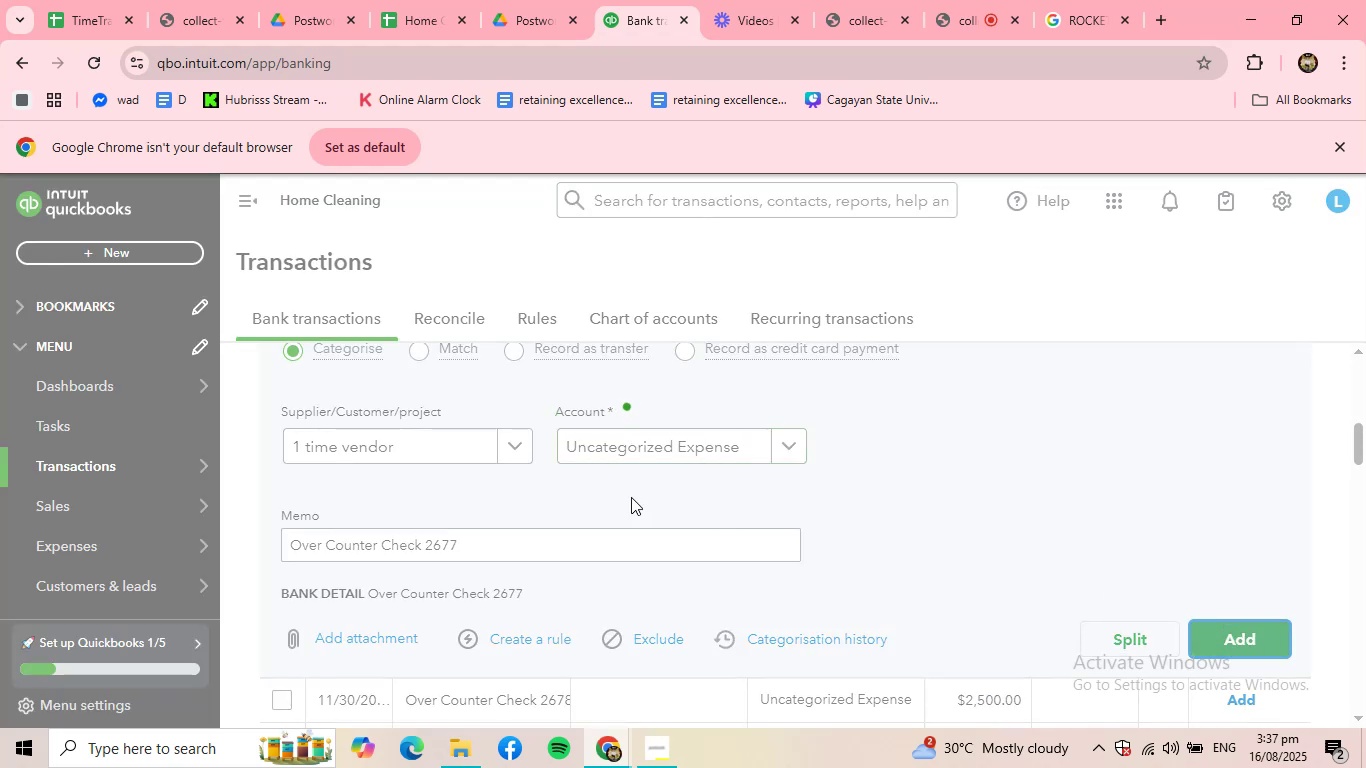 
mouse_move([596, 477])
 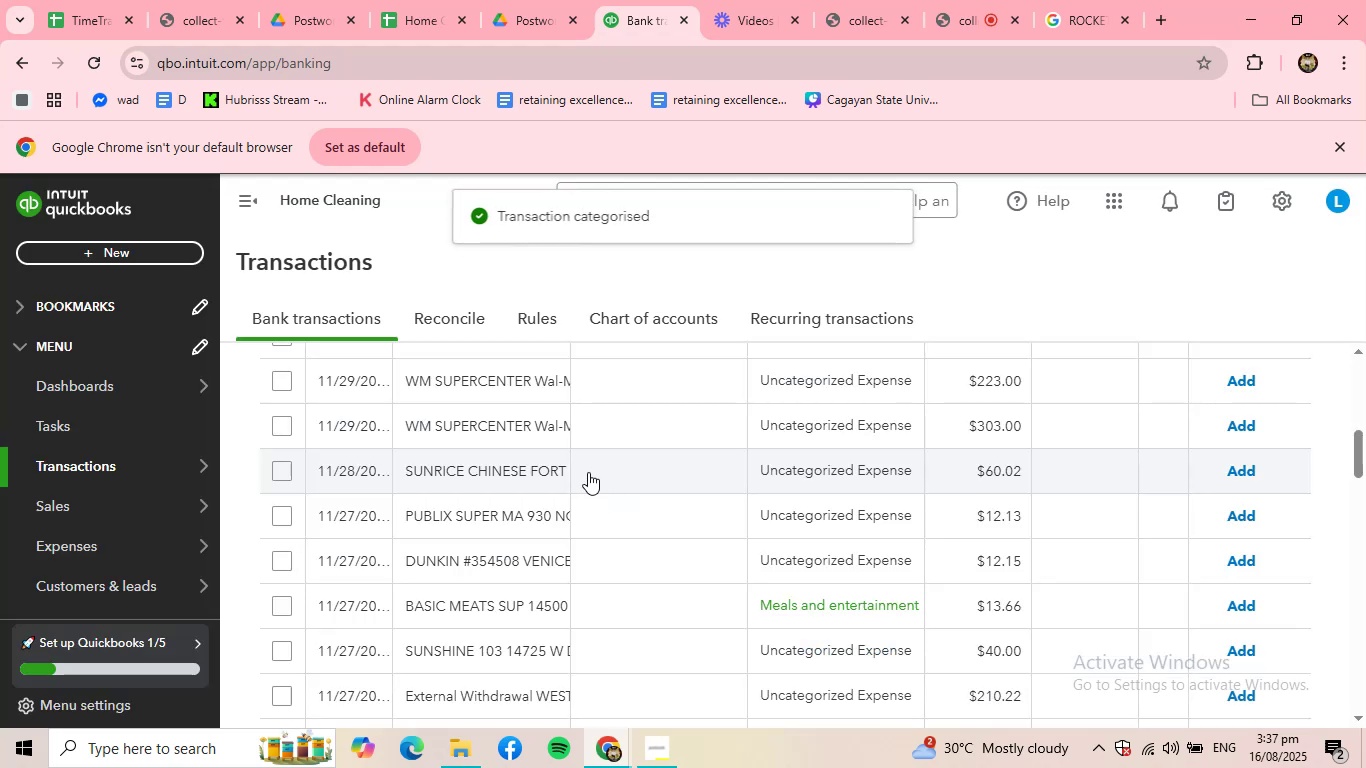 
scroll: coordinate [588, 472], scroll_direction: up, amount: 2.0
 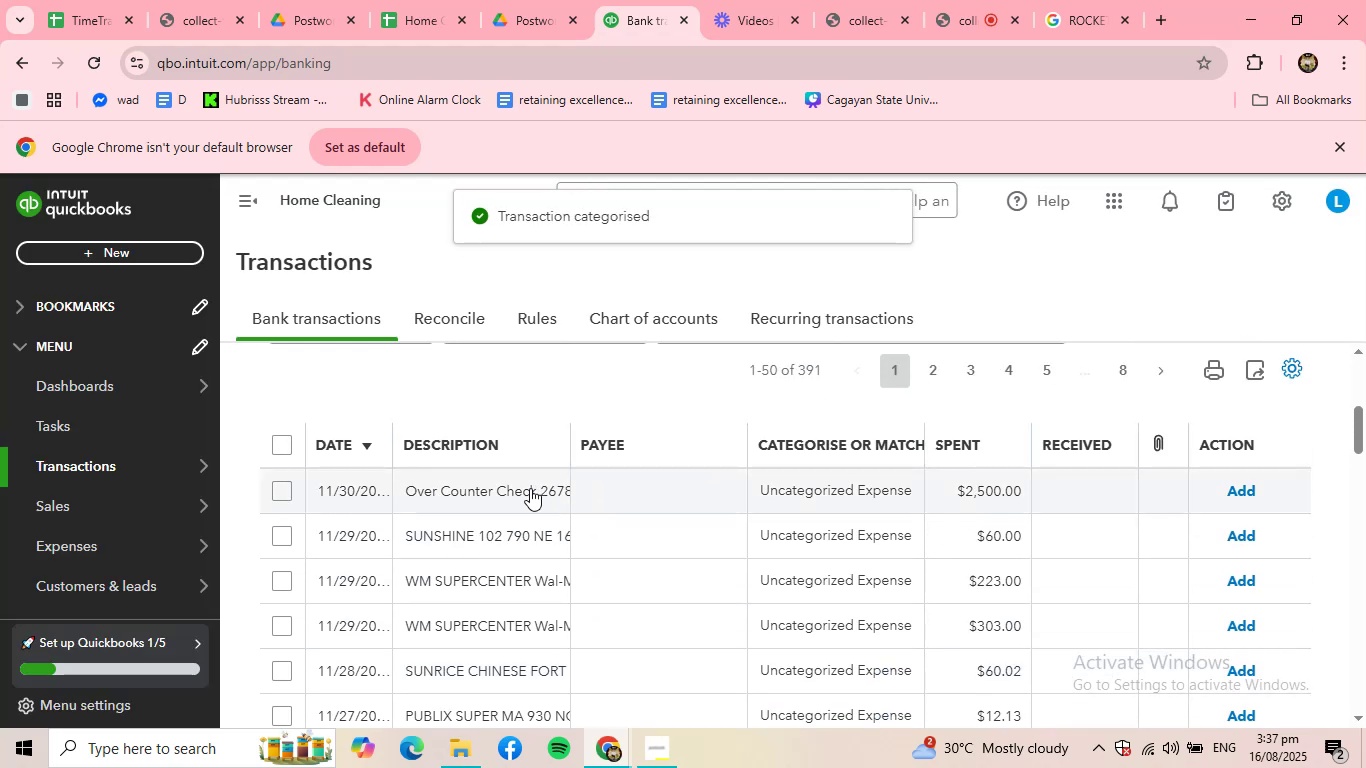 
left_click([530, 488])
 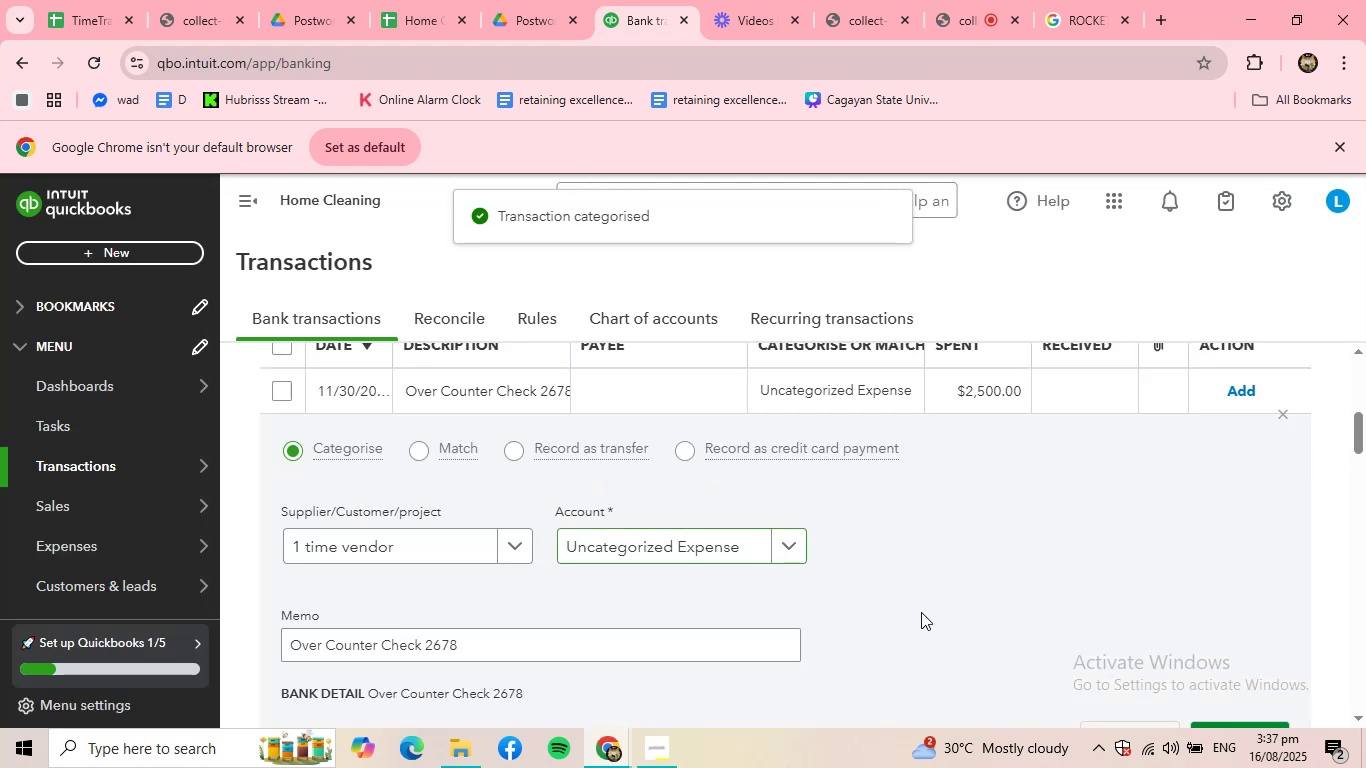 
scroll: coordinate [999, 612], scroll_direction: down, amount: 2.0
 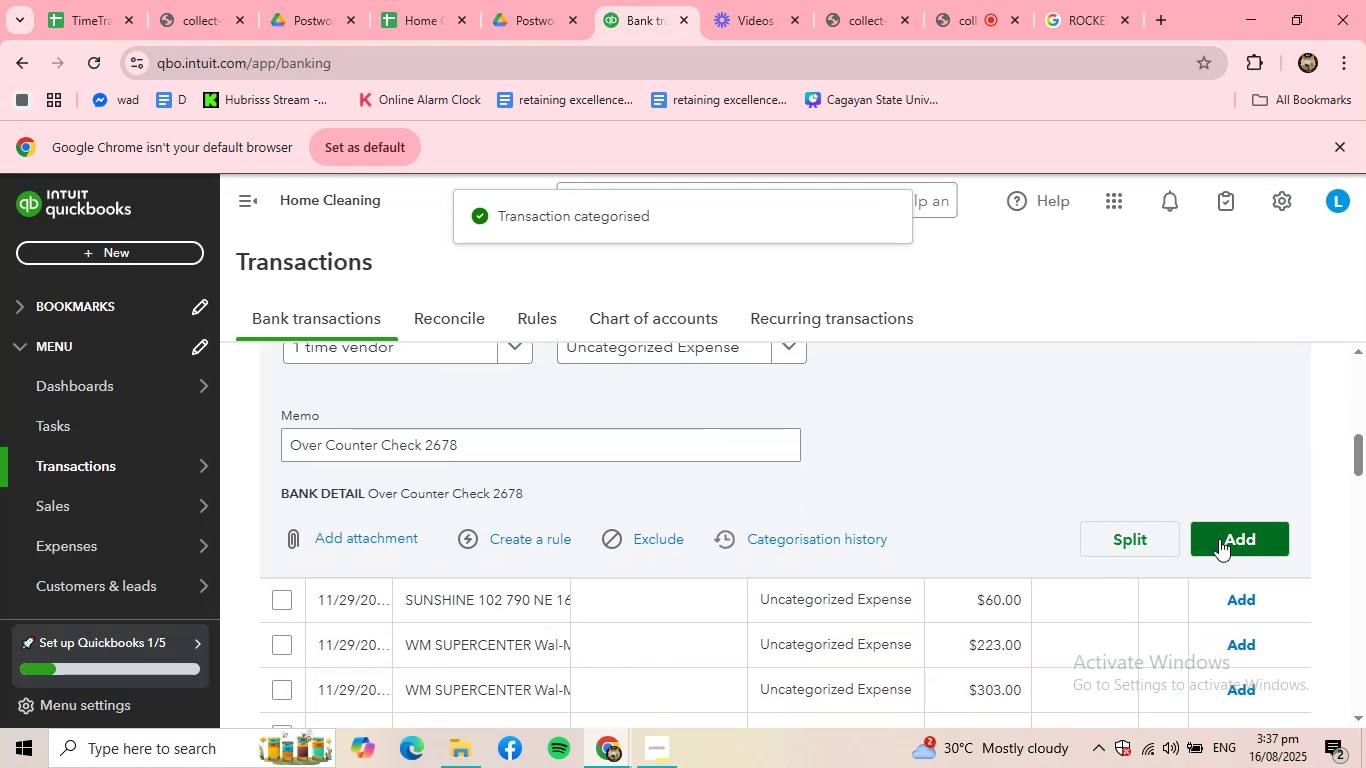 
left_click([1220, 539])
 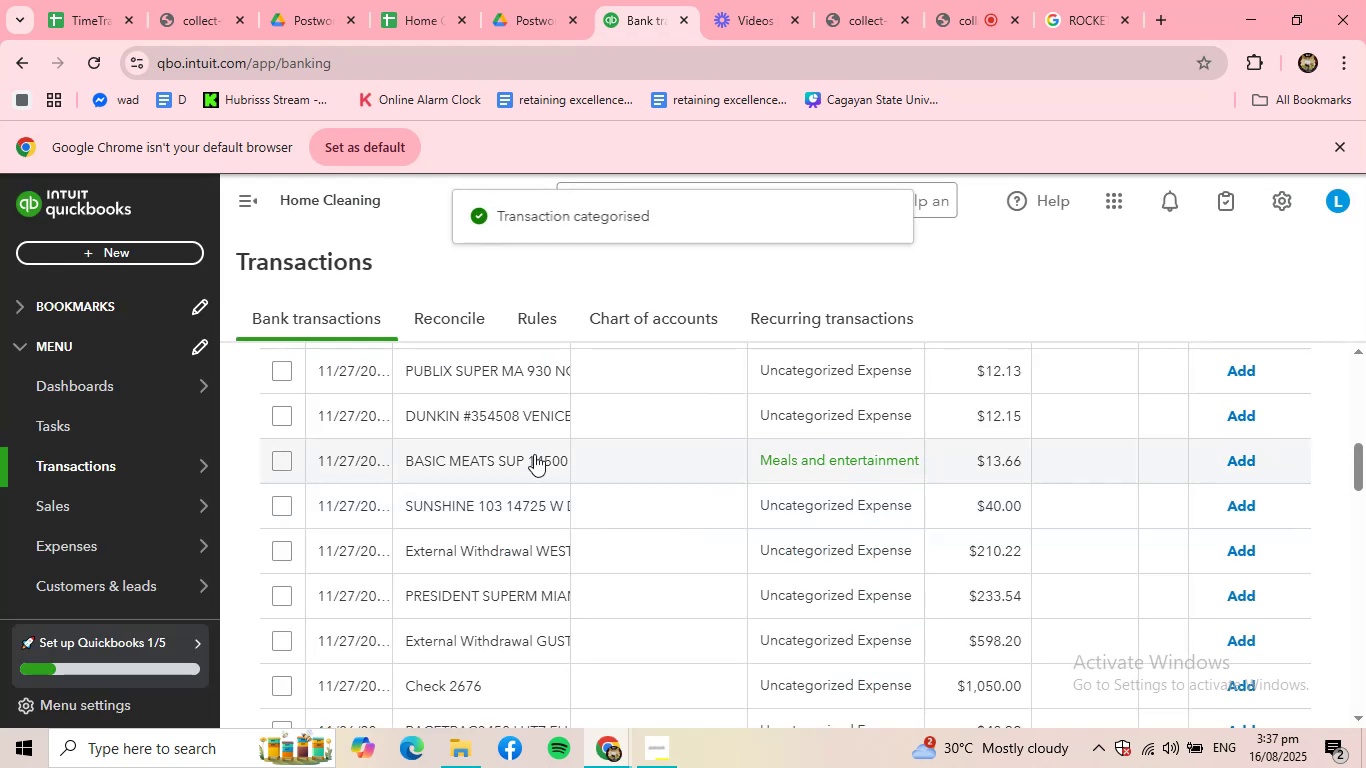 
left_click([491, 367])
 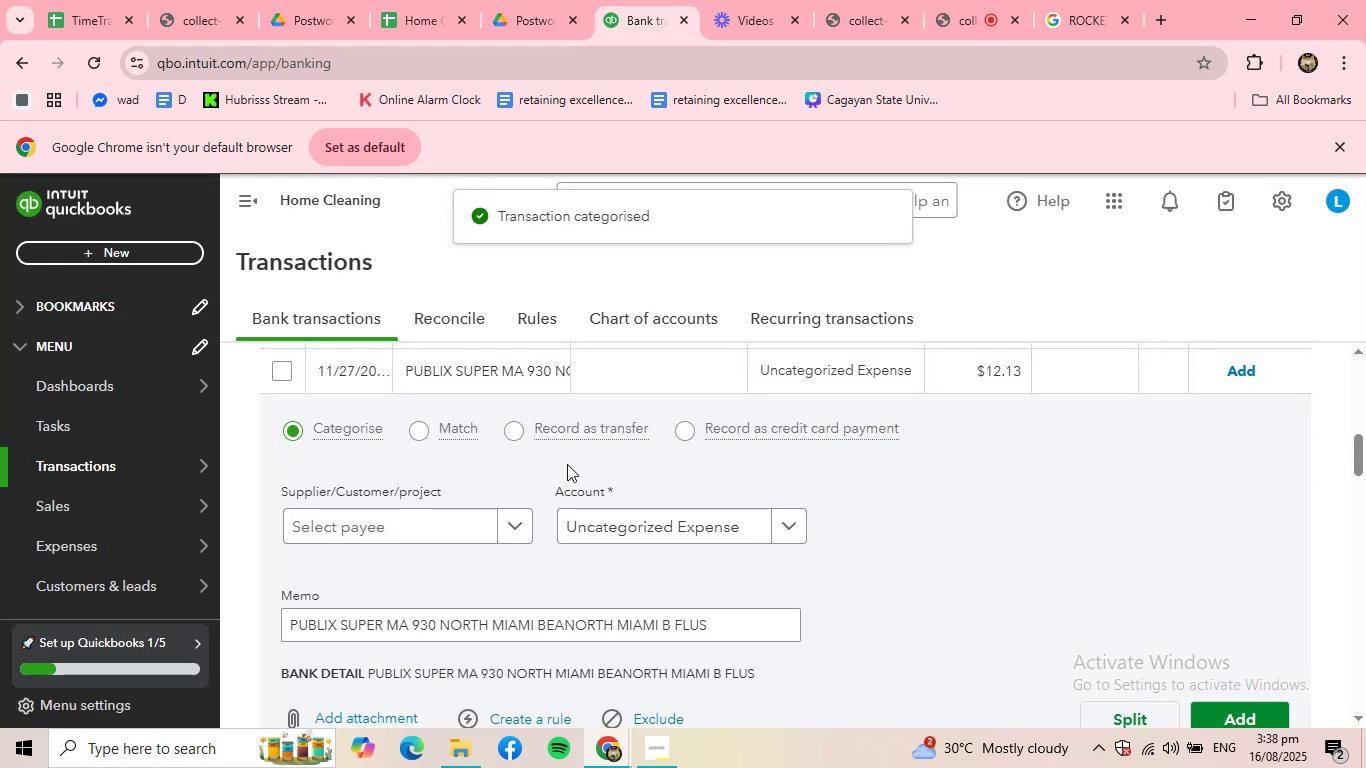 
scroll: coordinate [544, 531], scroll_direction: up, amount: 3.0
 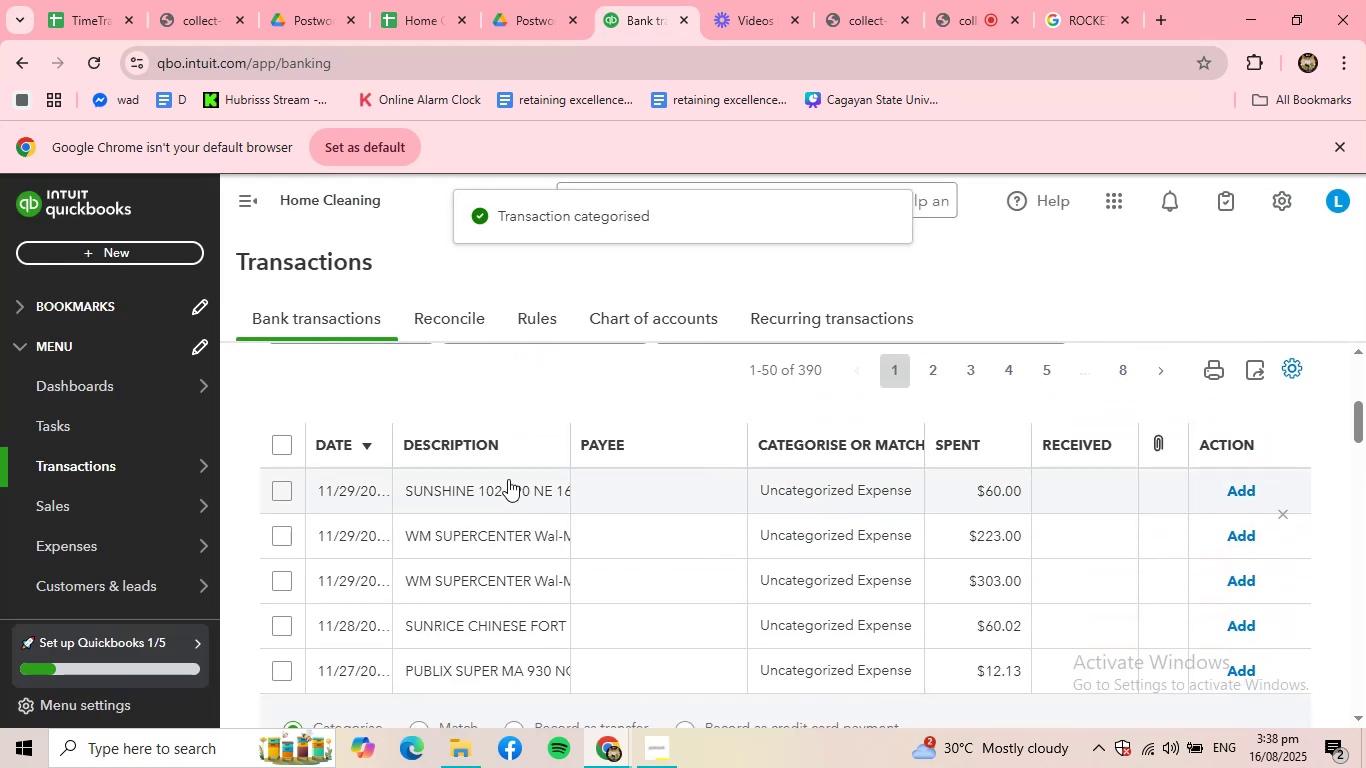 
left_click([508, 479])
 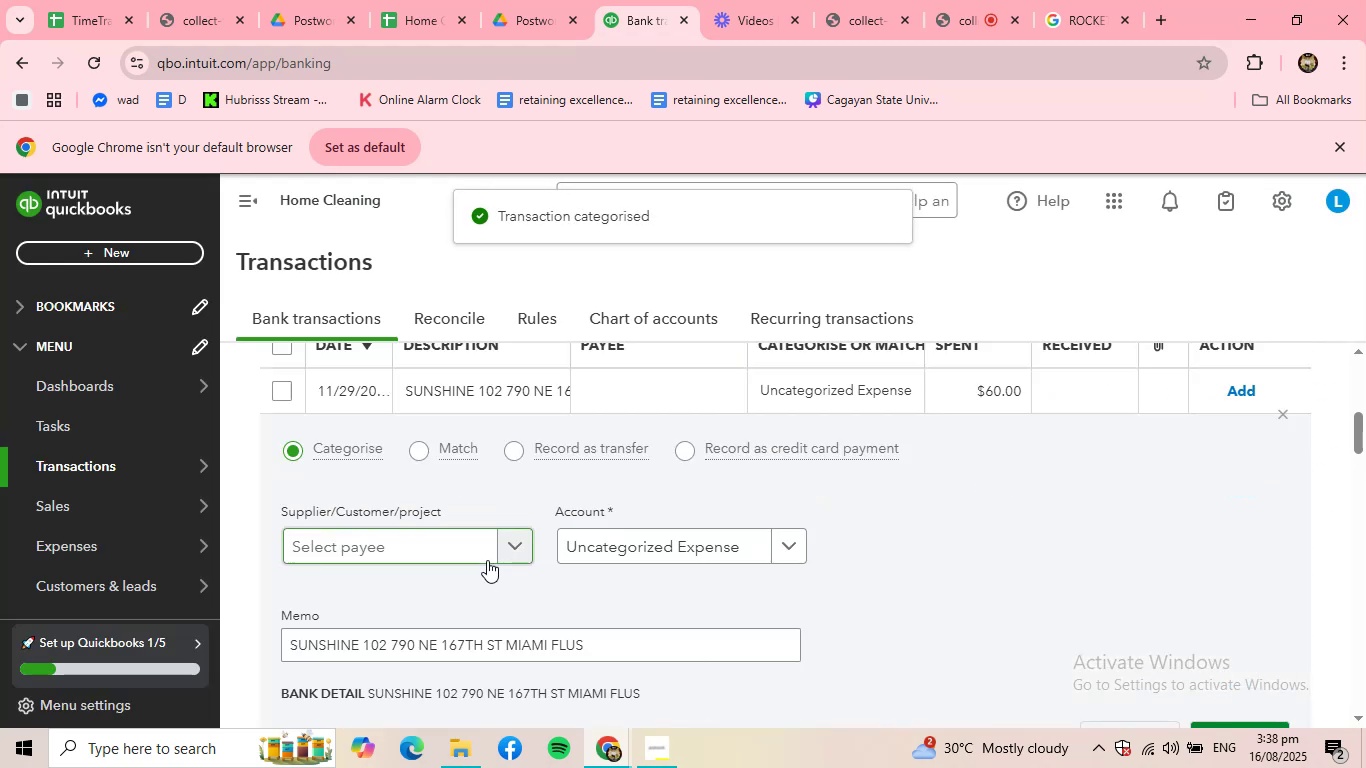 
left_click([512, 547])
 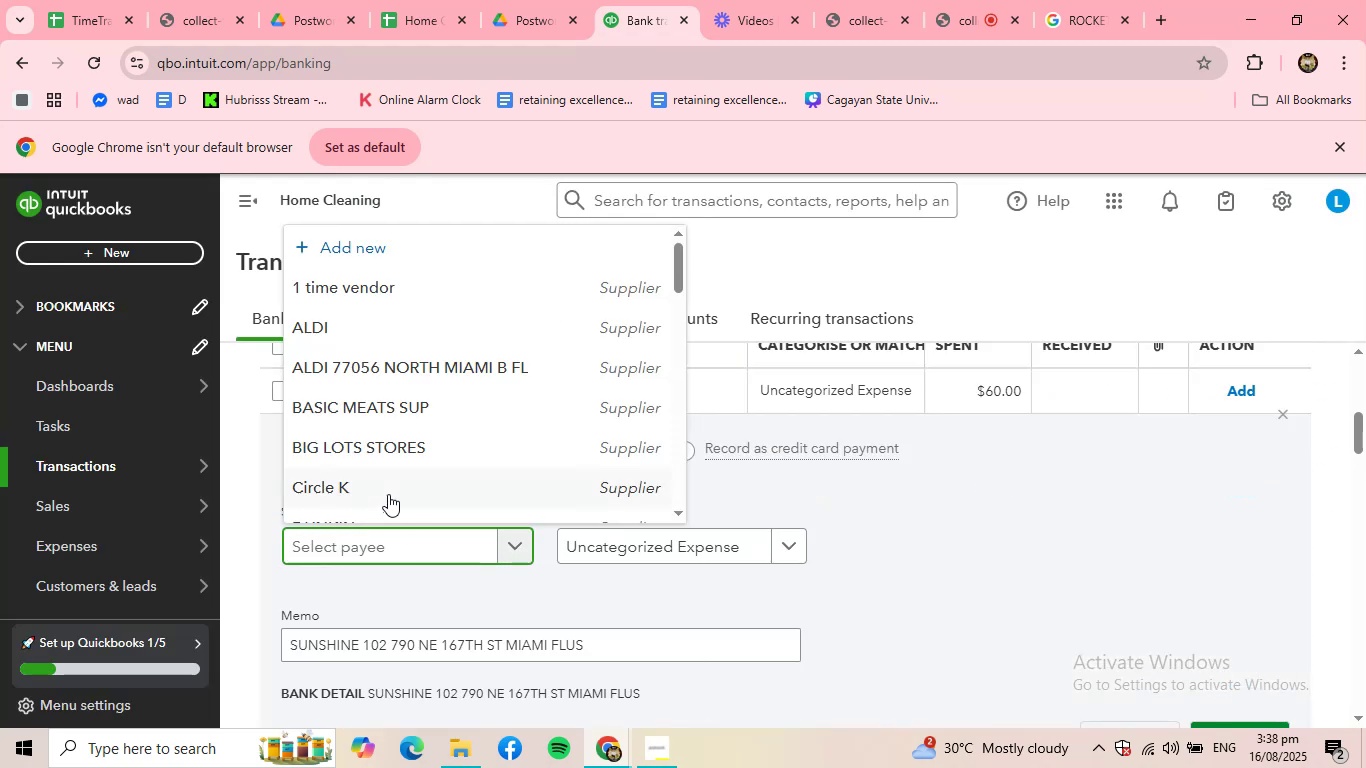 
scroll: coordinate [388, 492], scroll_direction: down, amount: 6.0
 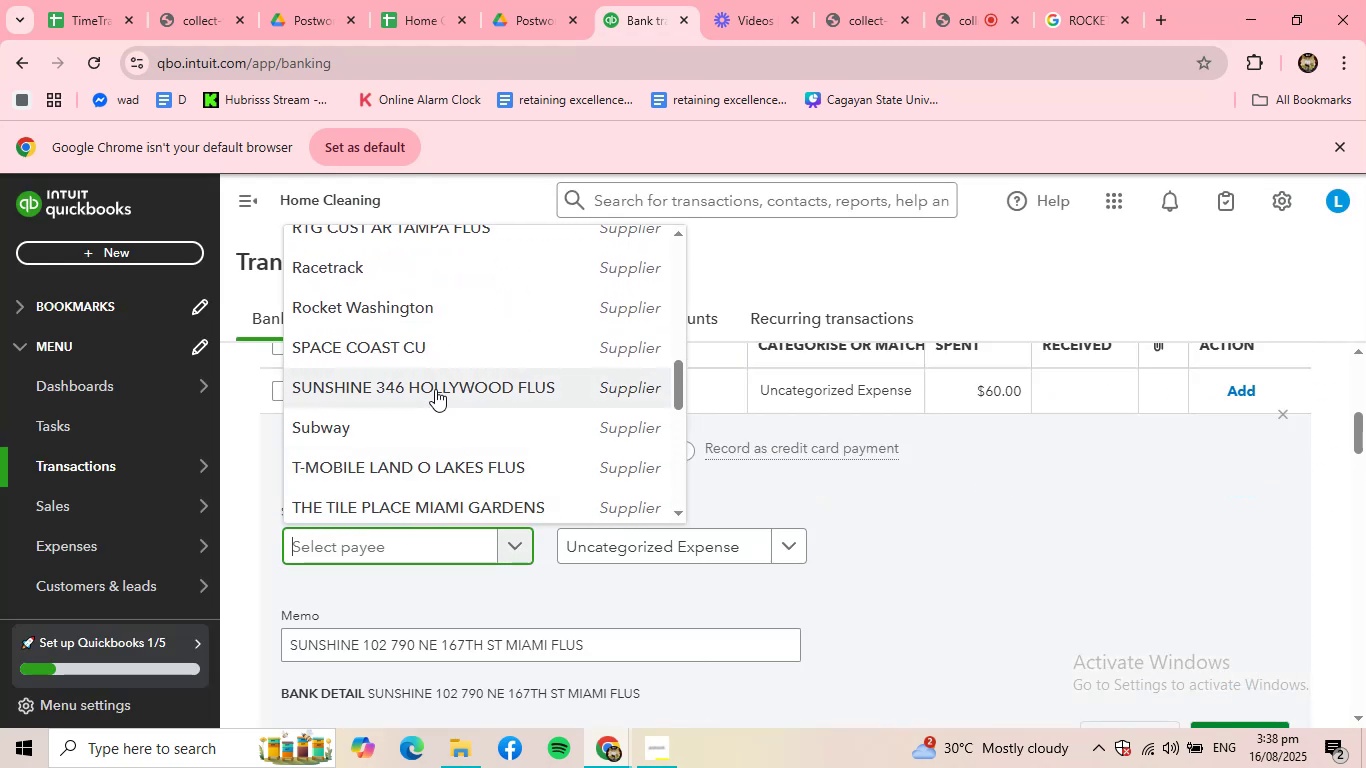 
left_click([435, 389])
 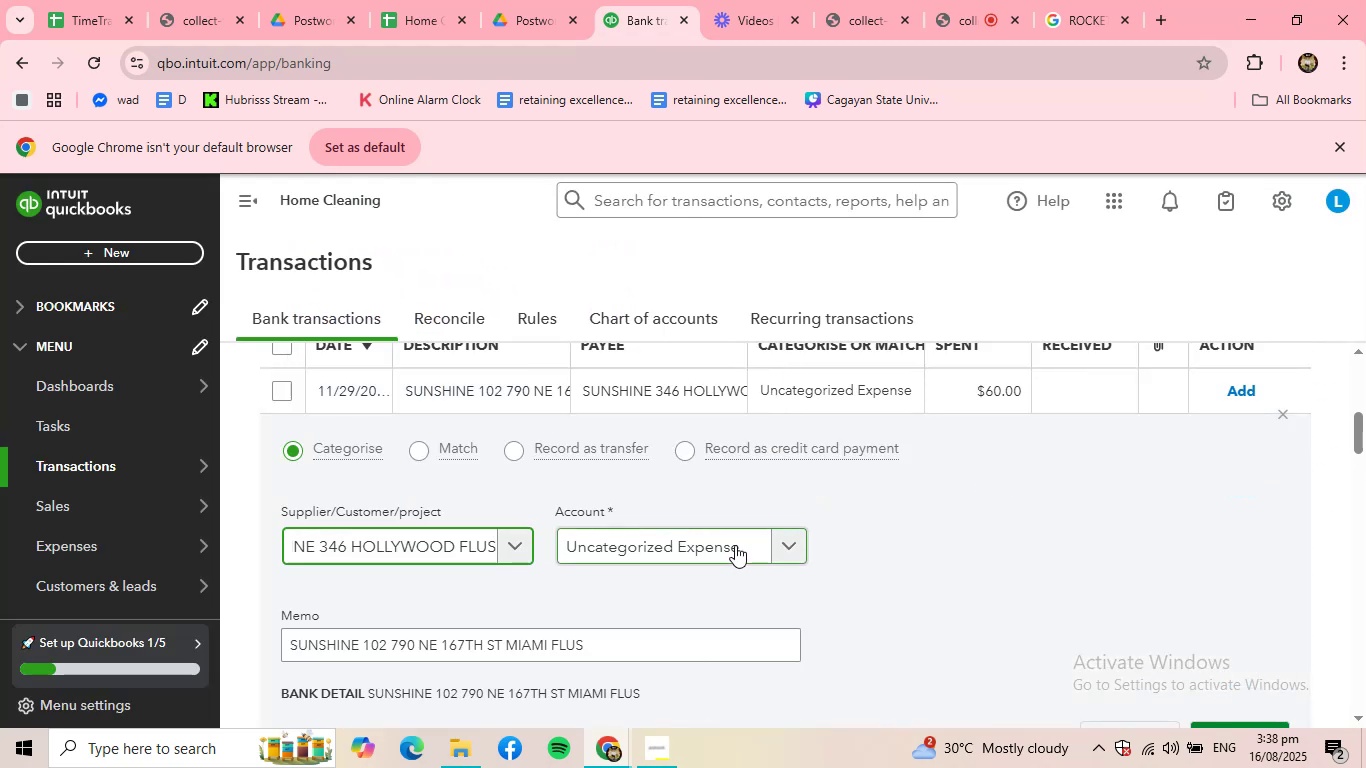 
left_click([767, 543])
 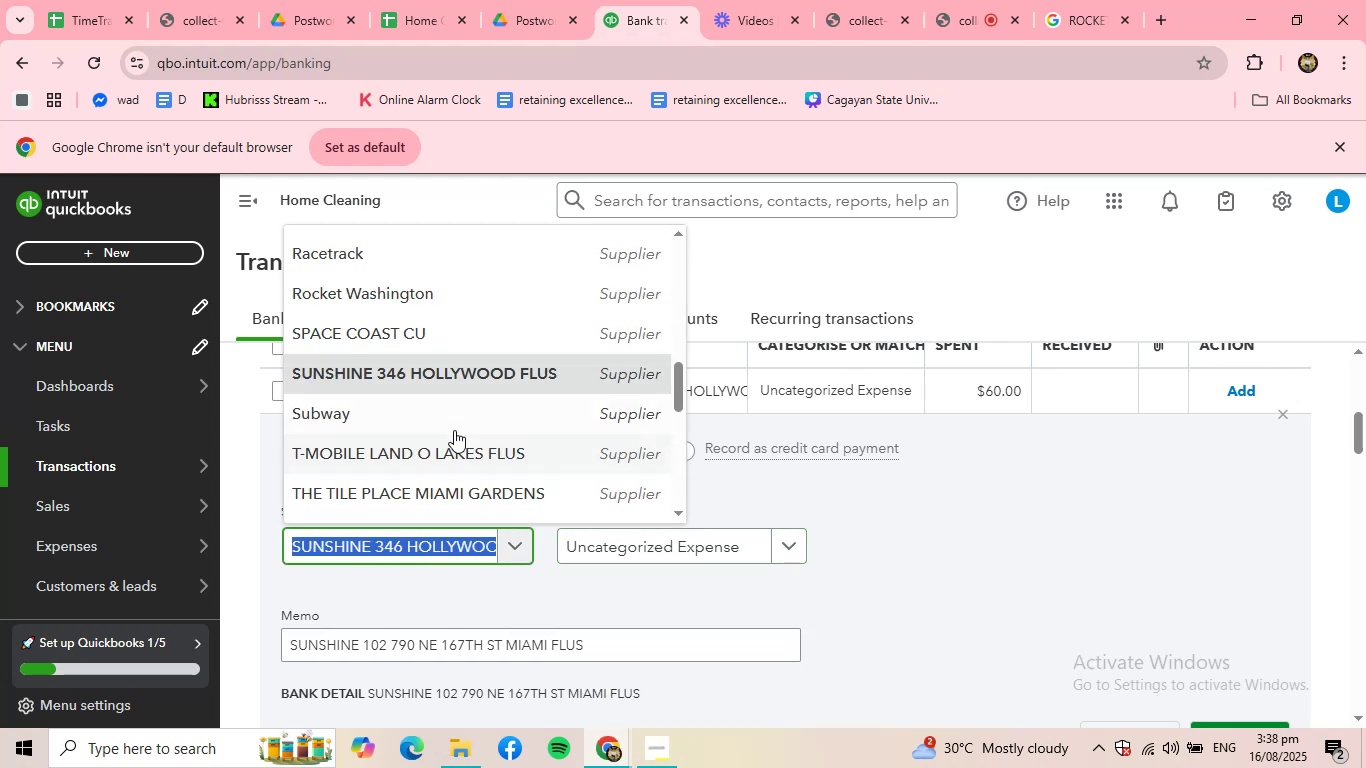 
left_click([754, 544])
 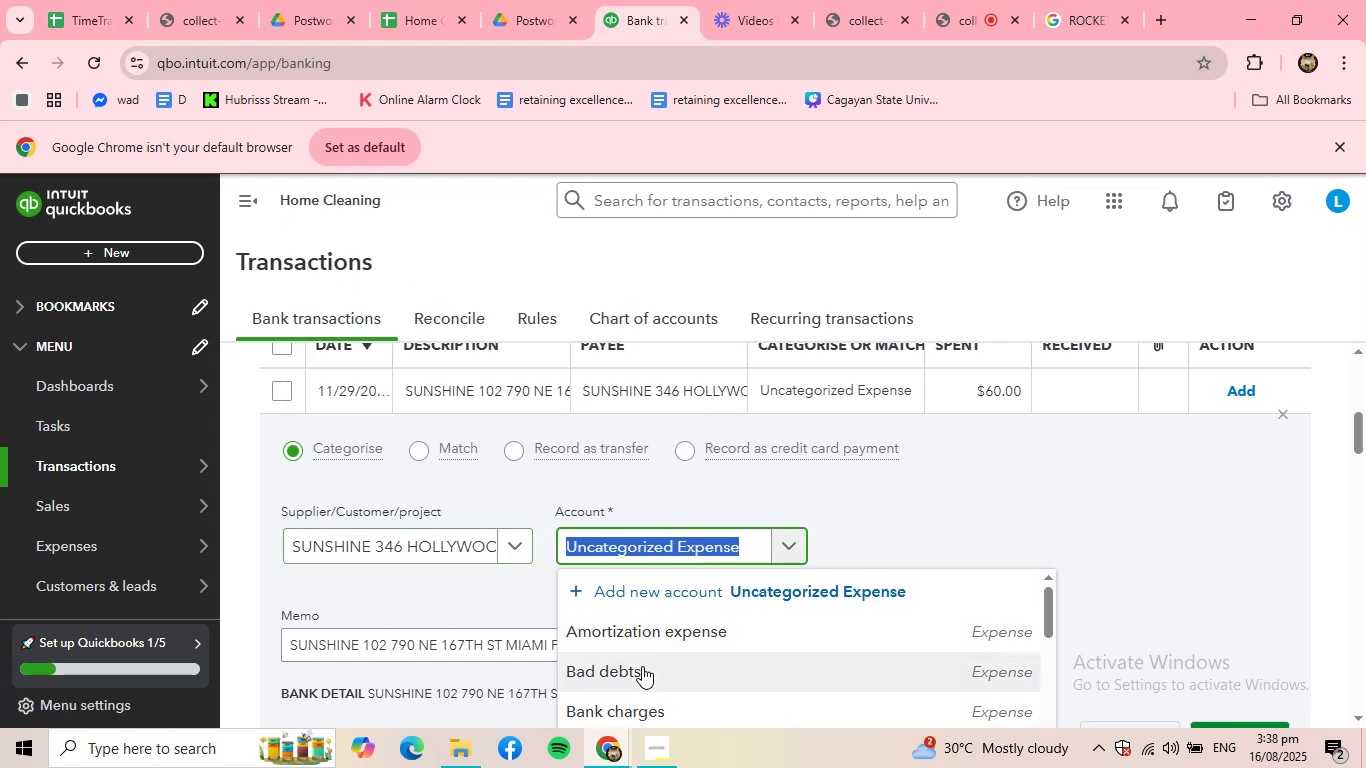 
scroll: coordinate [658, 652], scroll_direction: down, amount: 9.0
 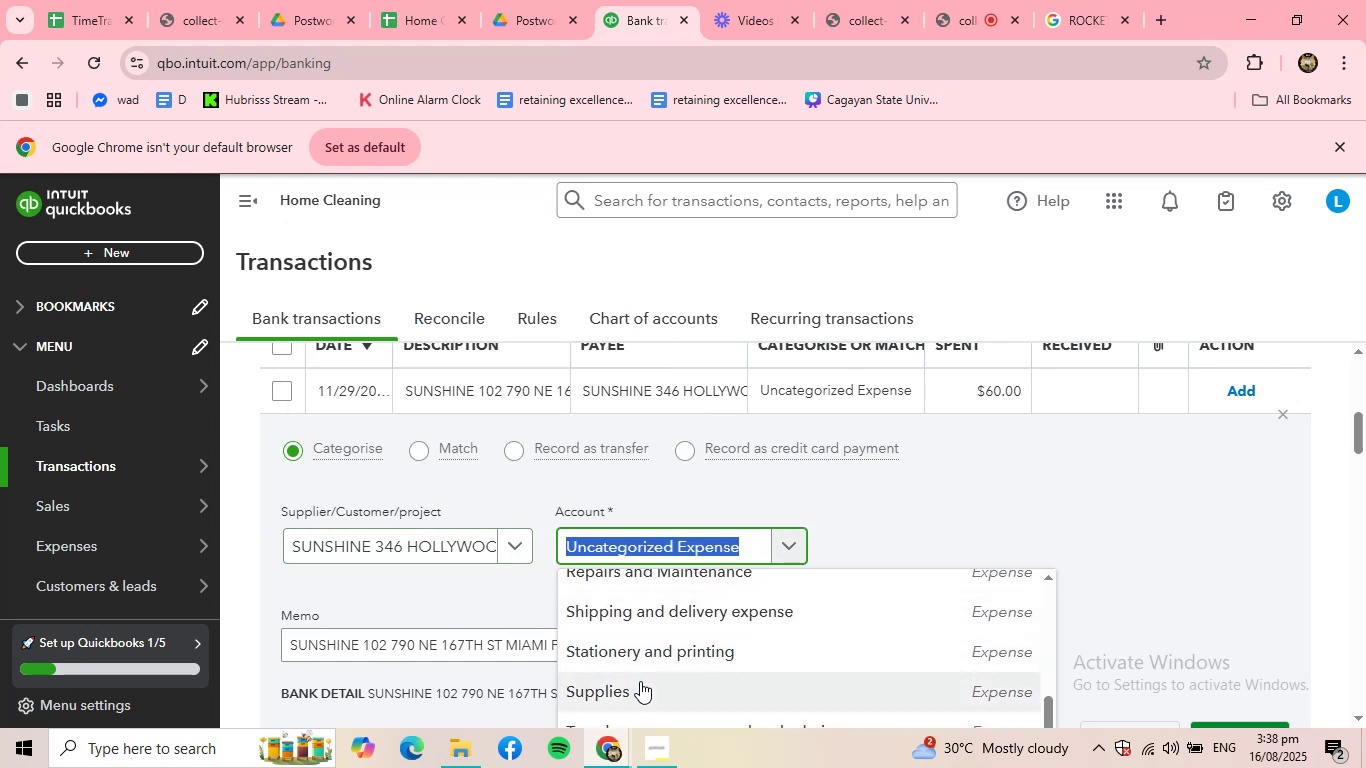 
left_click([640, 681])
 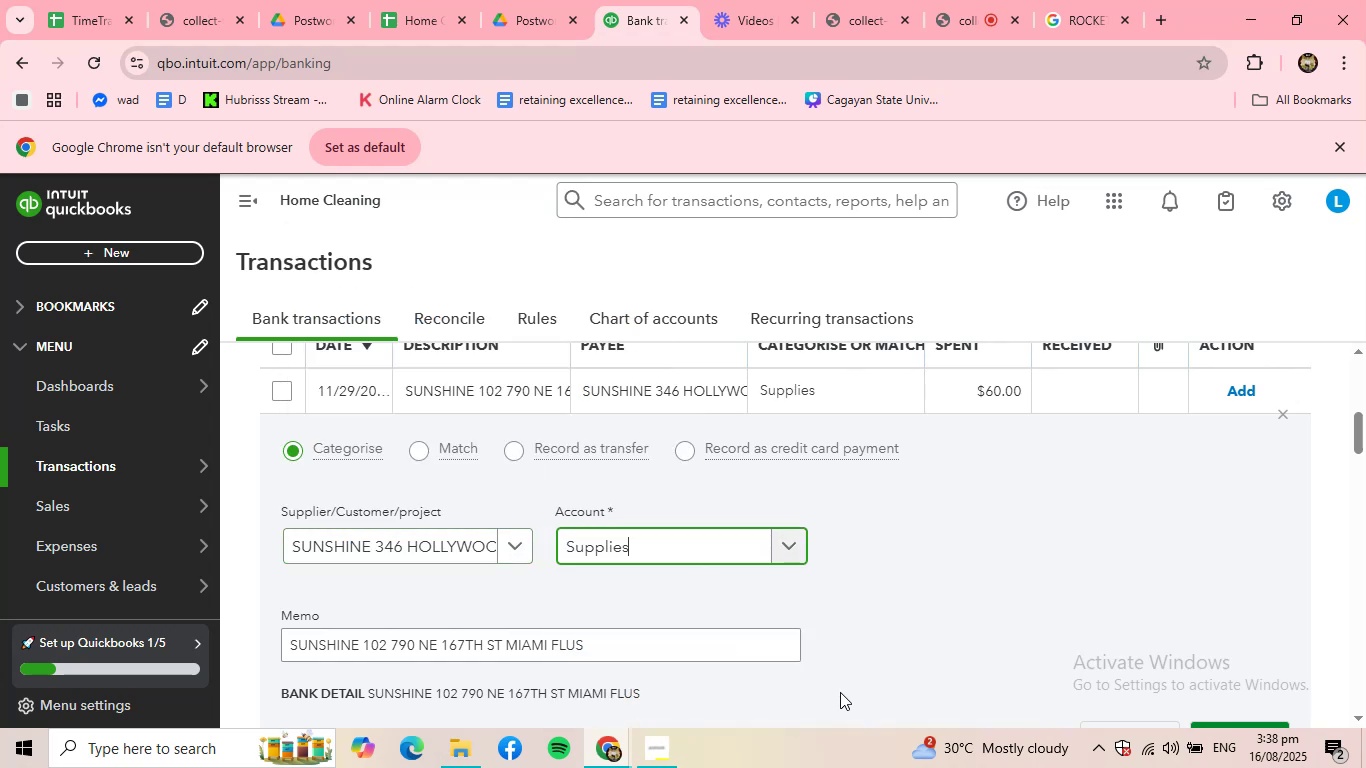 
scroll: coordinate [918, 674], scroll_direction: down, amount: 2.0
 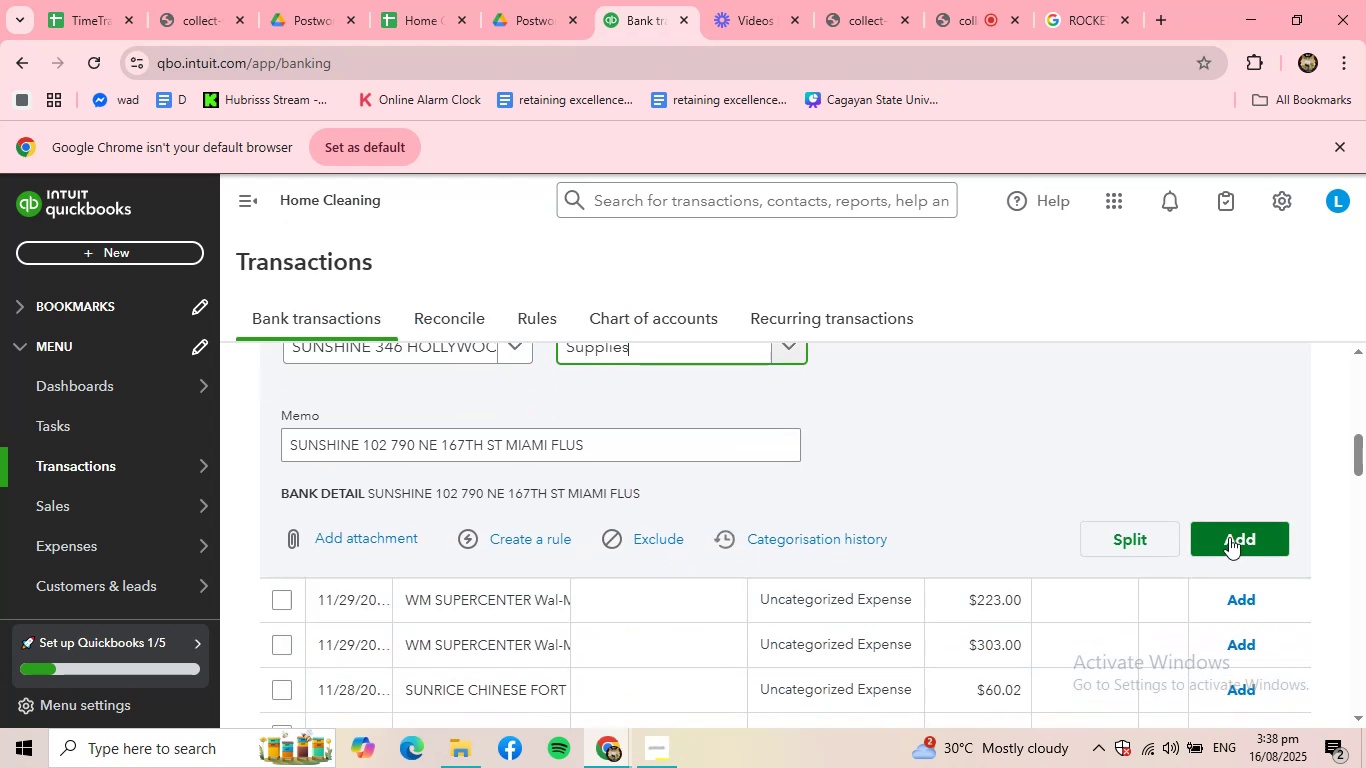 
left_click([1231, 537])
 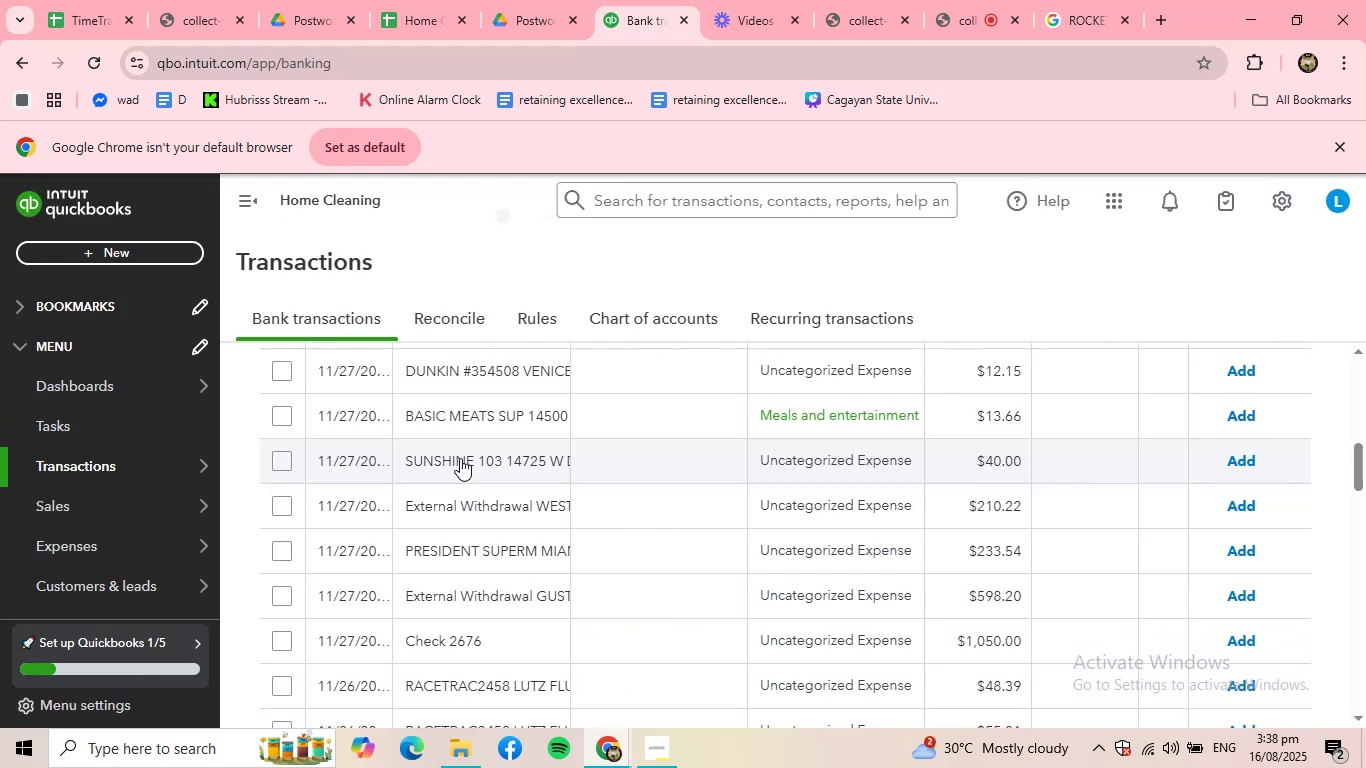 
scroll: coordinate [493, 544], scroll_direction: up, amount: 4.0
 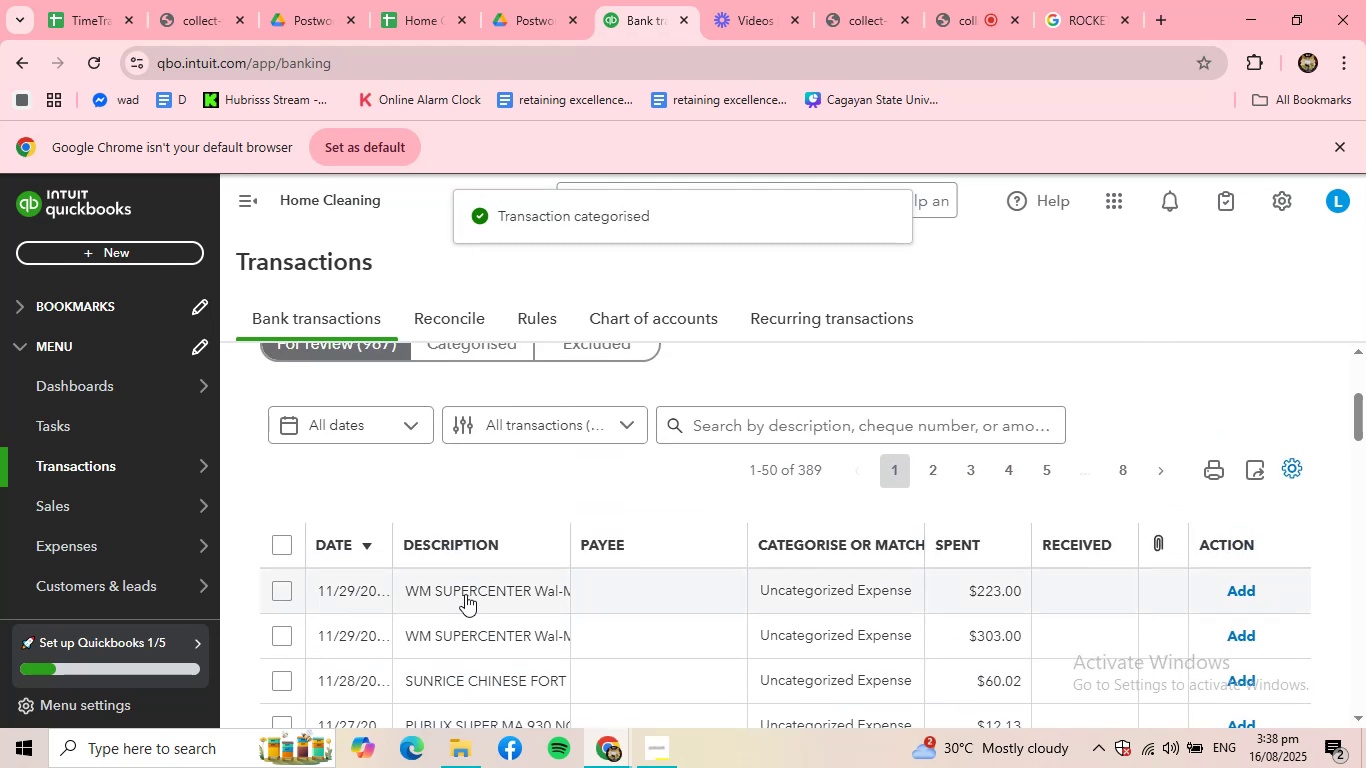 
left_click([465, 595])
 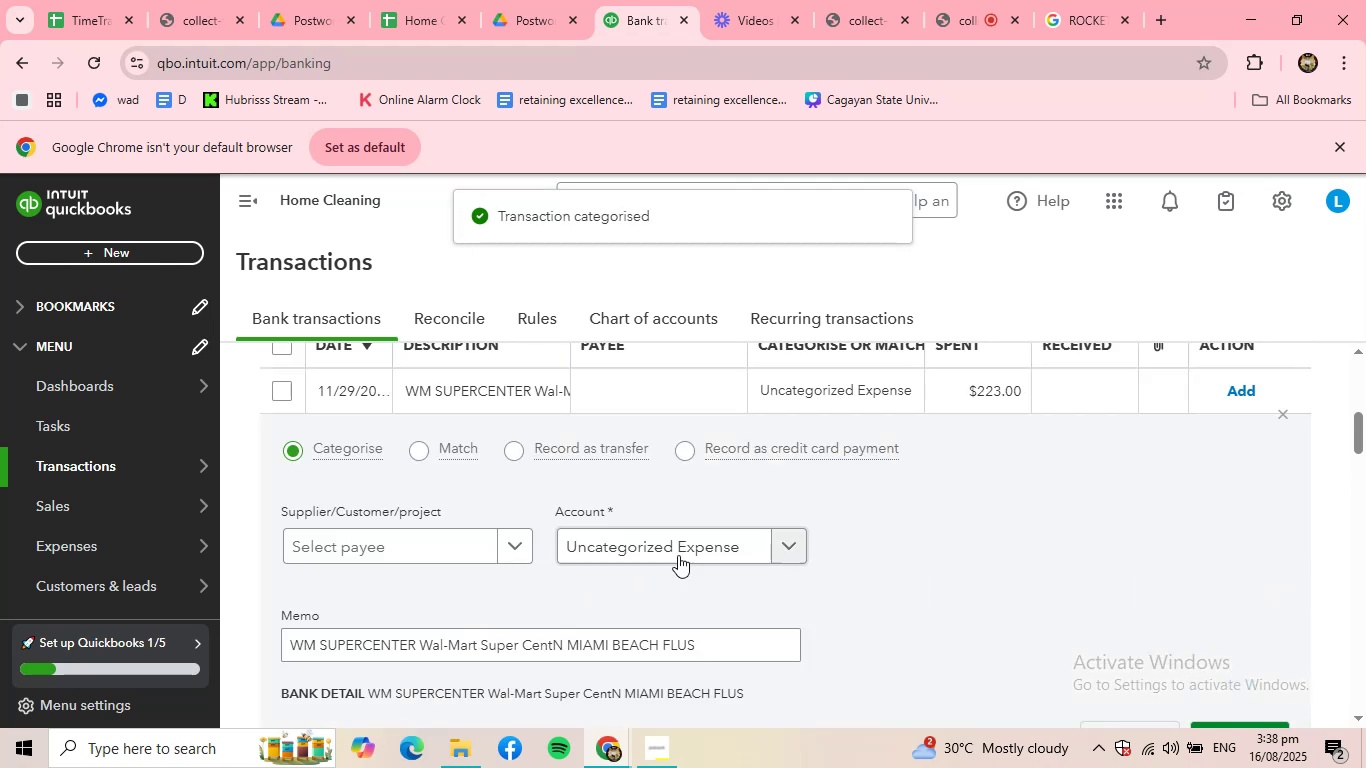 
left_click([495, 551])
 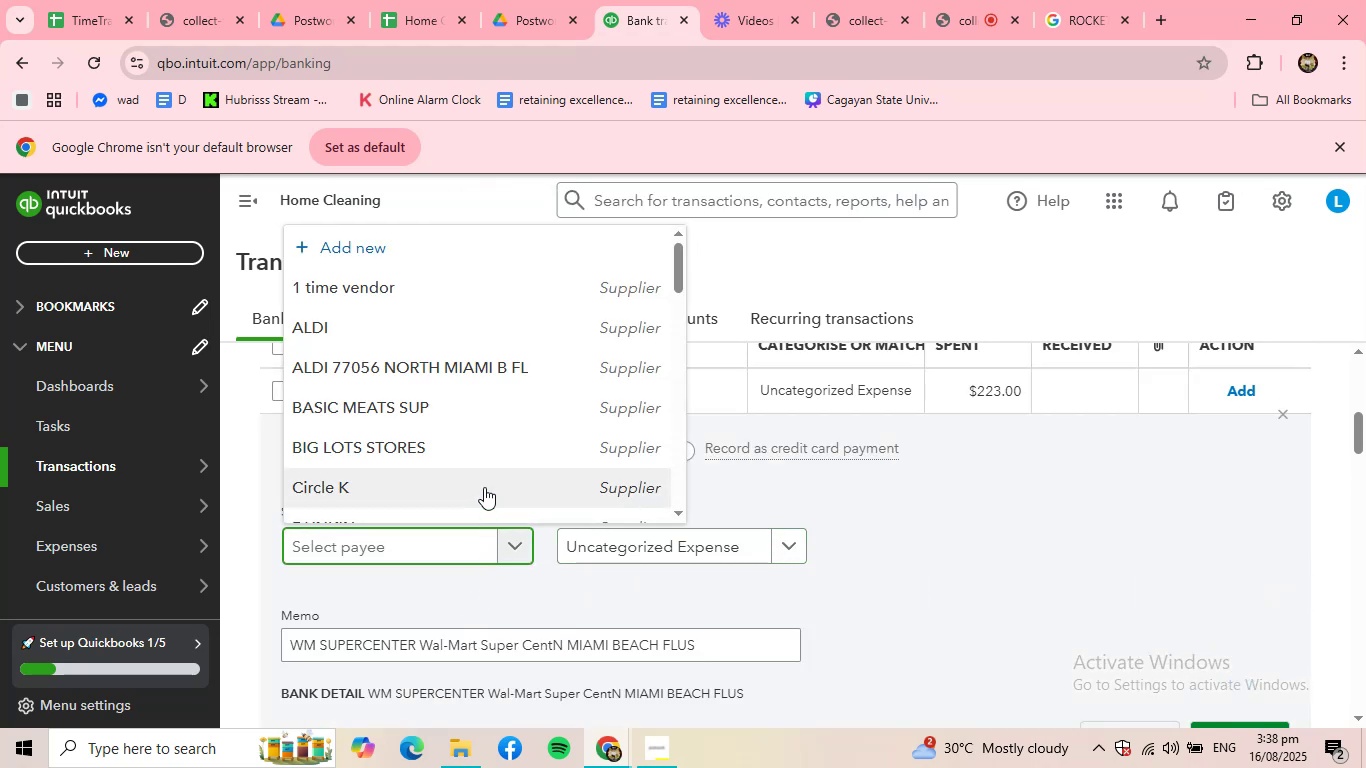 
scroll: coordinate [378, 494], scroll_direction: down, amount: 15.0
 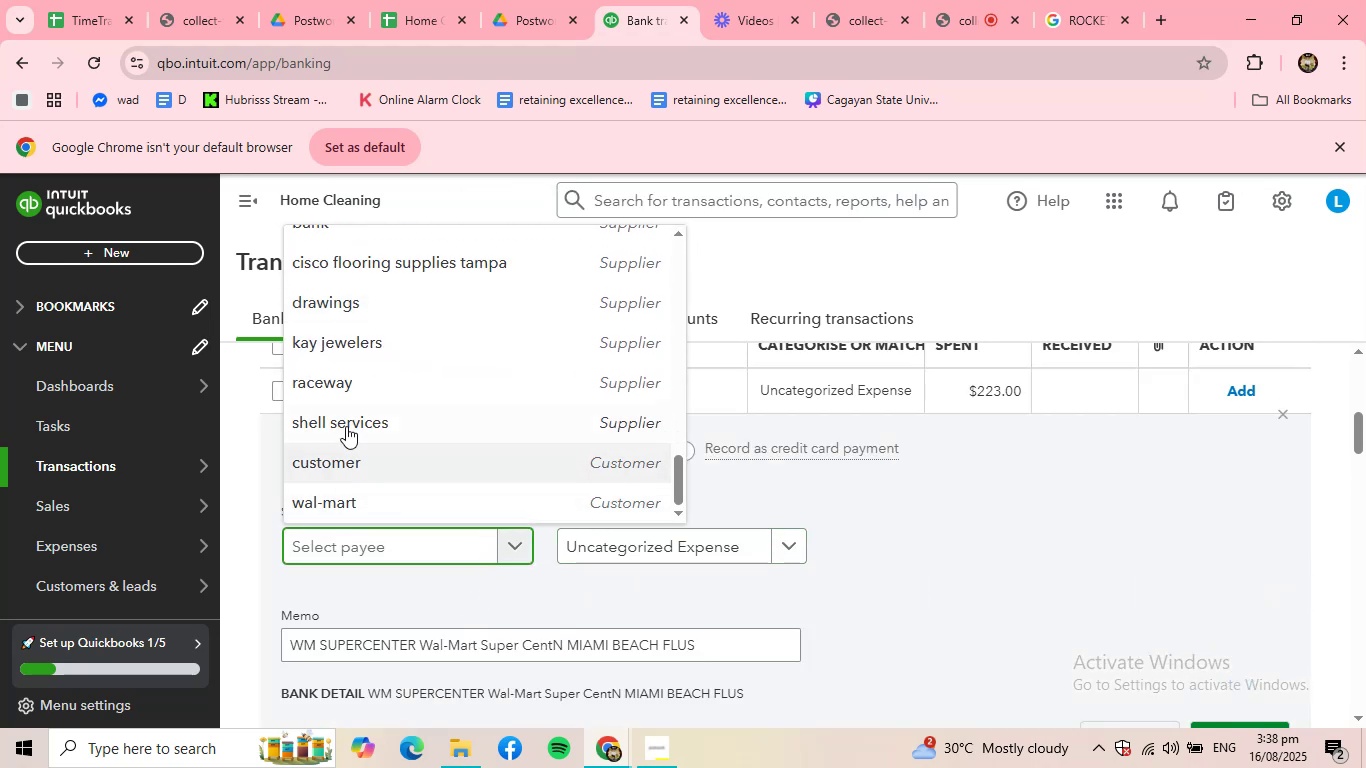 
scroll: coordinate [346, 426], scroll_direction: up, amount: 3.0
 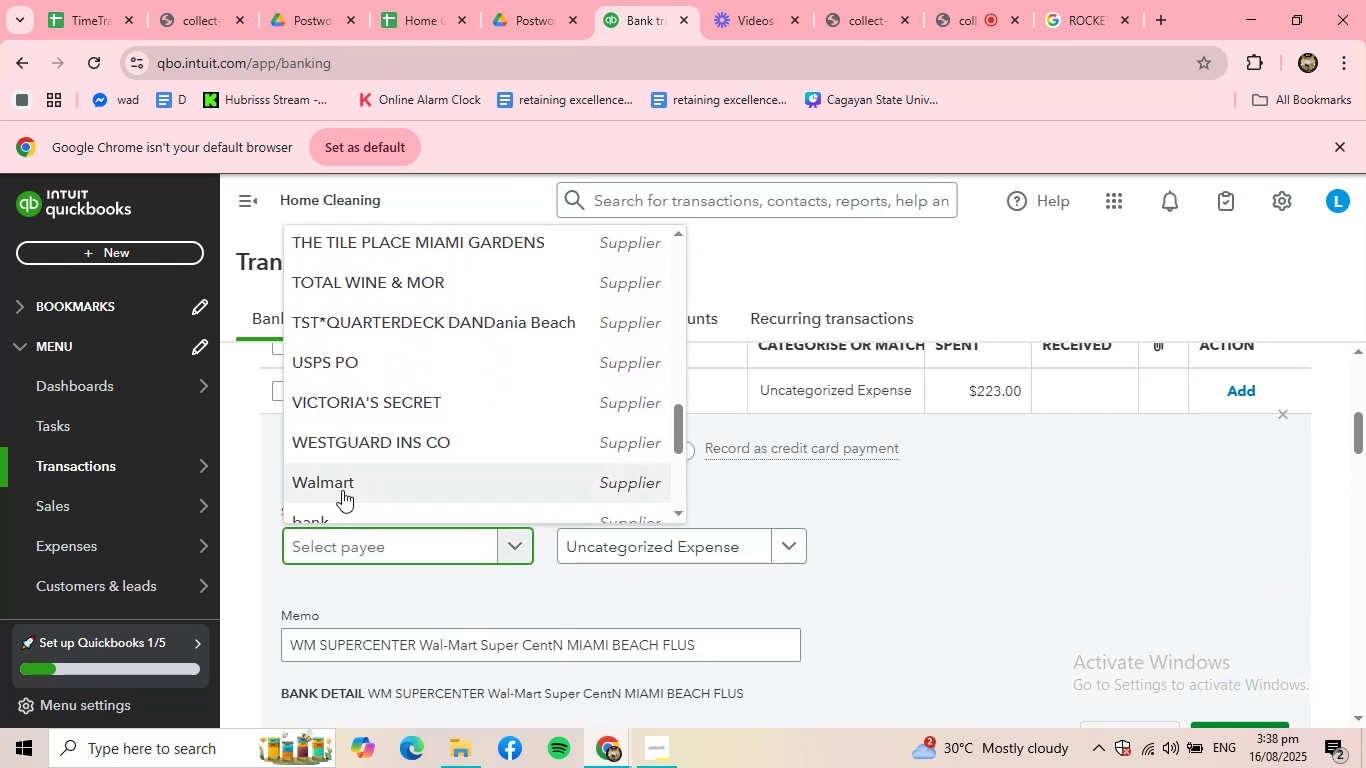 
left_click([342, 490])
 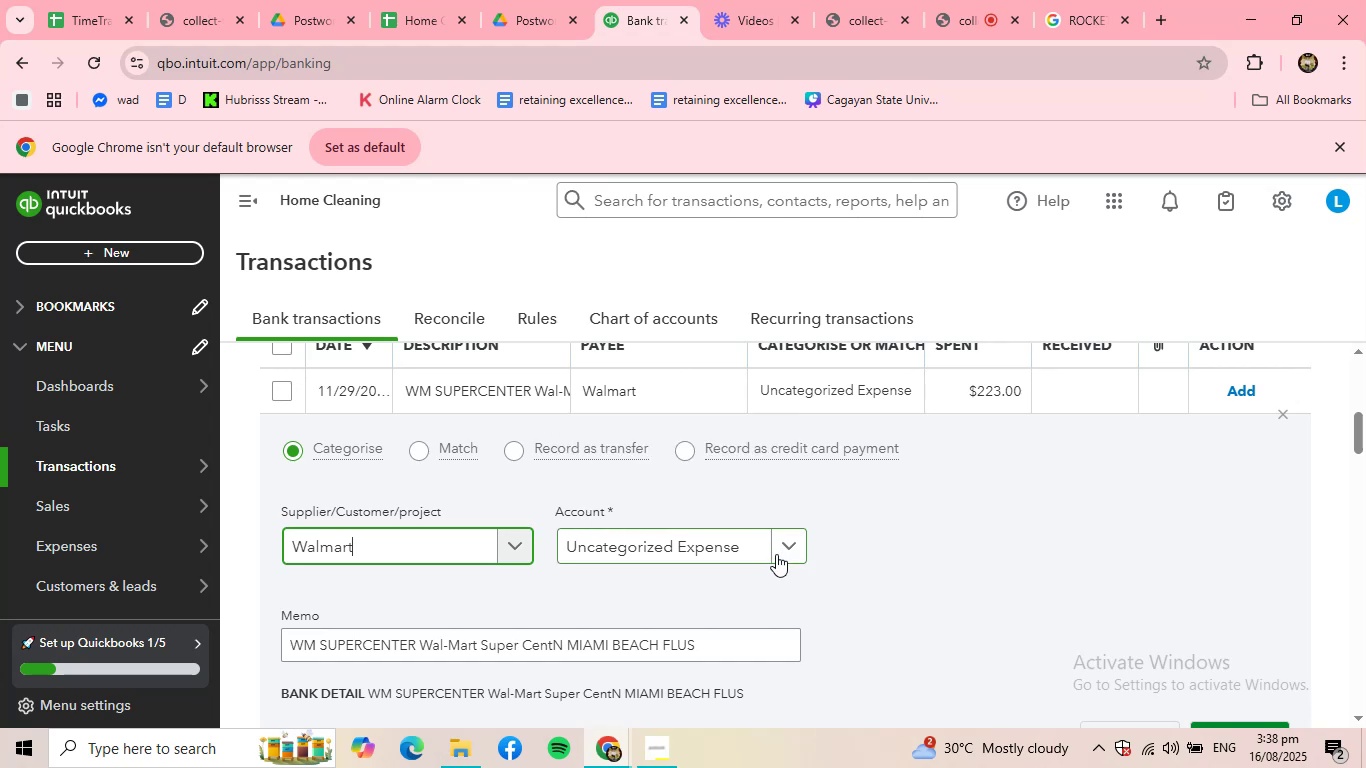 
left_click([776, 551])
 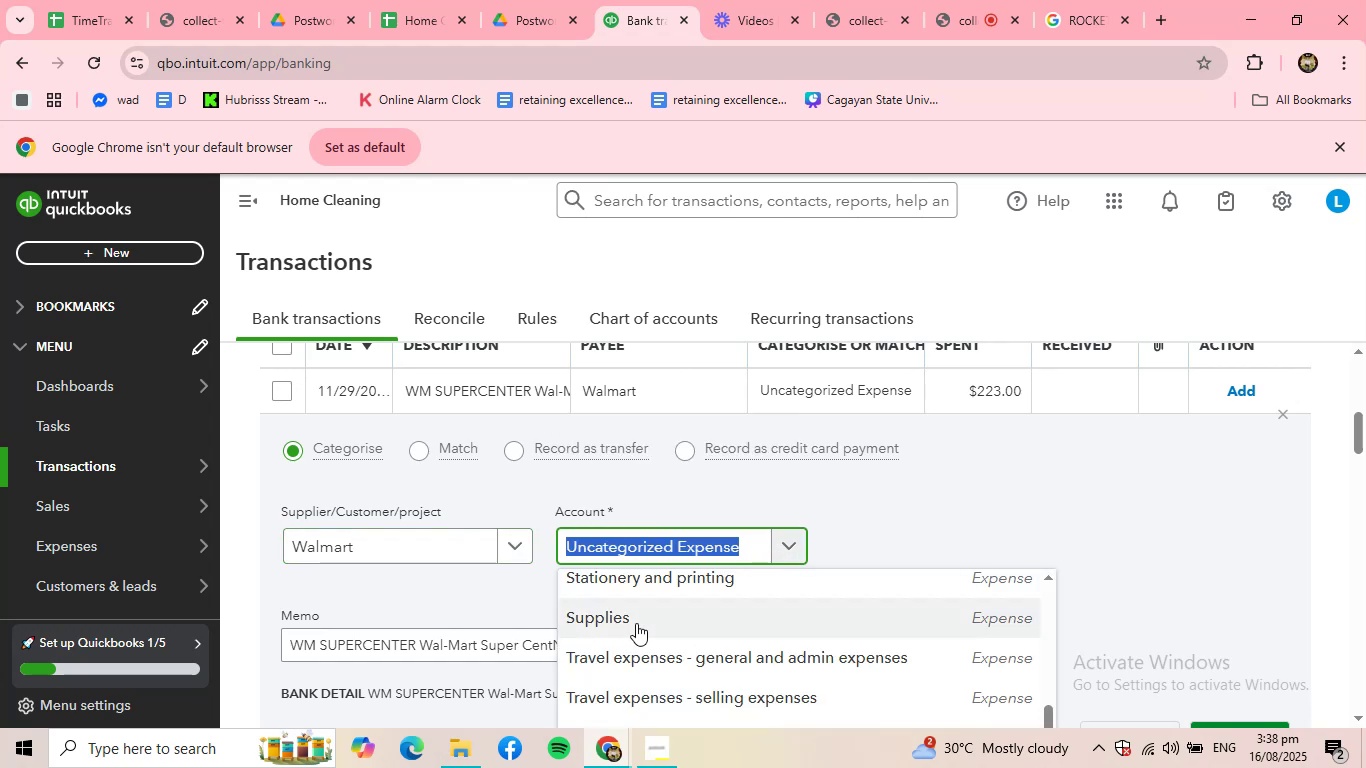 
left_click([636, 623])
 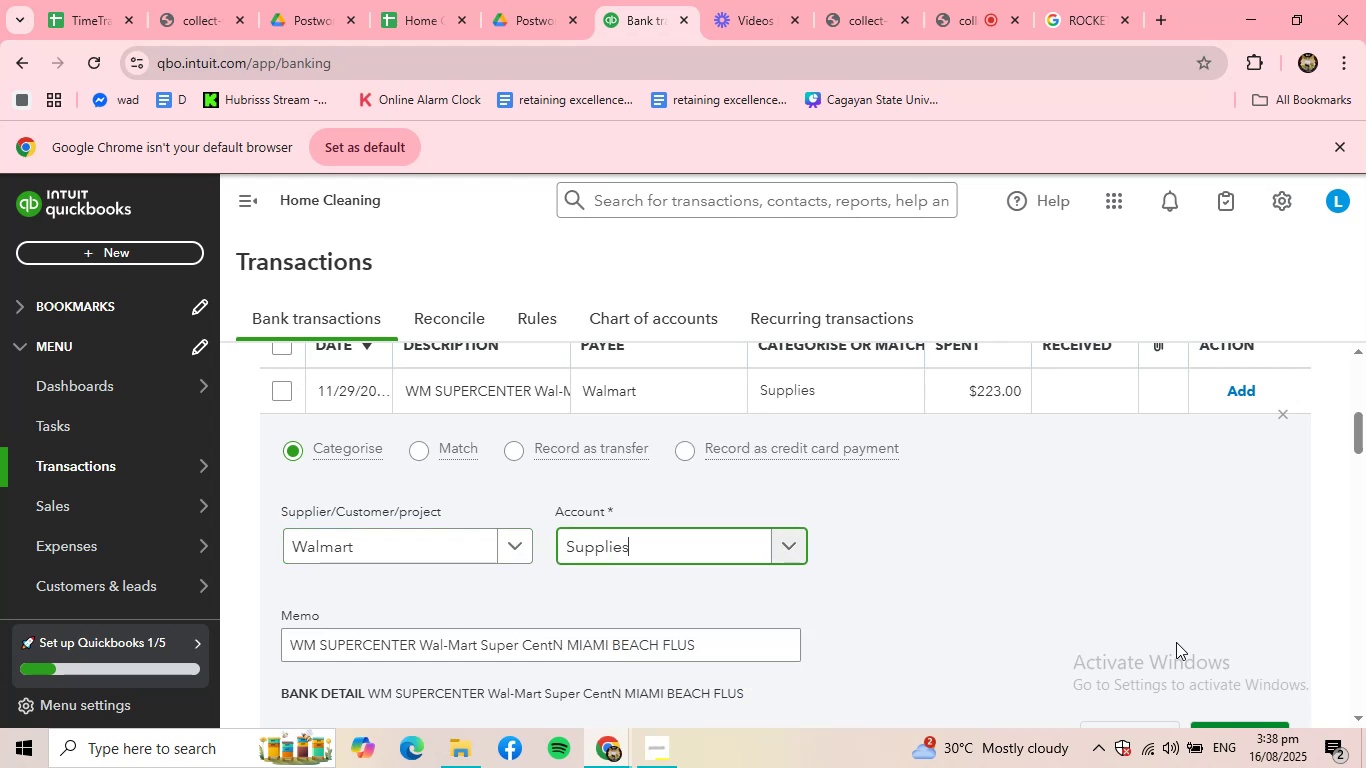 
scroll: coordinate [1178, 643], scroll_direction: down, amount: 1.0
 